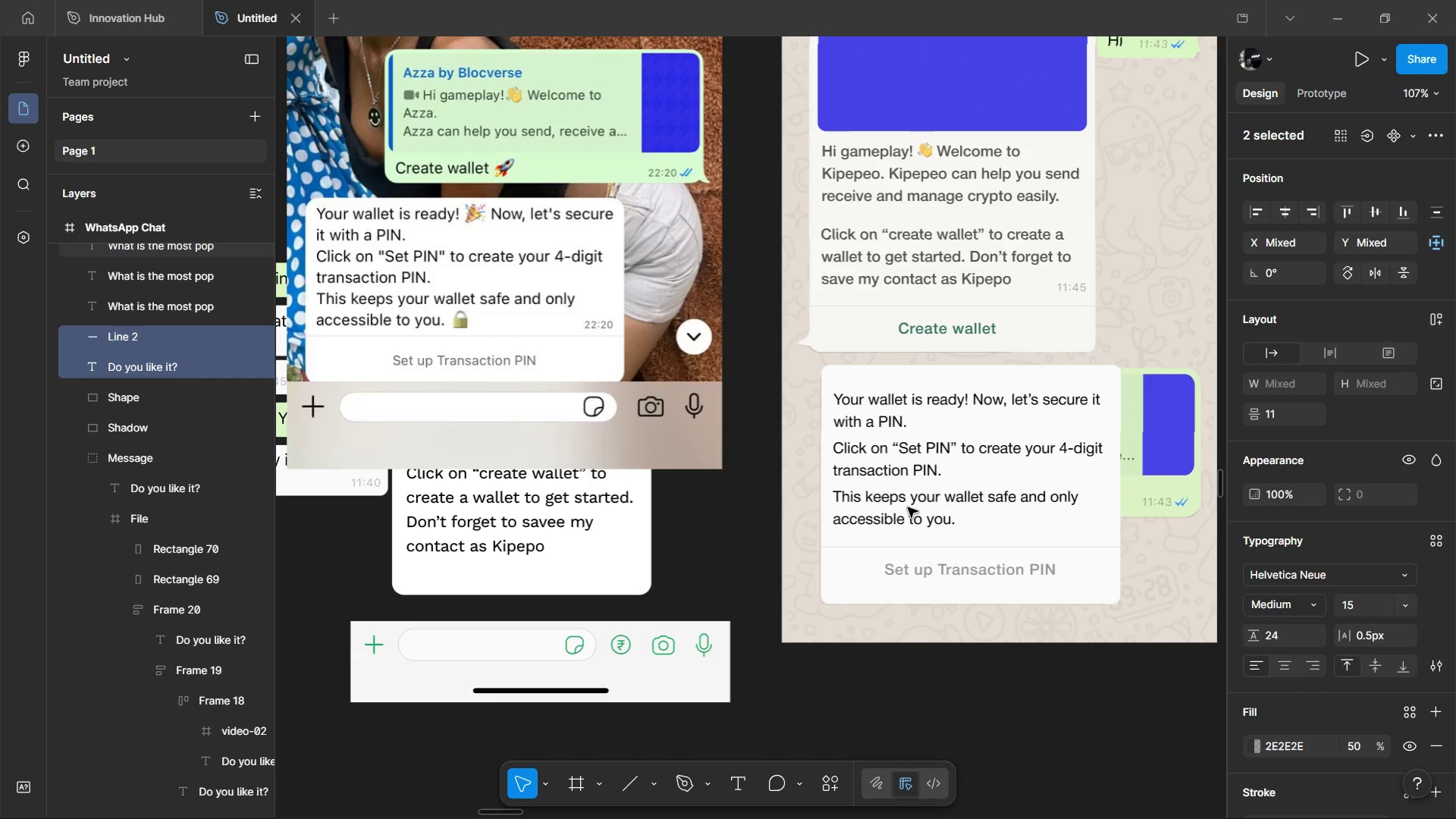 
hold_key(key=ShiftLeft, duration=1.51)
left_click([907, 506])
 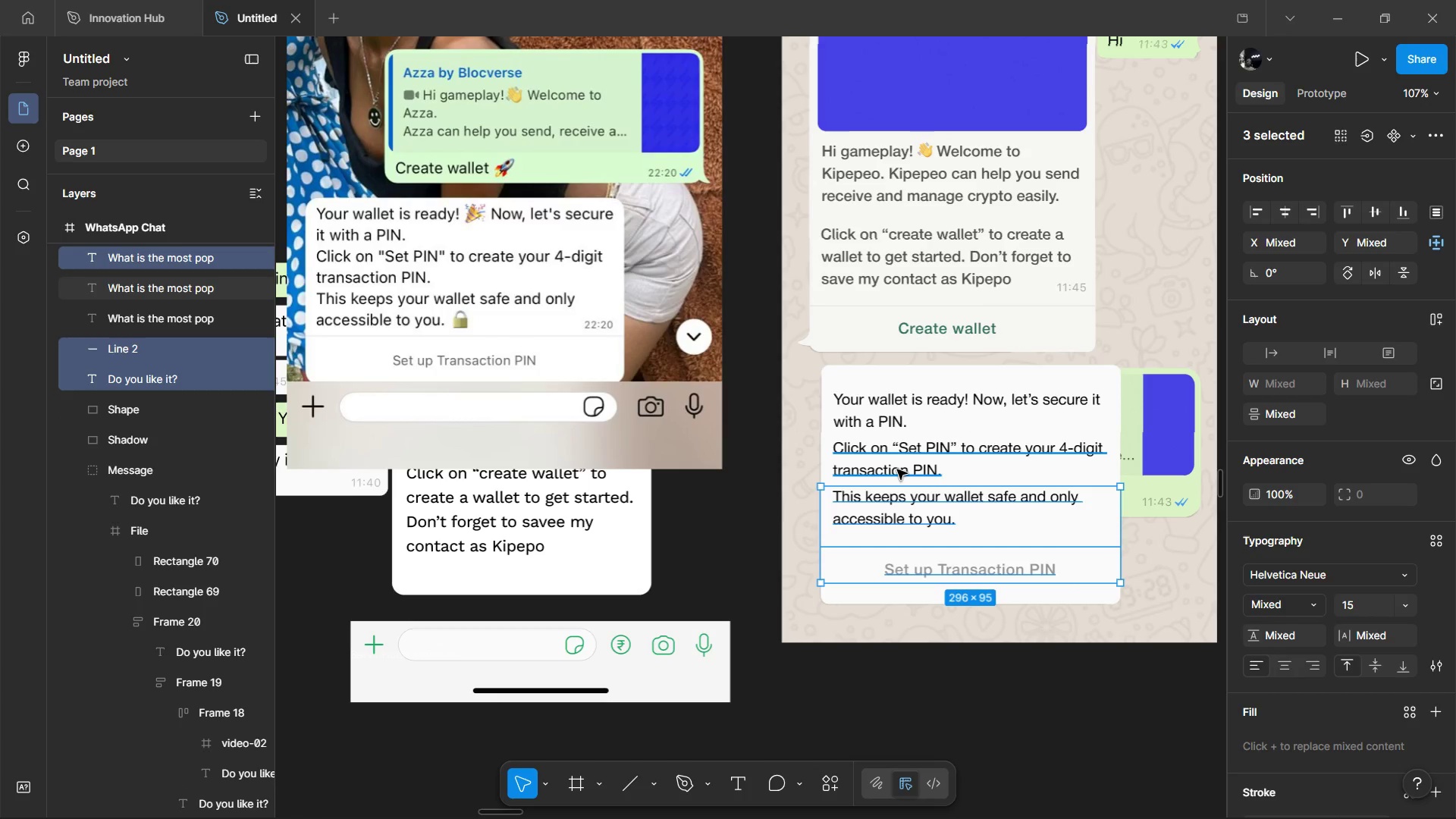 
left_click([897, 469])
 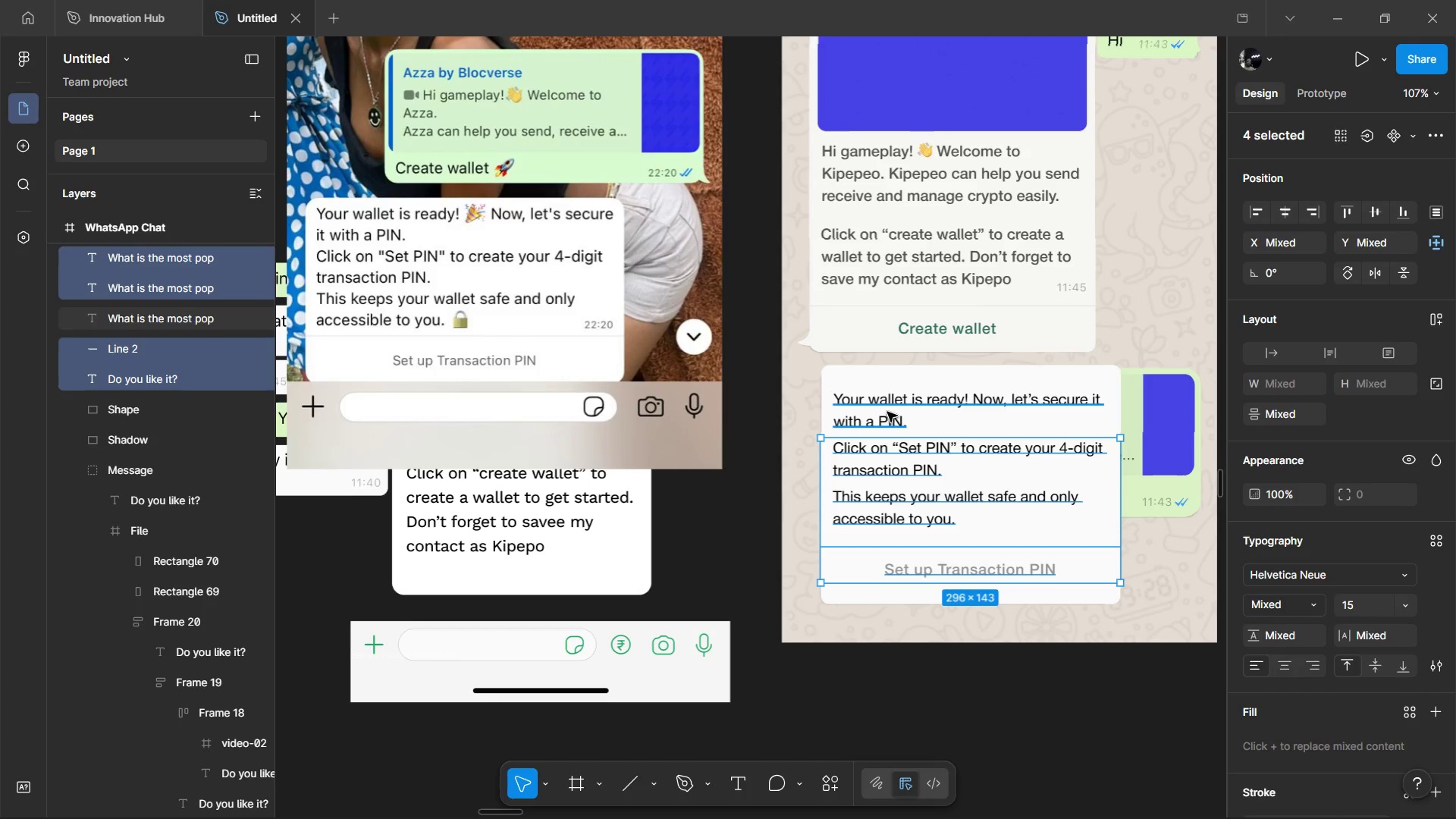 
hold_key(key=ShiftLeft, duration=0.38)
double_click([887, 412])
 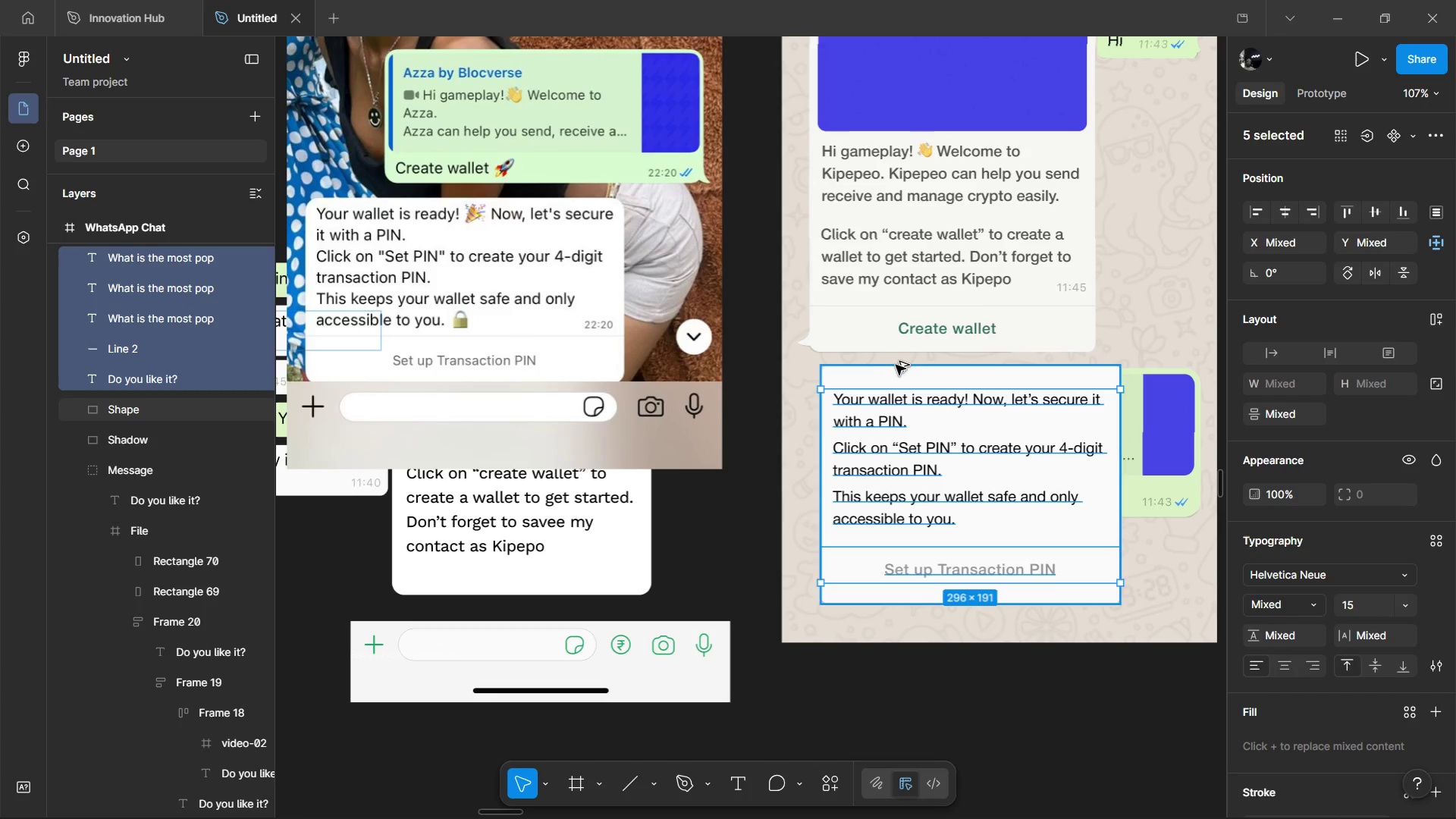 
key(Alt+Shift+ArrowUp)
 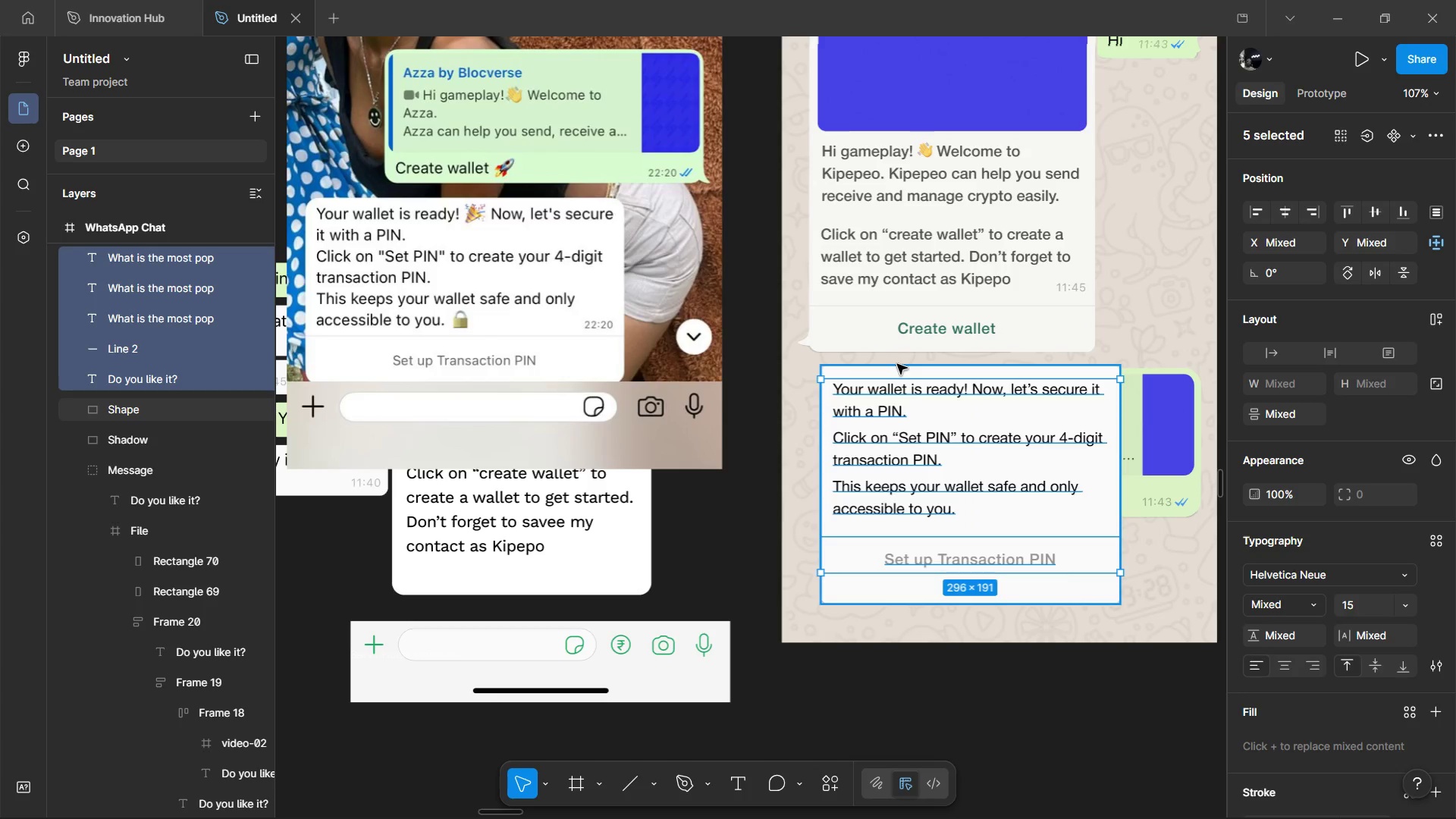 
key(Alt+ArrowUp)
 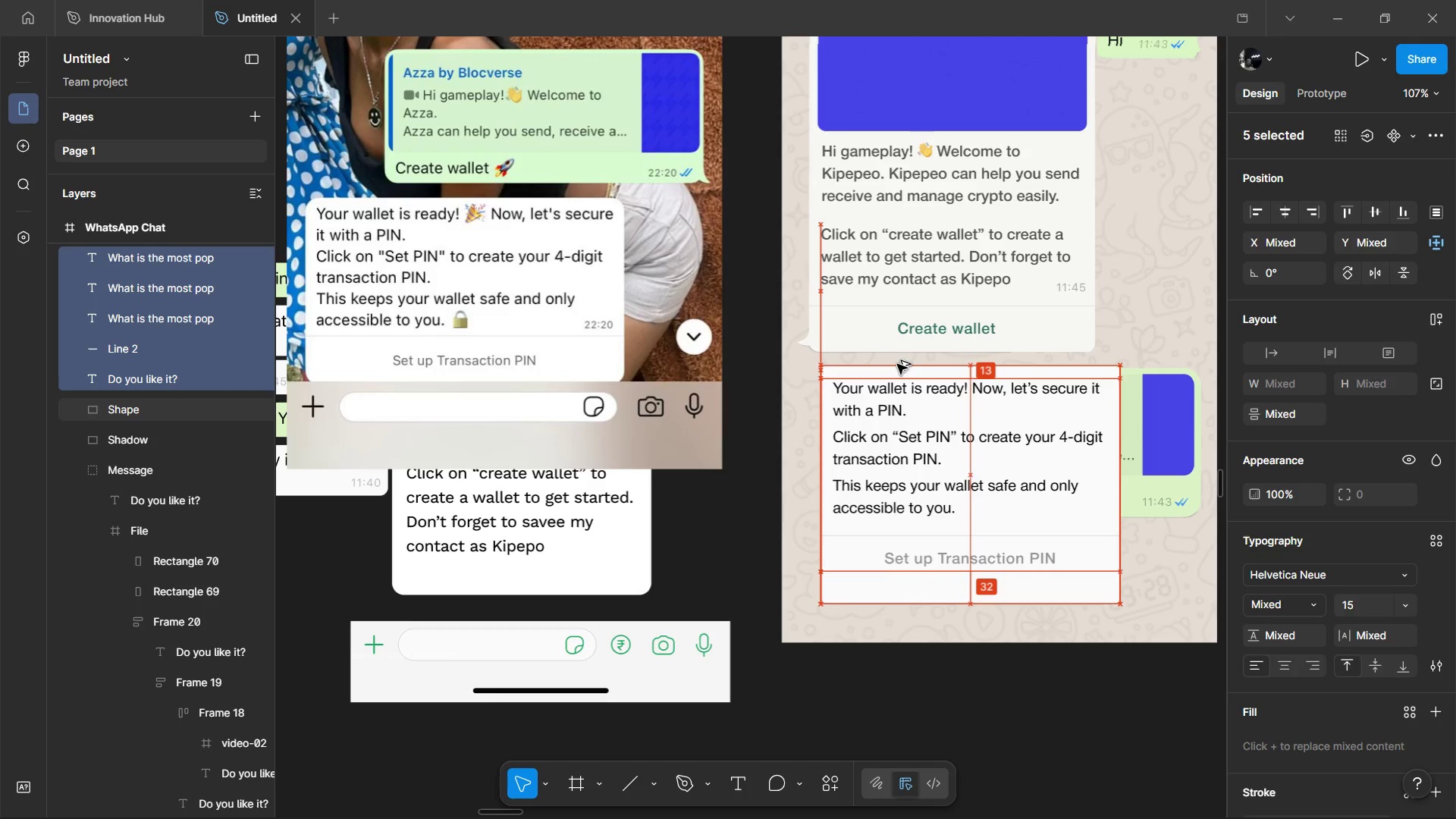 
key(Alt+ArrowUp)
 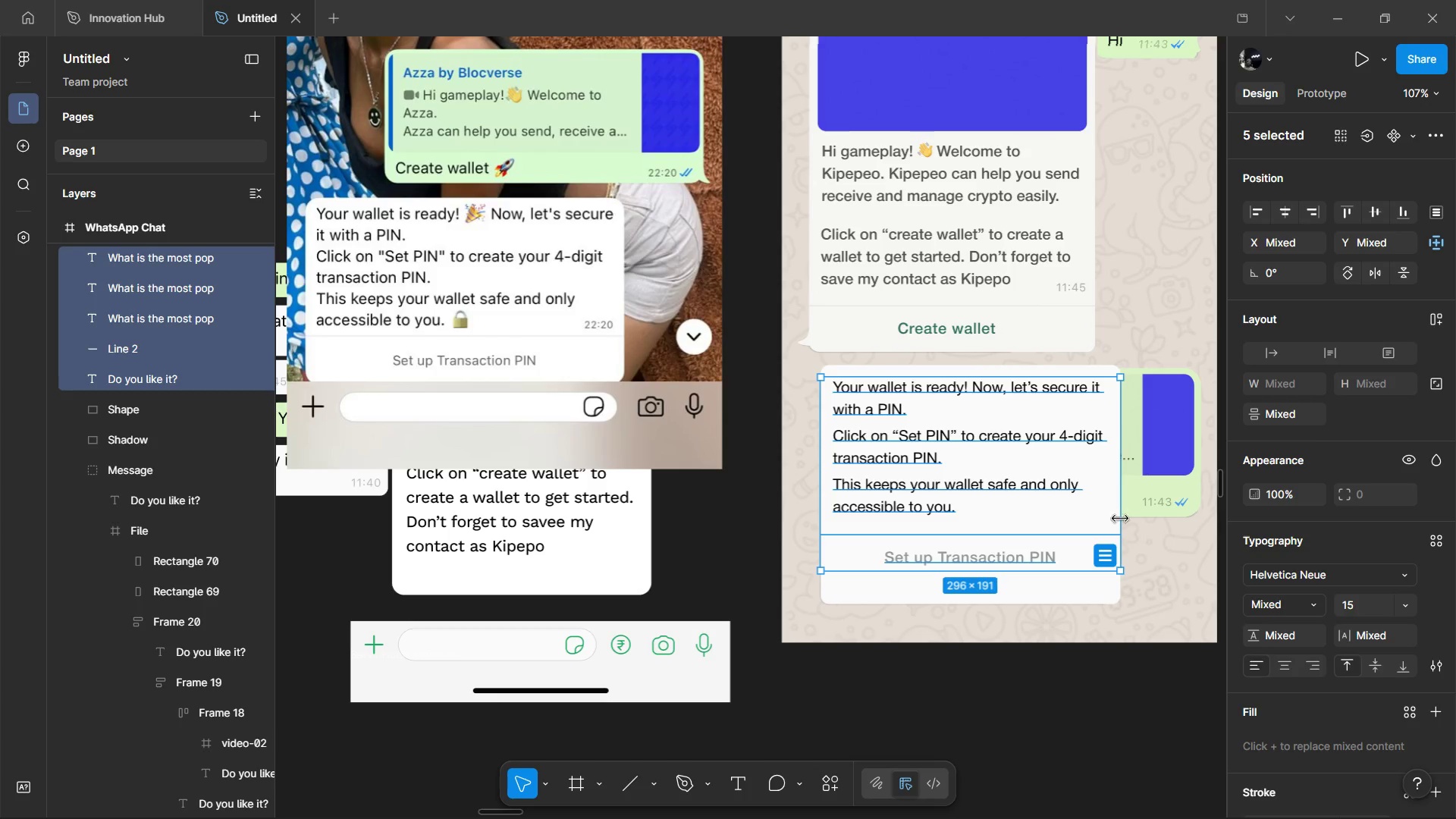 
hold_key(key=AltLeft, duration=1.01)
 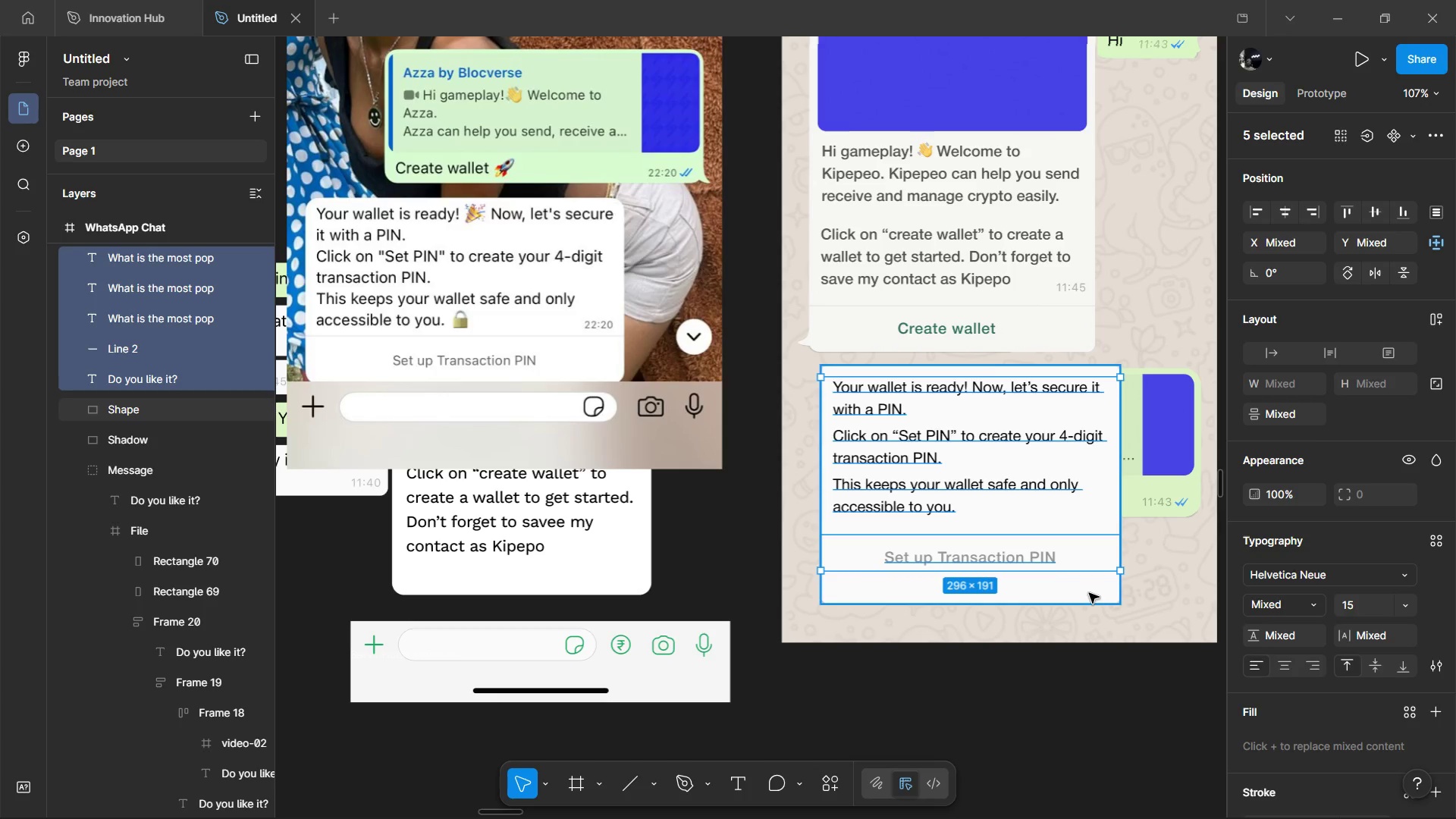 
hold_key(key=AltLeft, duration=0.39)
 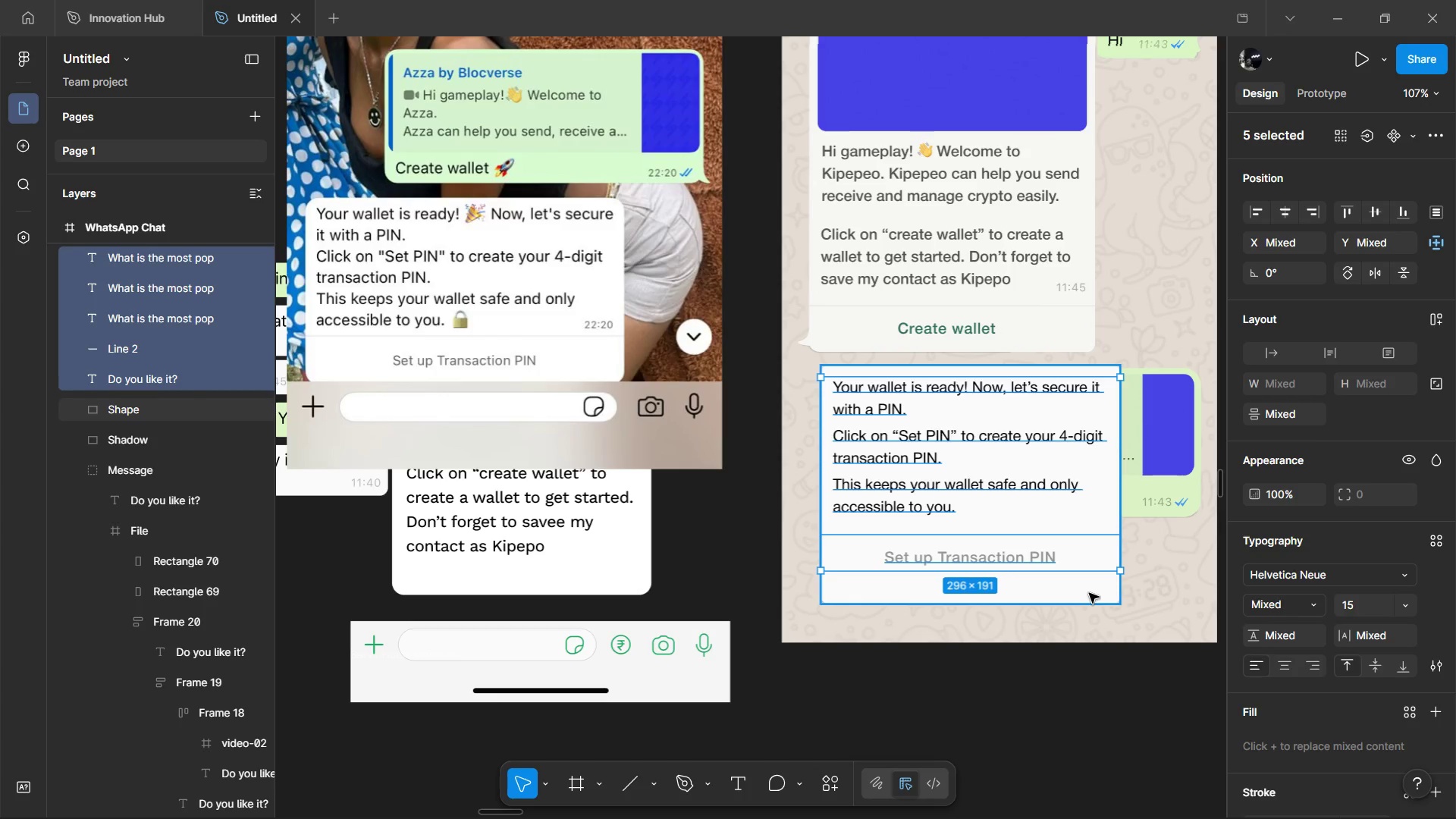 
left_click([1089, 593])
 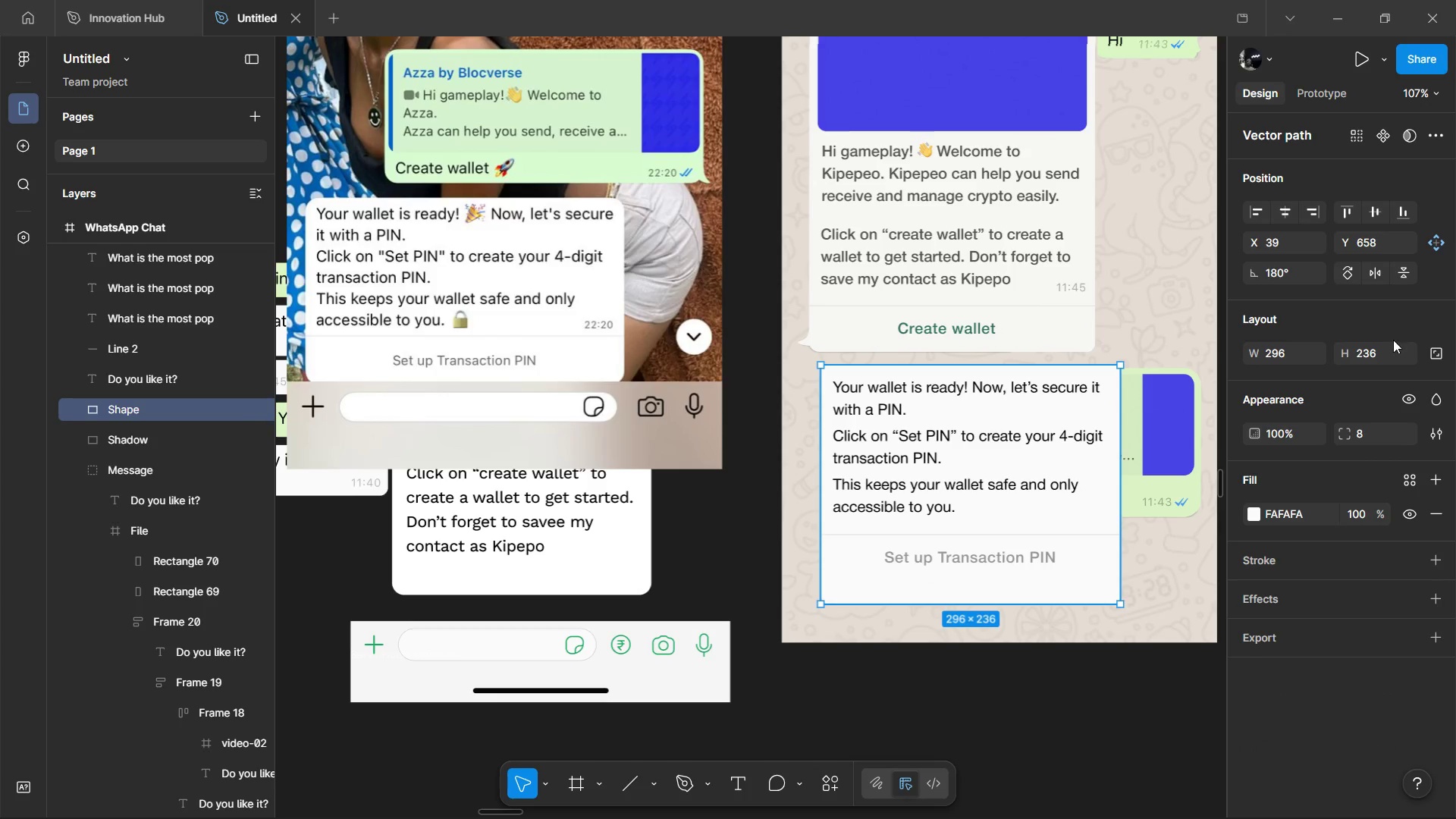 
left_click([1389, 346])
 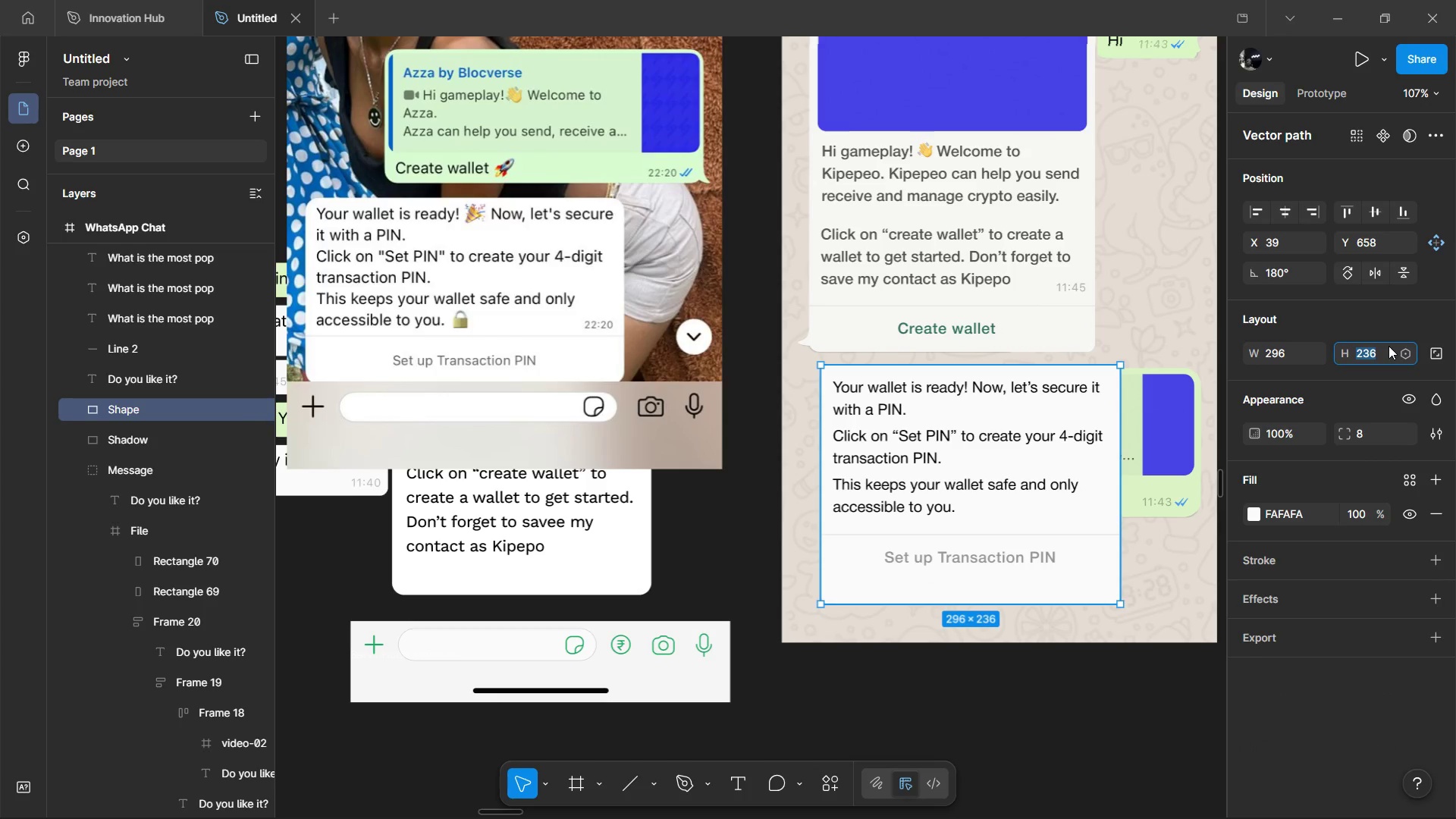 
type(-33)
 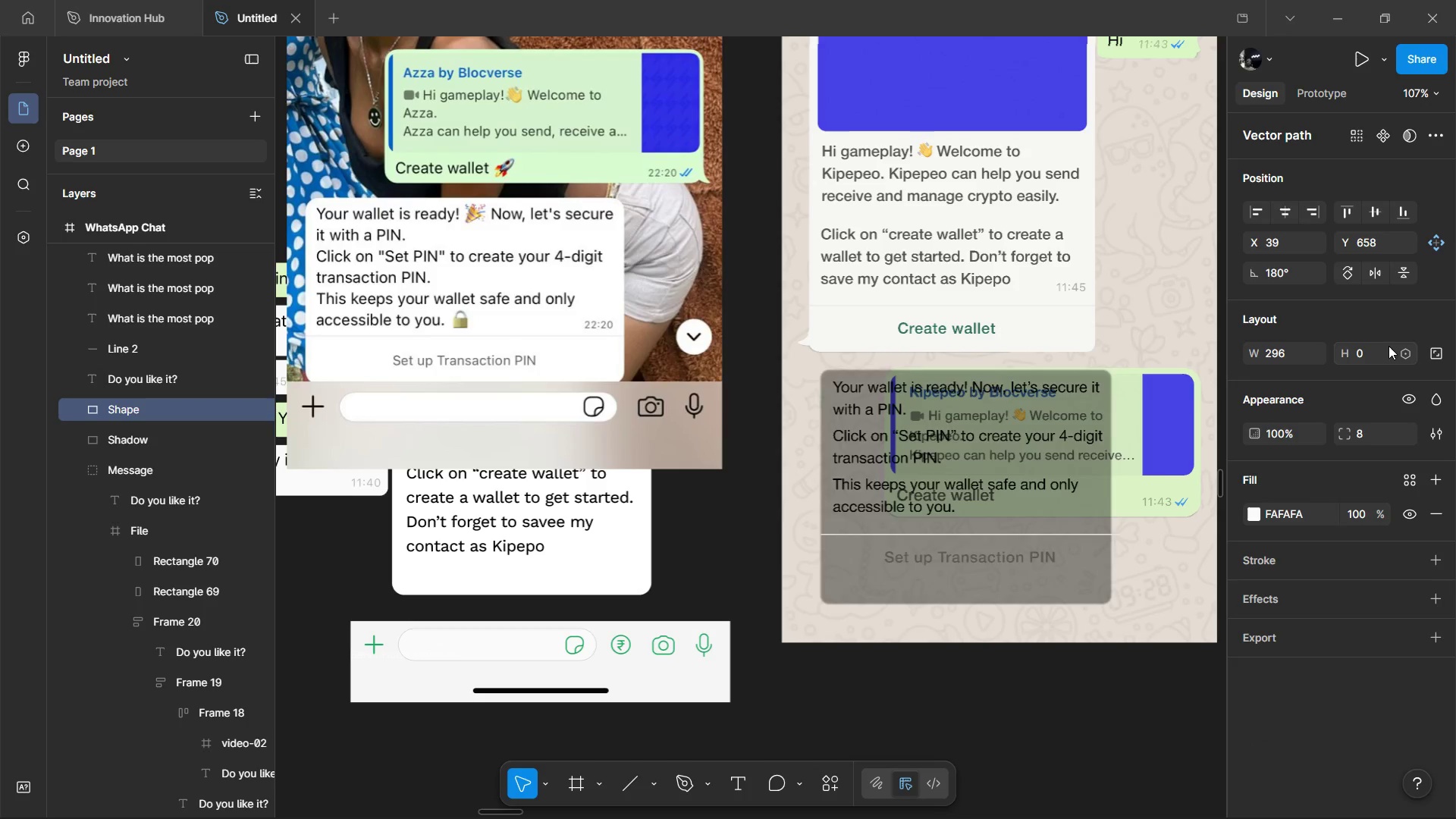 
key(Enter)
 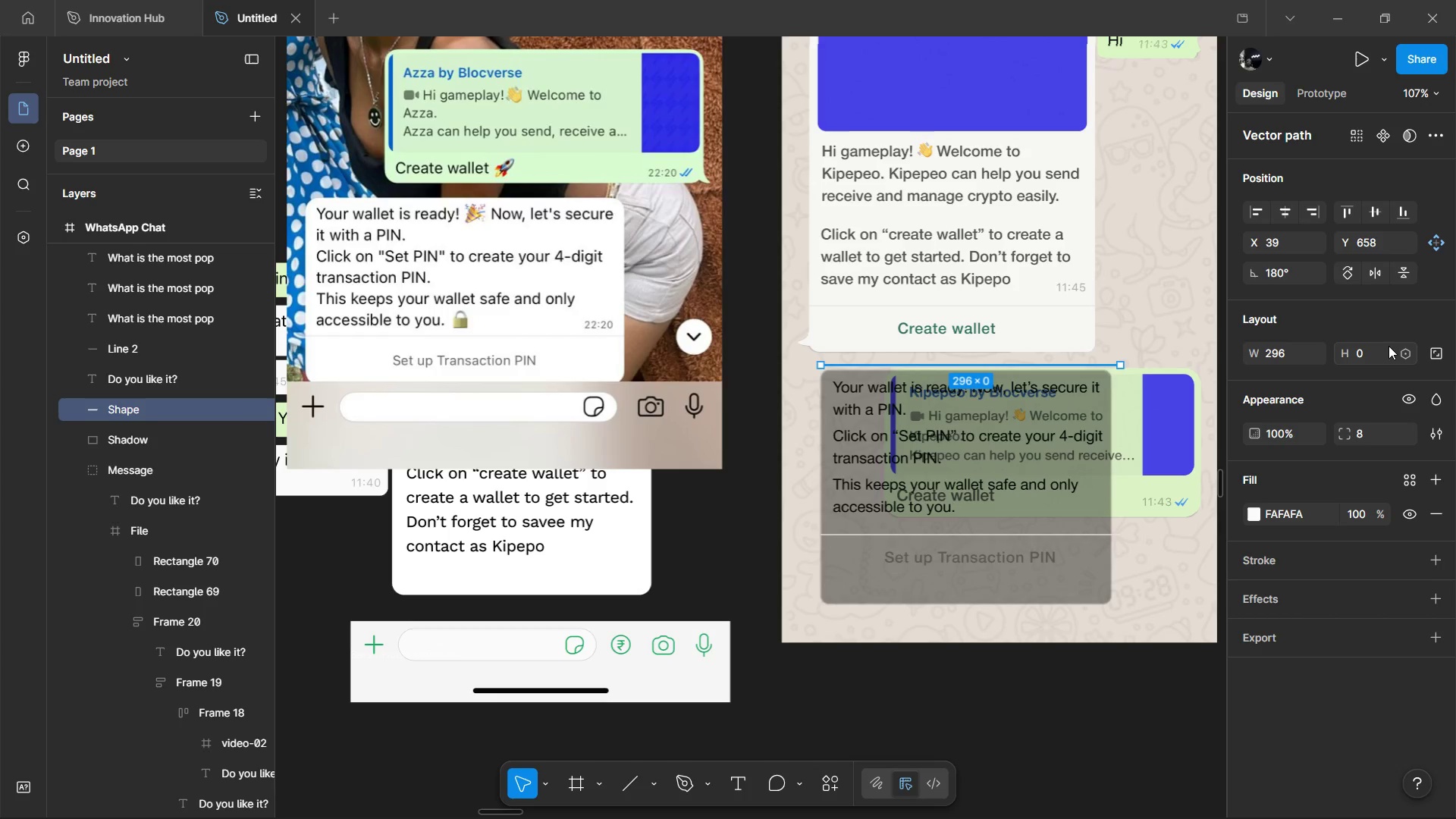 
key(Control+Z)
 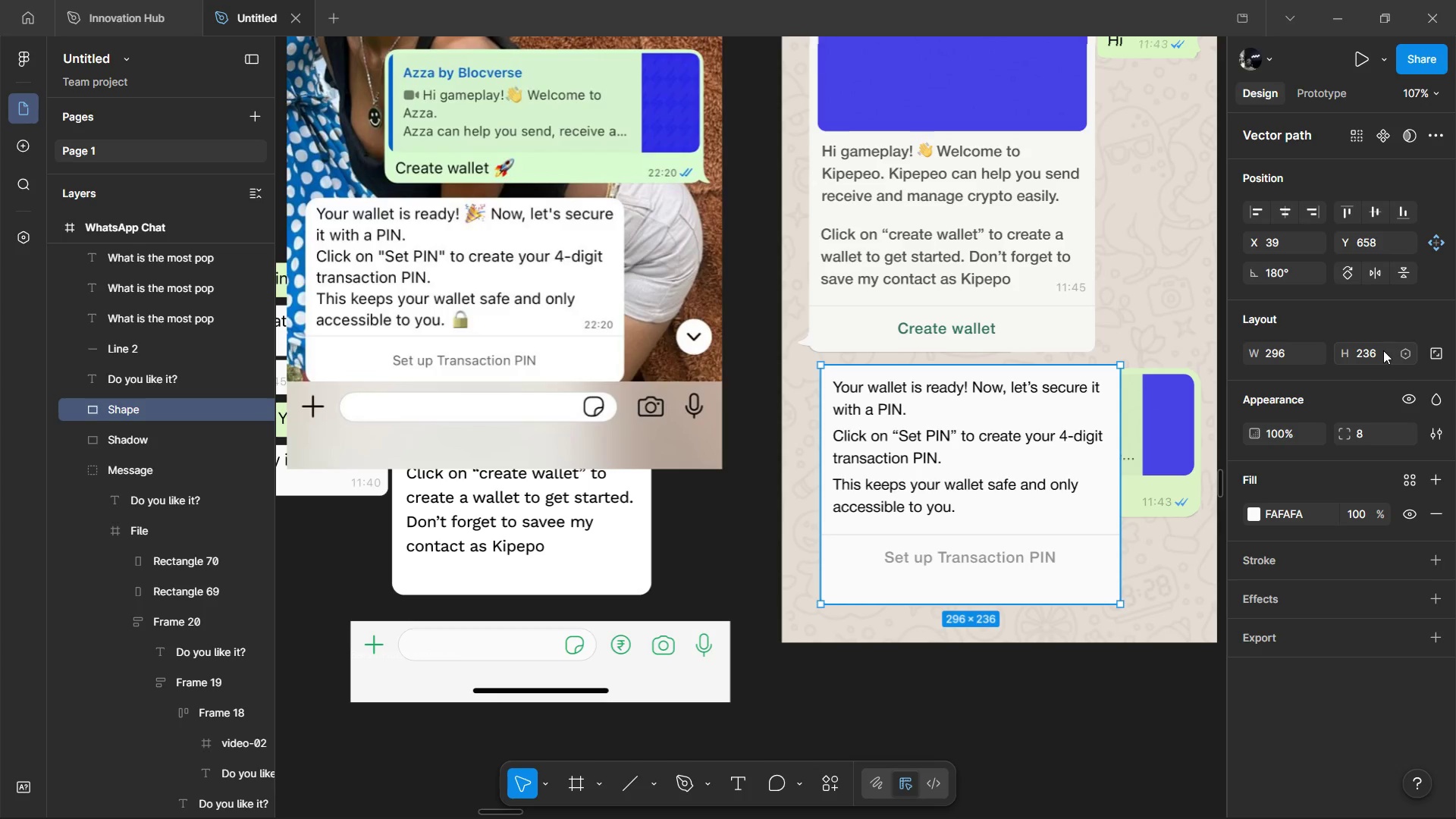 
left_click([1379, 361])
 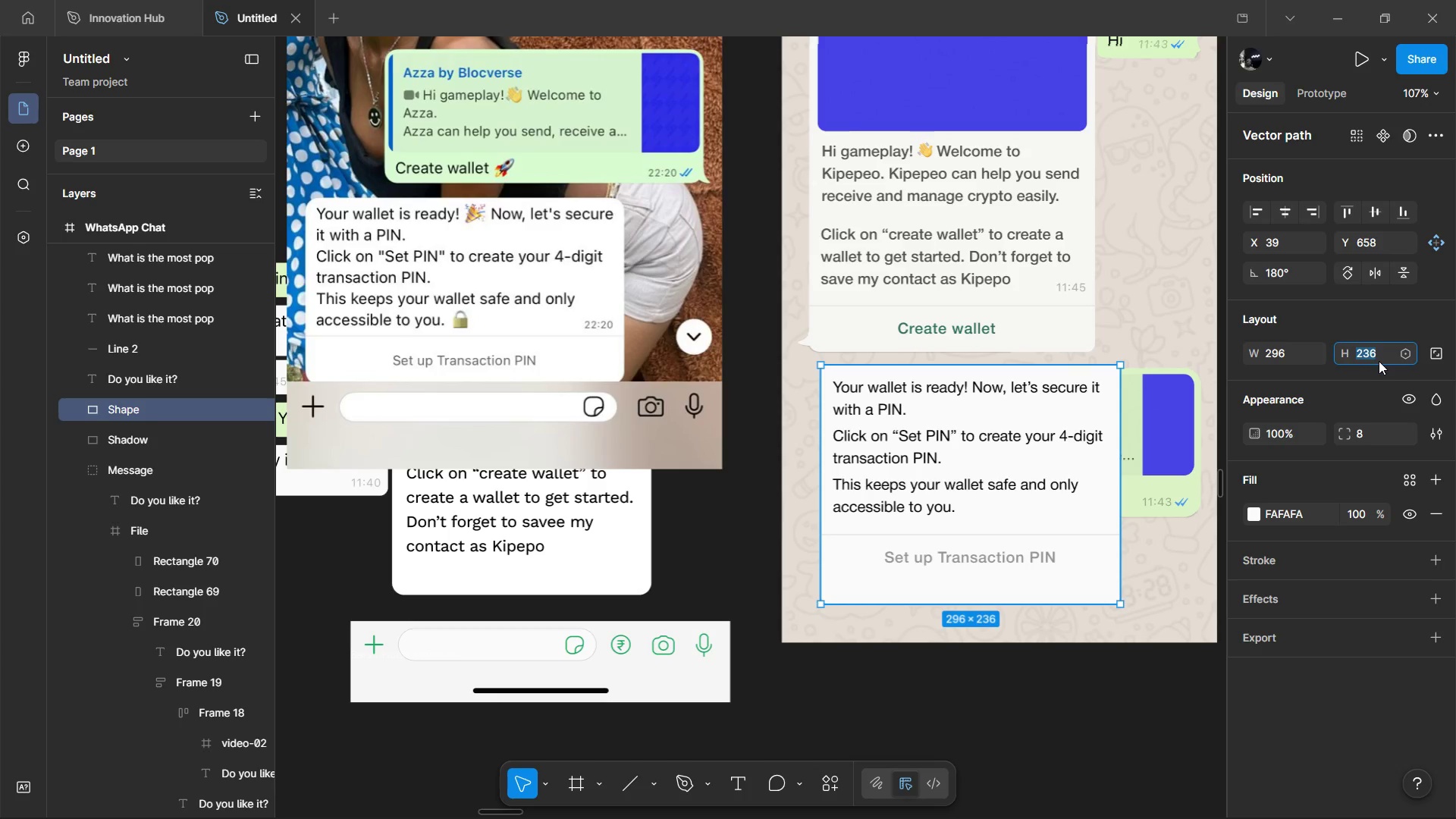 
key(ArrowRight)
 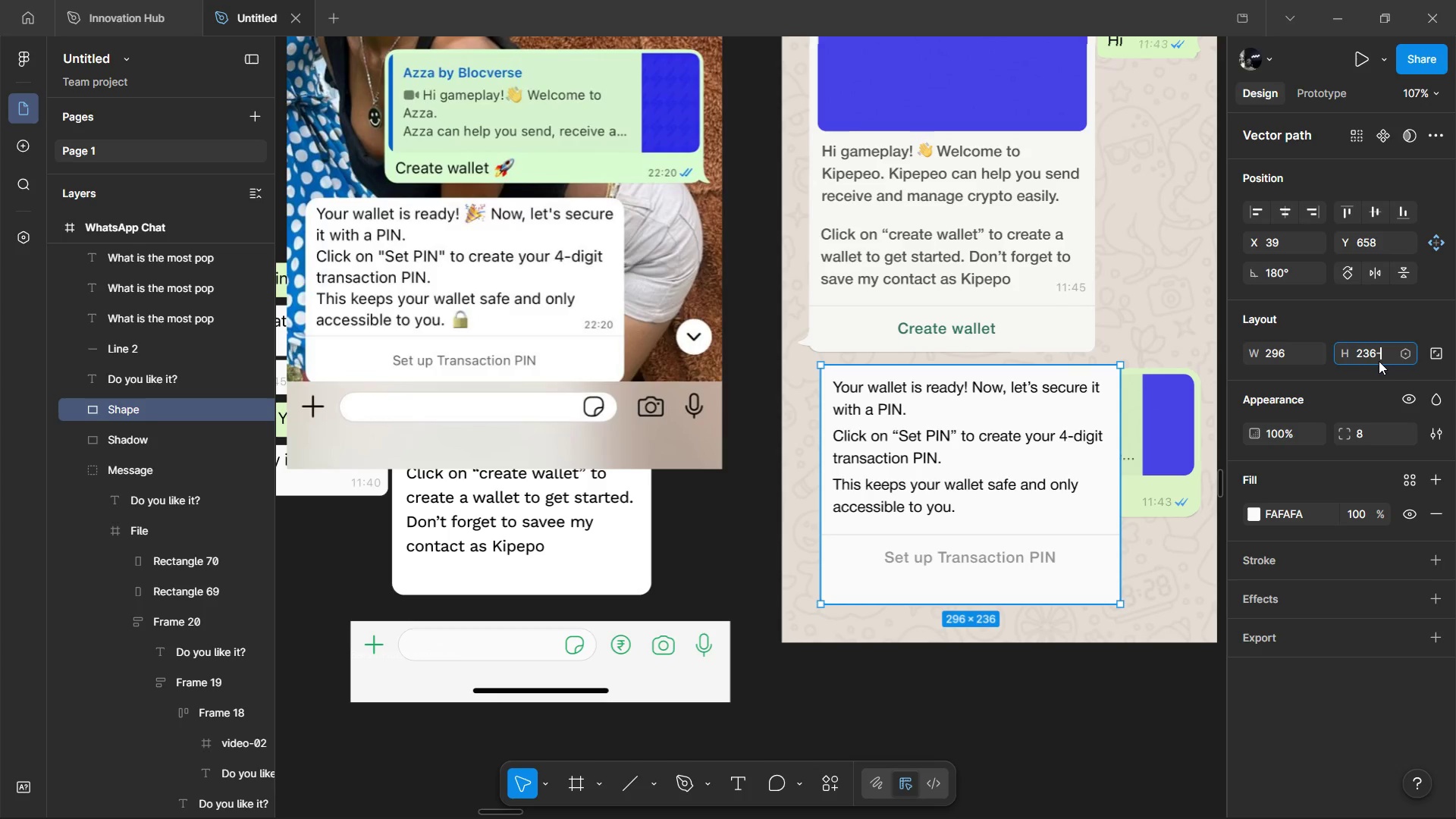 
type(-33)
 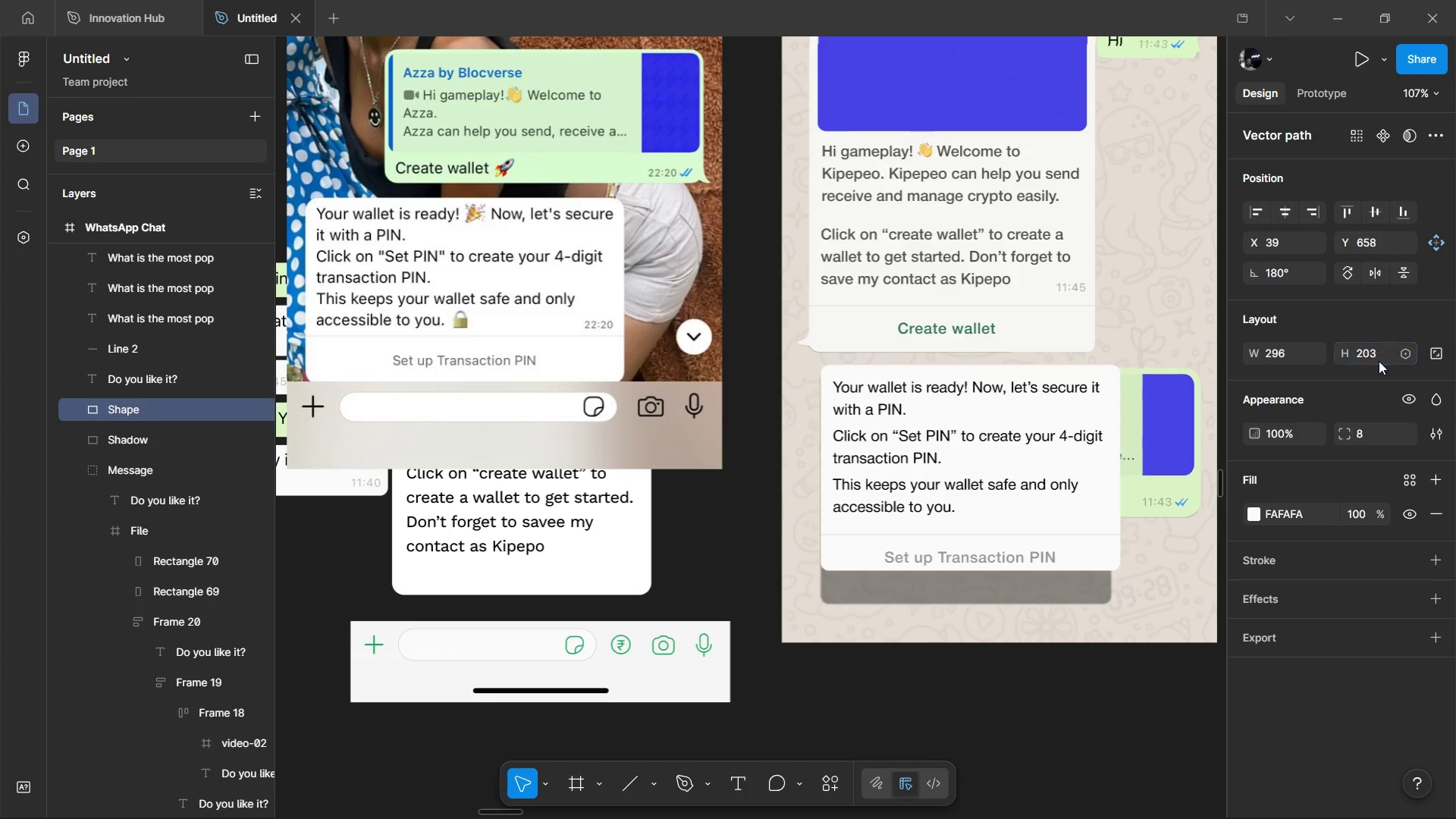 
key(Enter)
 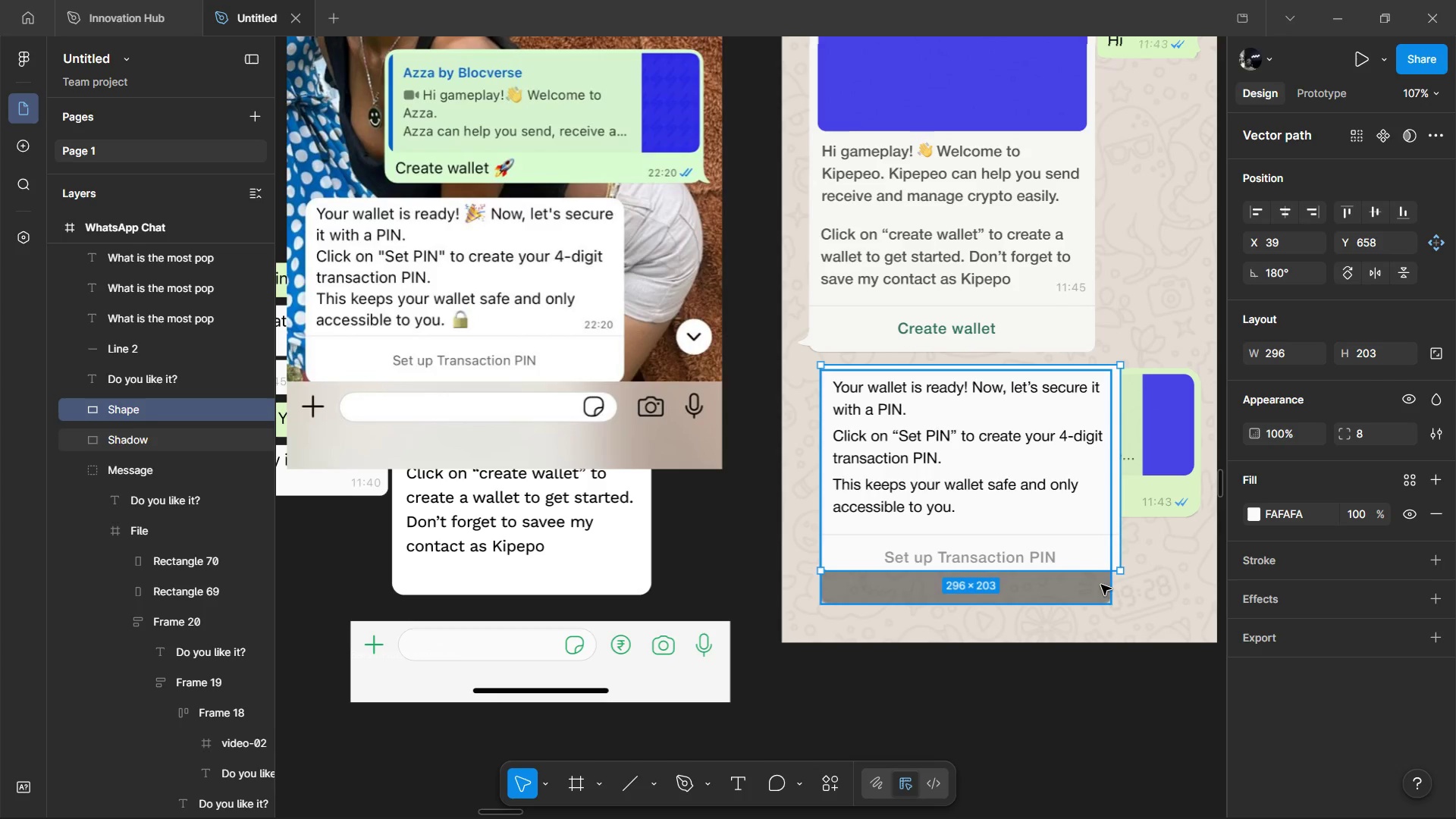 
key(Control+Z)
 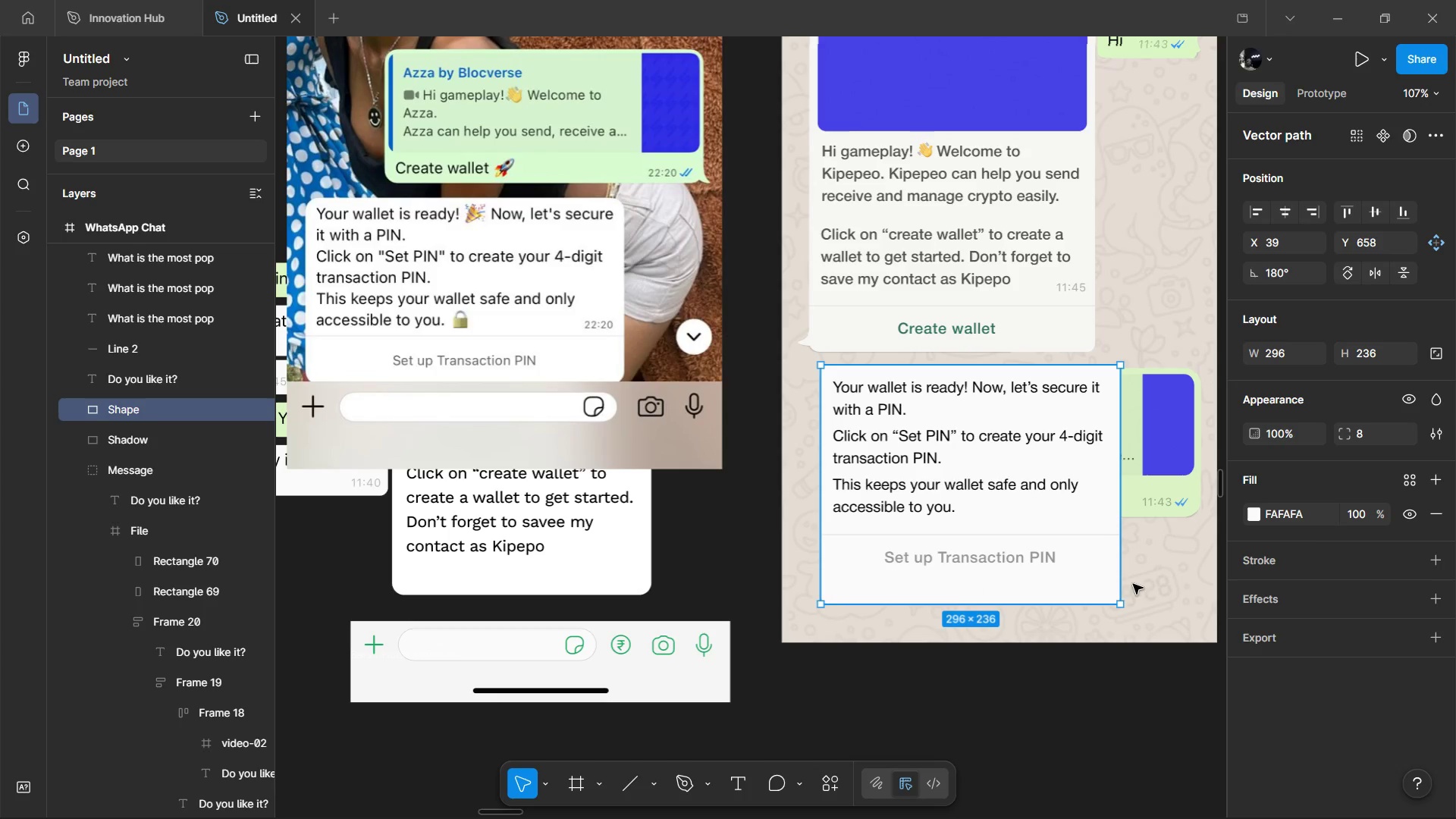 
key(Control+Y)
 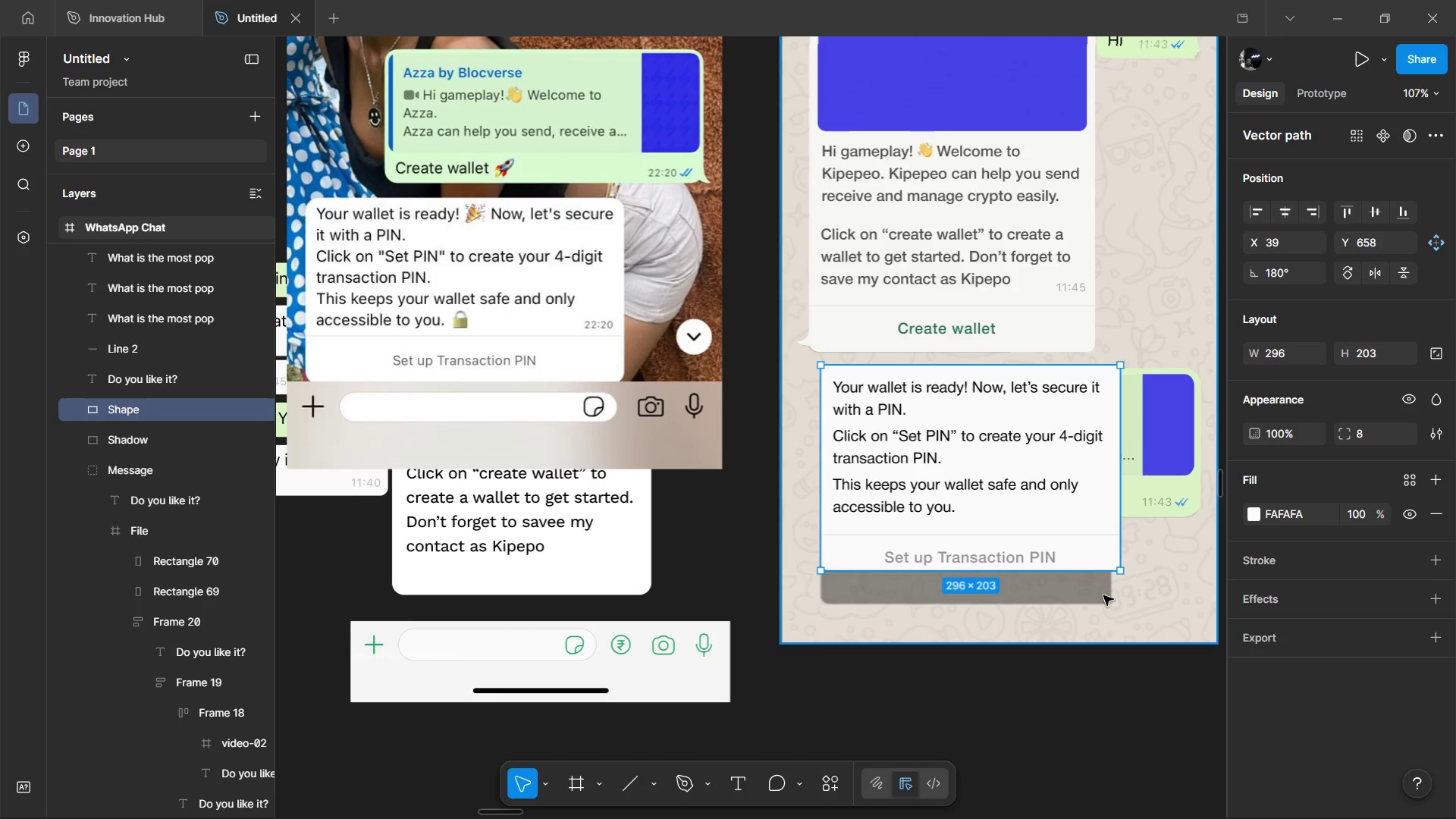 
hold_key(key=ControlLeft, duration=0.67)
left_click([1103, 595])
 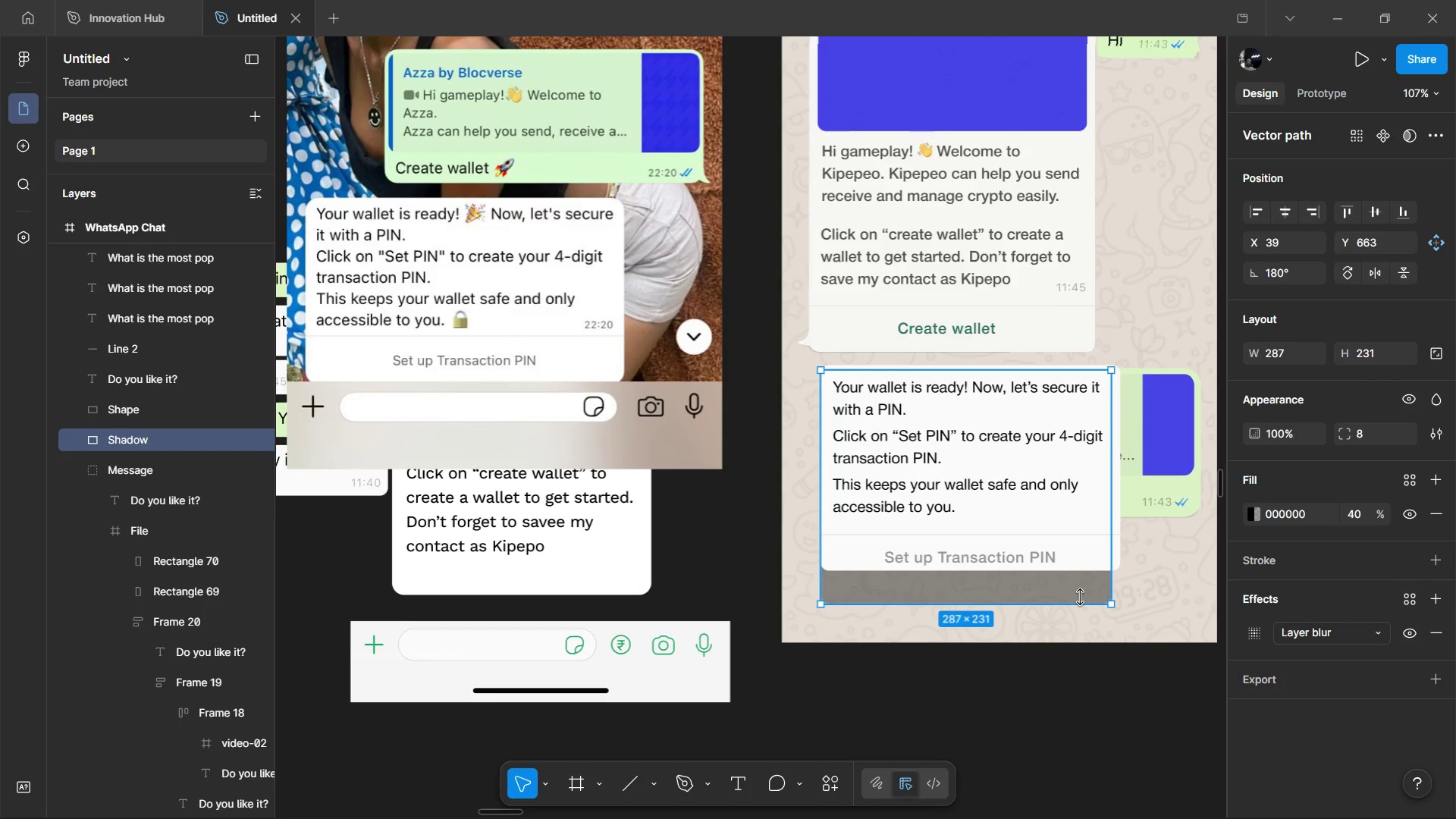 
left_click_drag(start_coordinate=[1078, 598], to_coordinate=[1077, 574])
 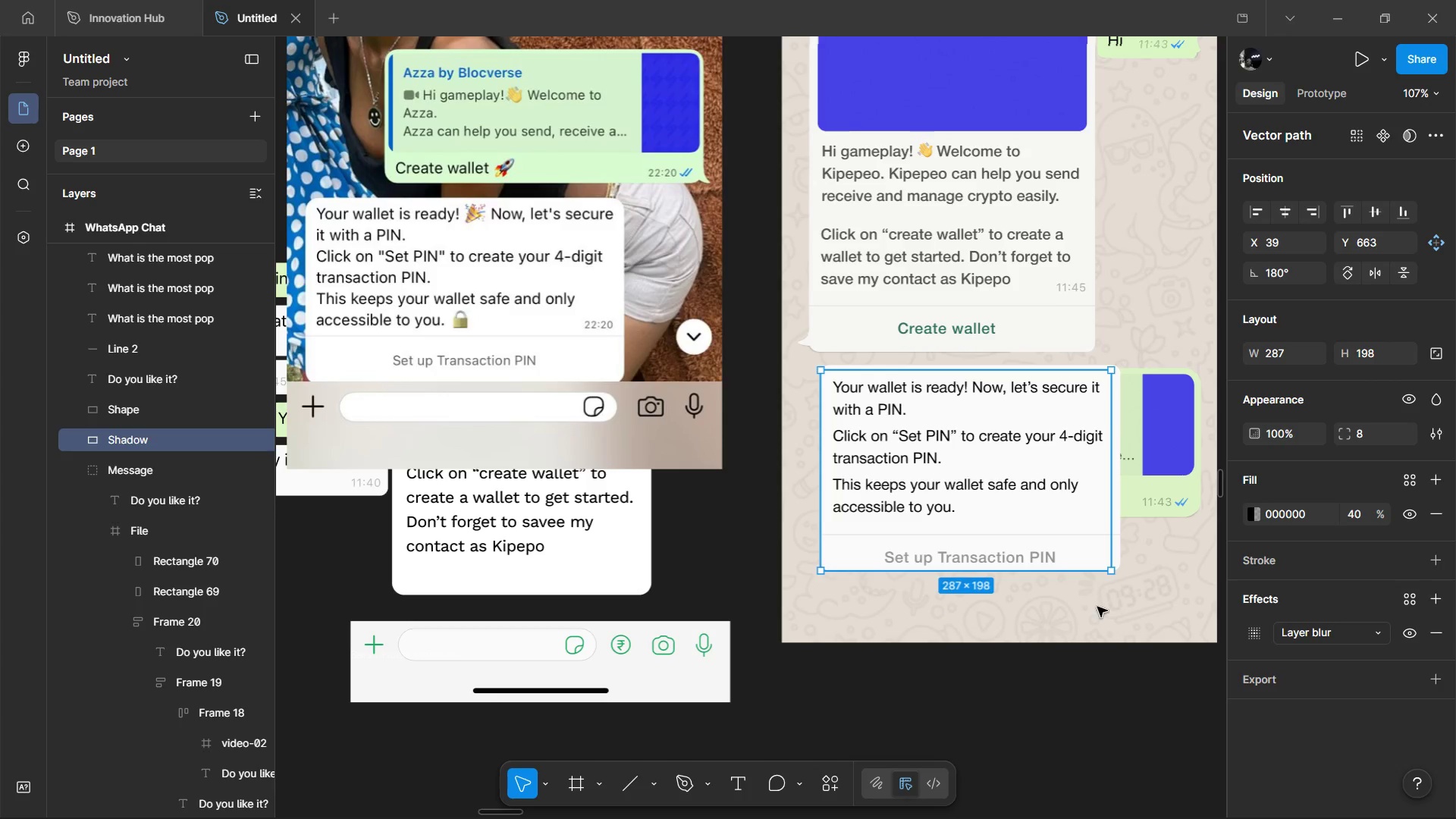 
left_click([1097, 607])
 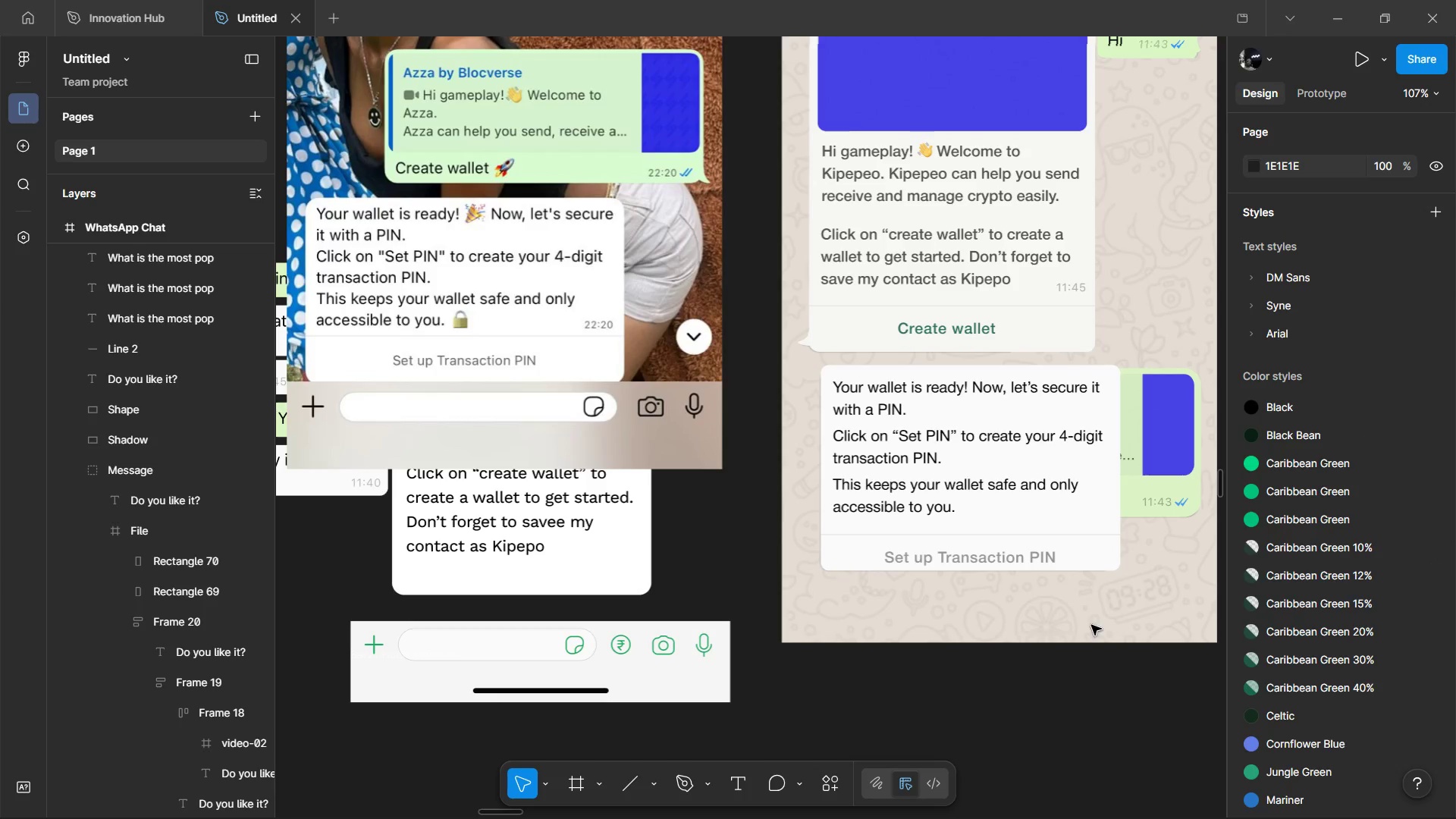 
hold_key(key=ControlLeft, duration=0.36)
left_click([987, 552])
 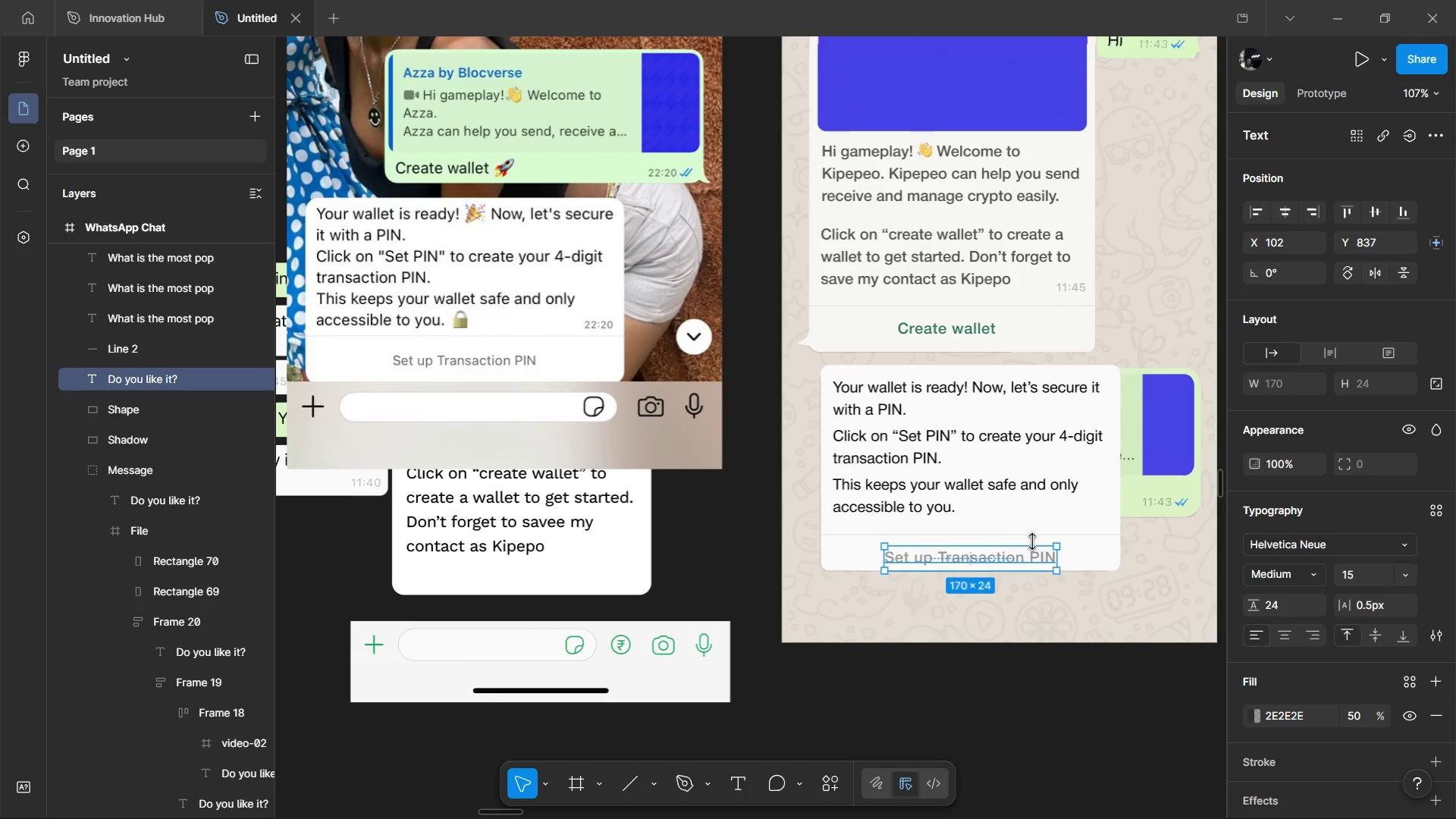 
hold_key(key=AltLeft, duration=0.64)
 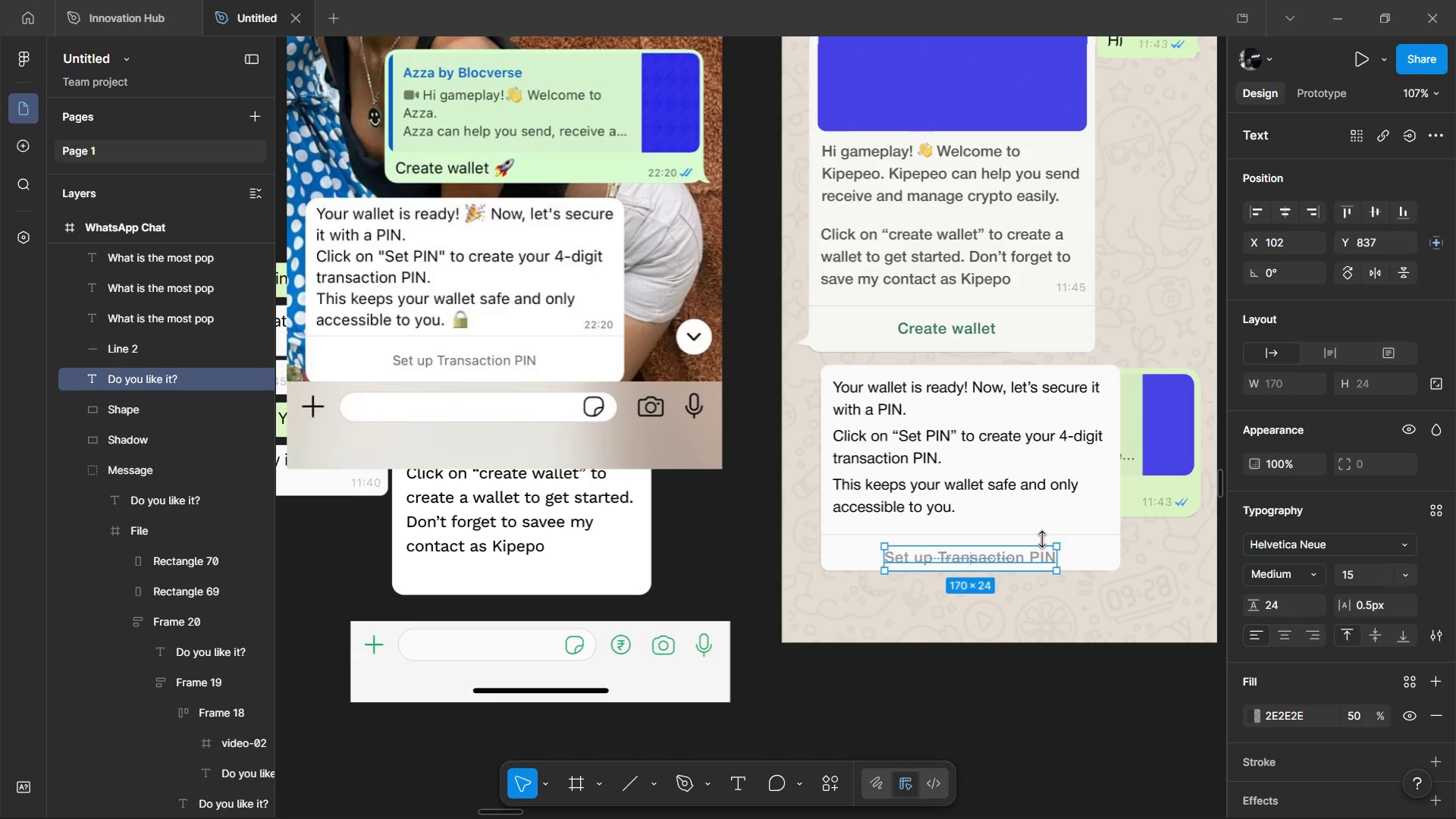 
hold_key(key=ControlLeft, duration=0.39)
 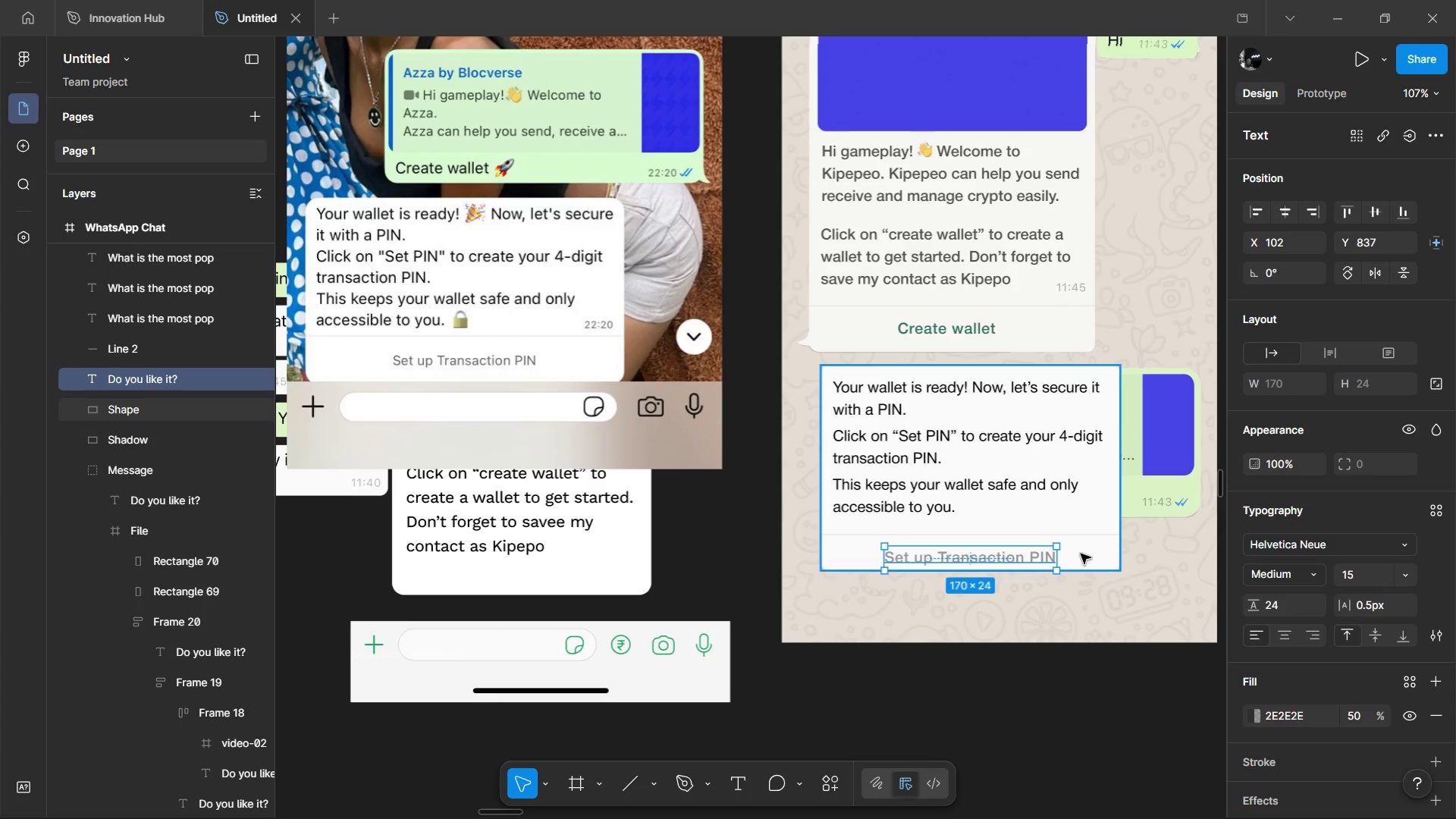 
left_click([1081, 554])
 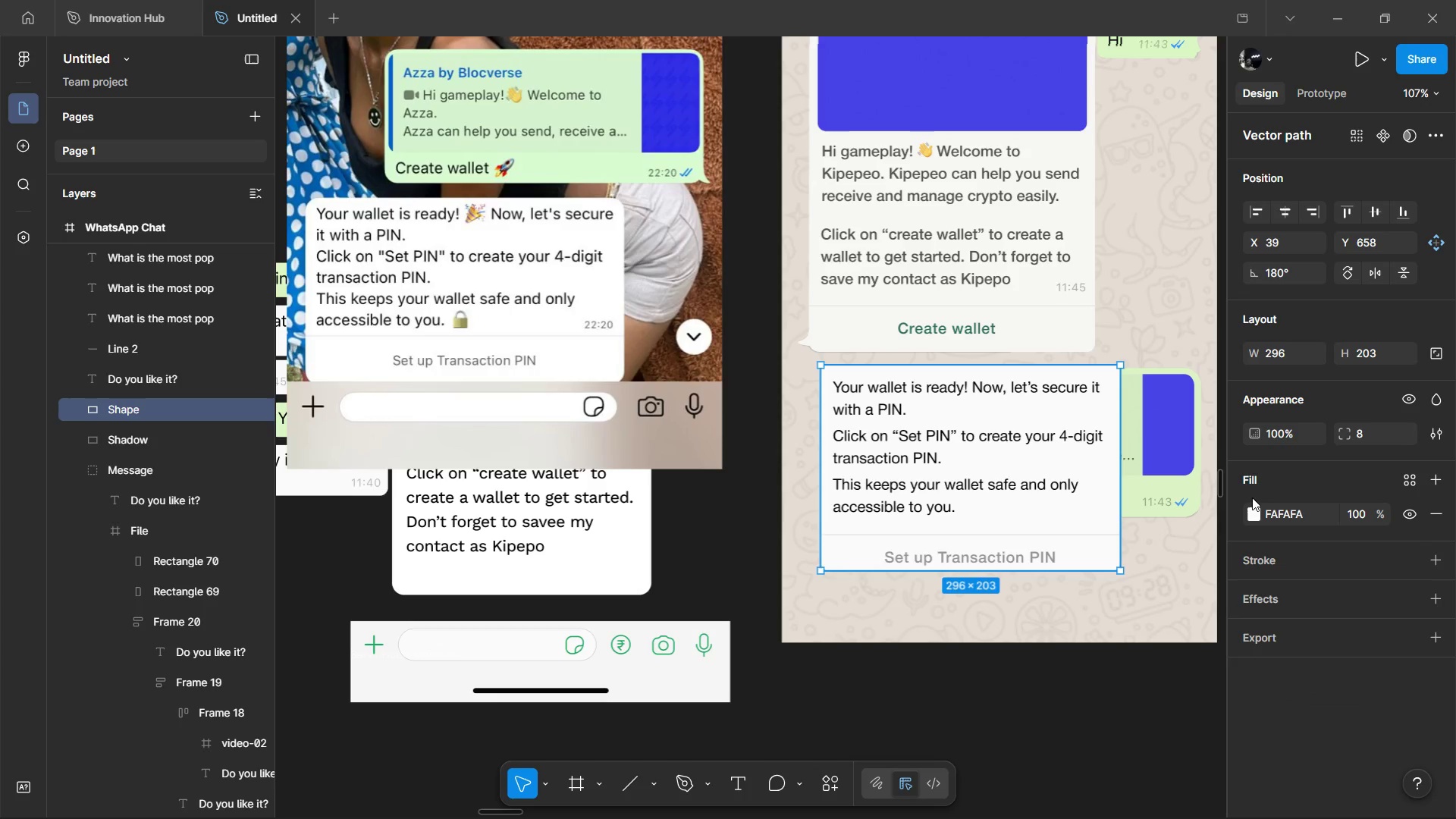 
key(Control+Z)
 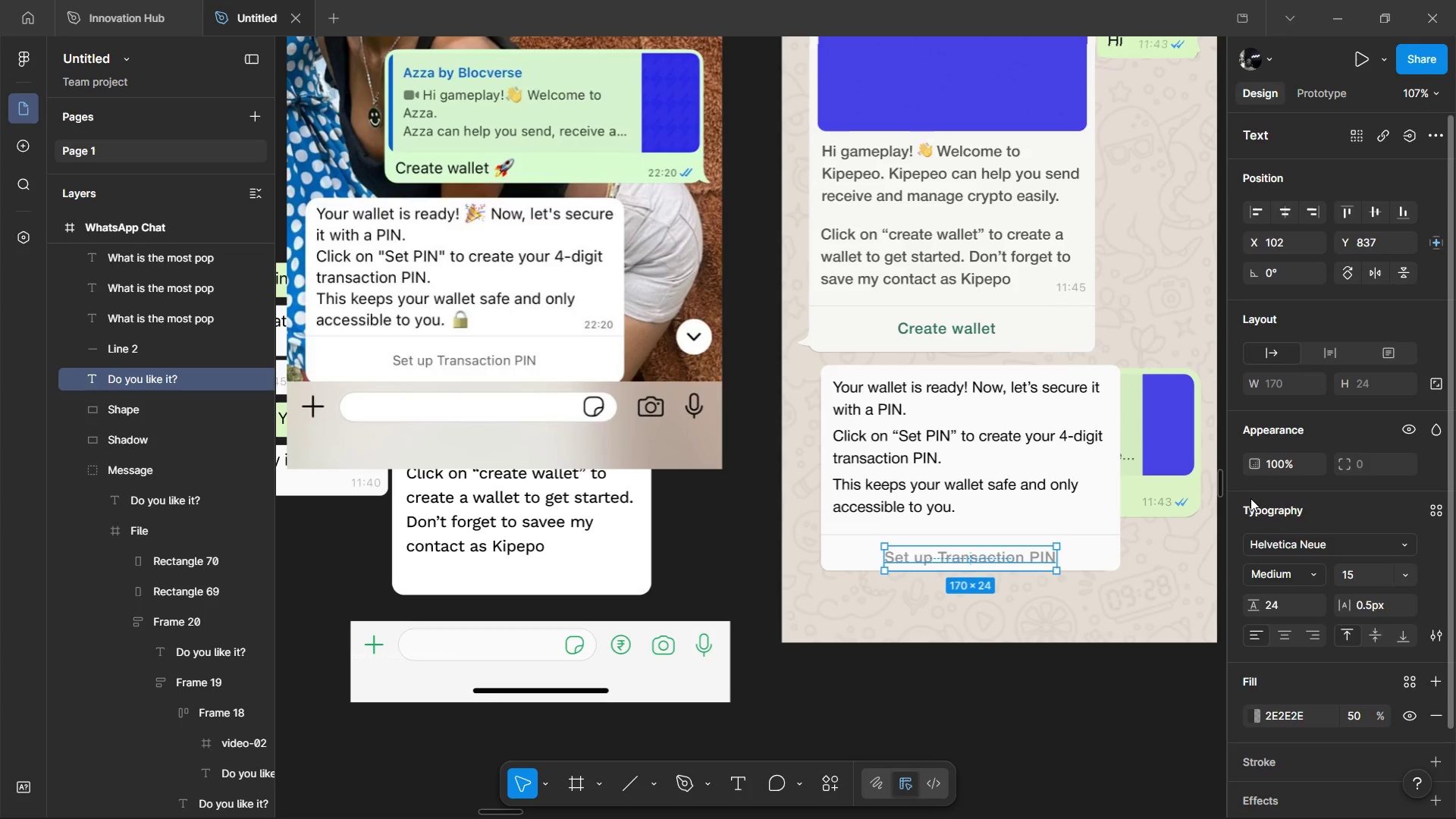 
key(Control+Z)
 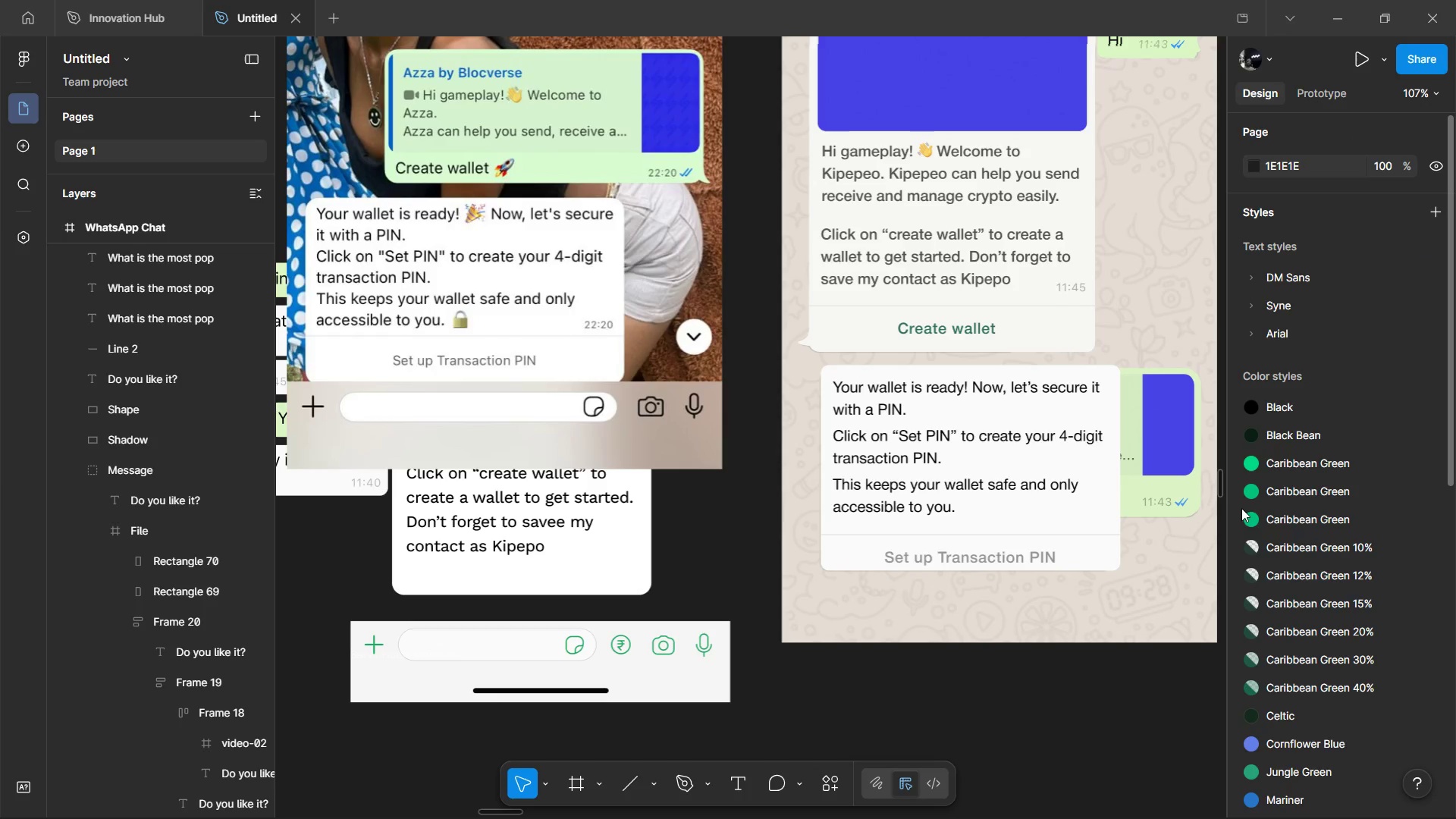 
key(Control+Z)
 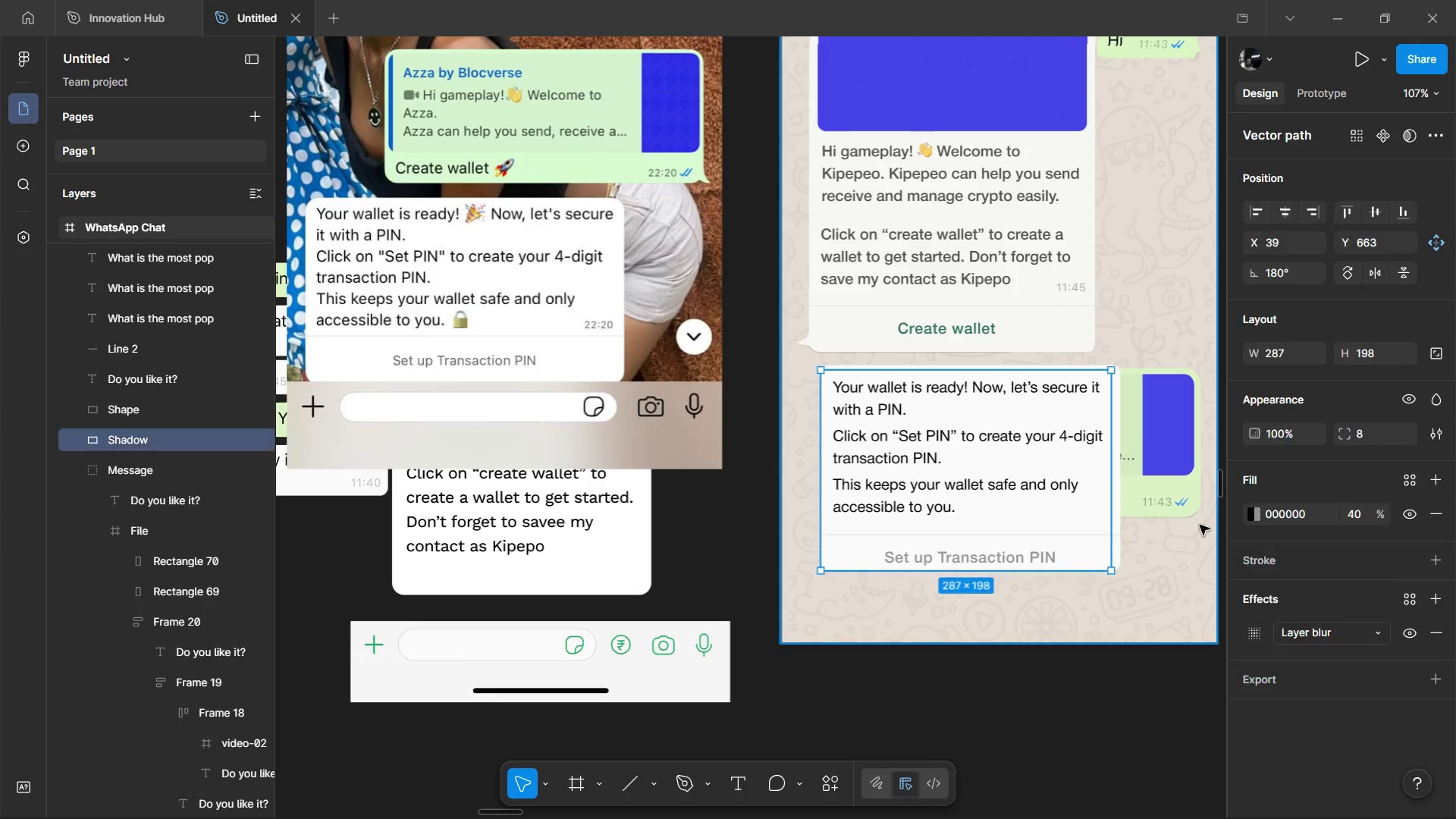 
key(Control+Z)
 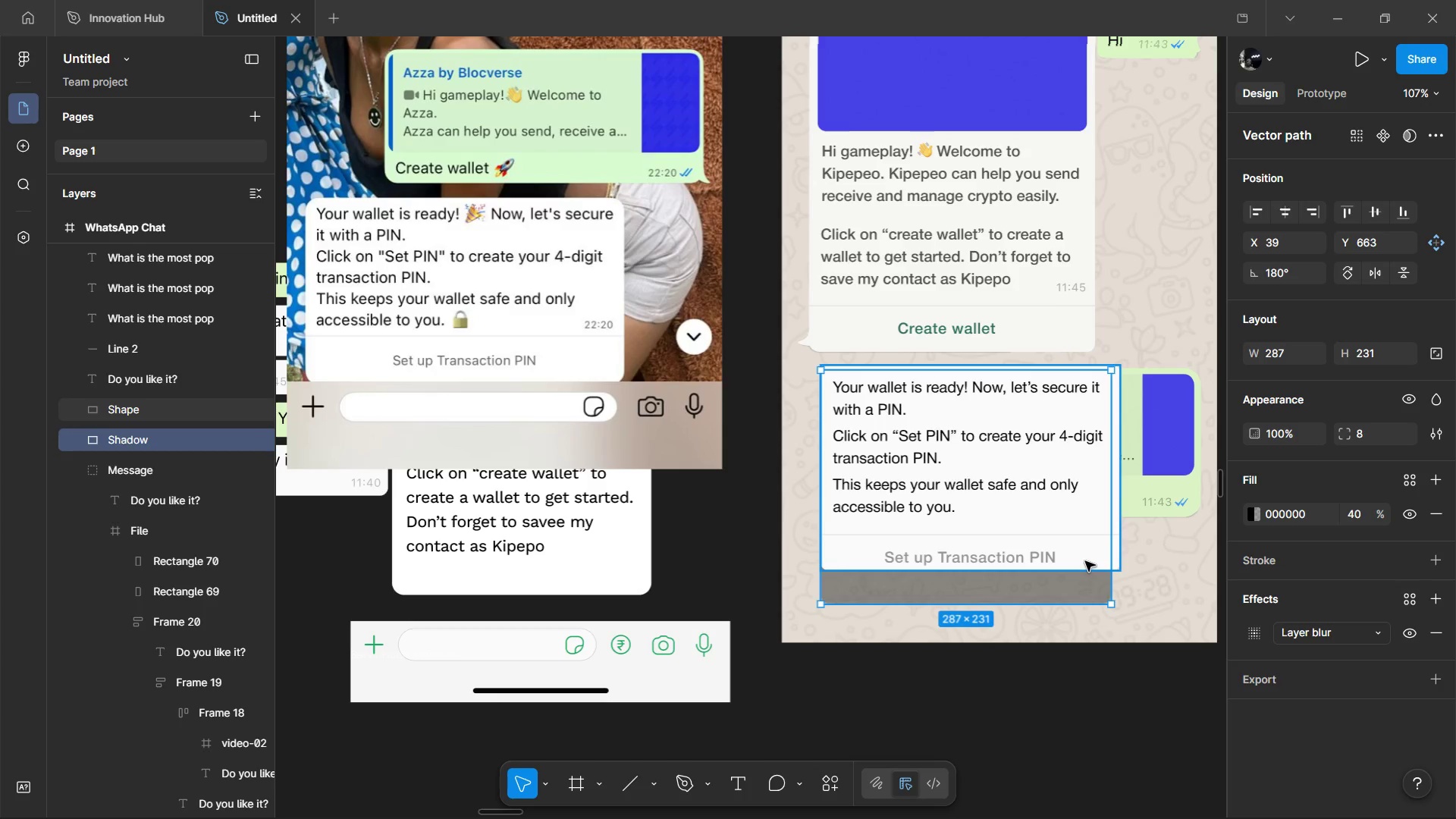 
left_click([1085, 561])
 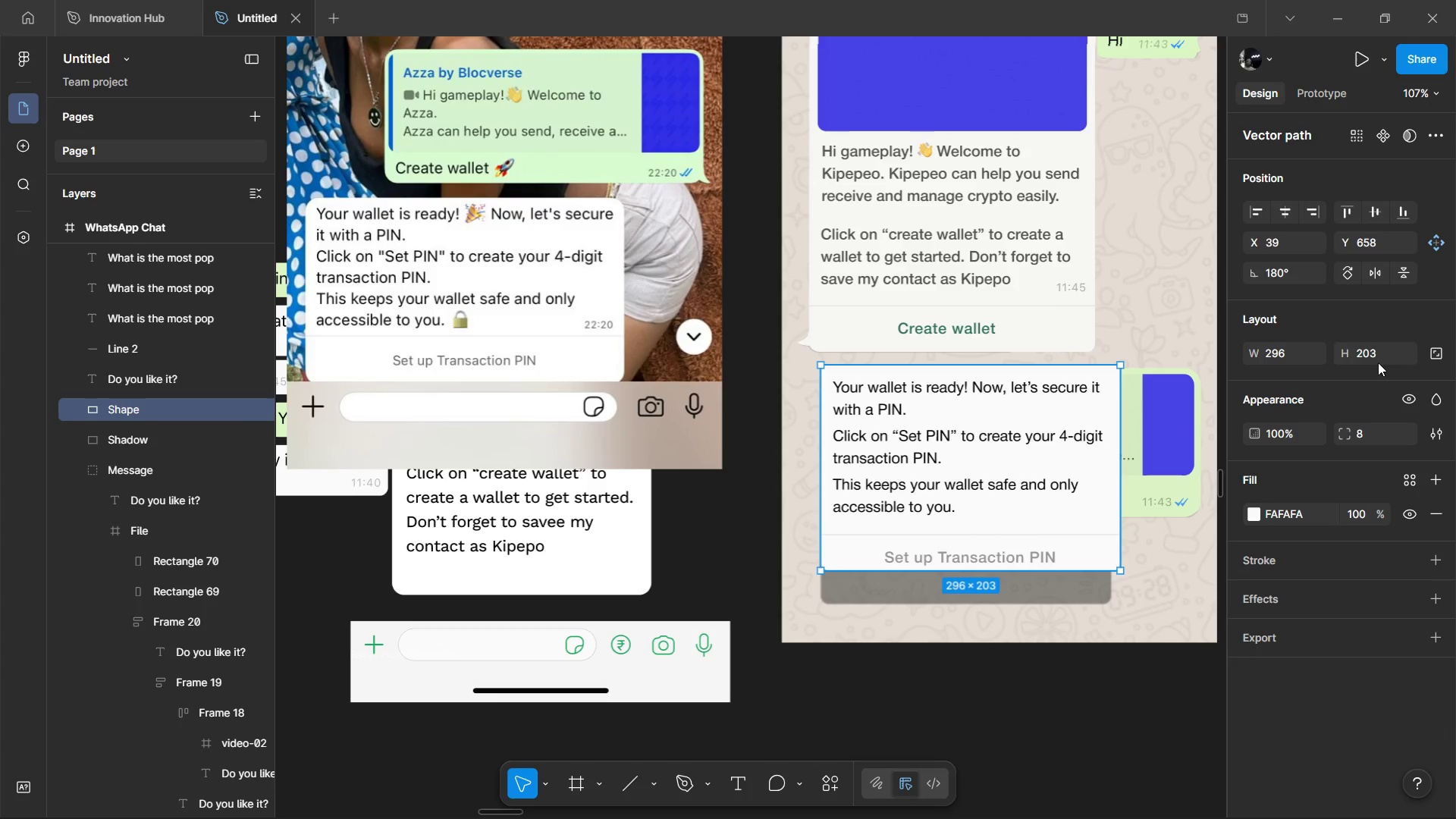 
left_click([1378, 362])
 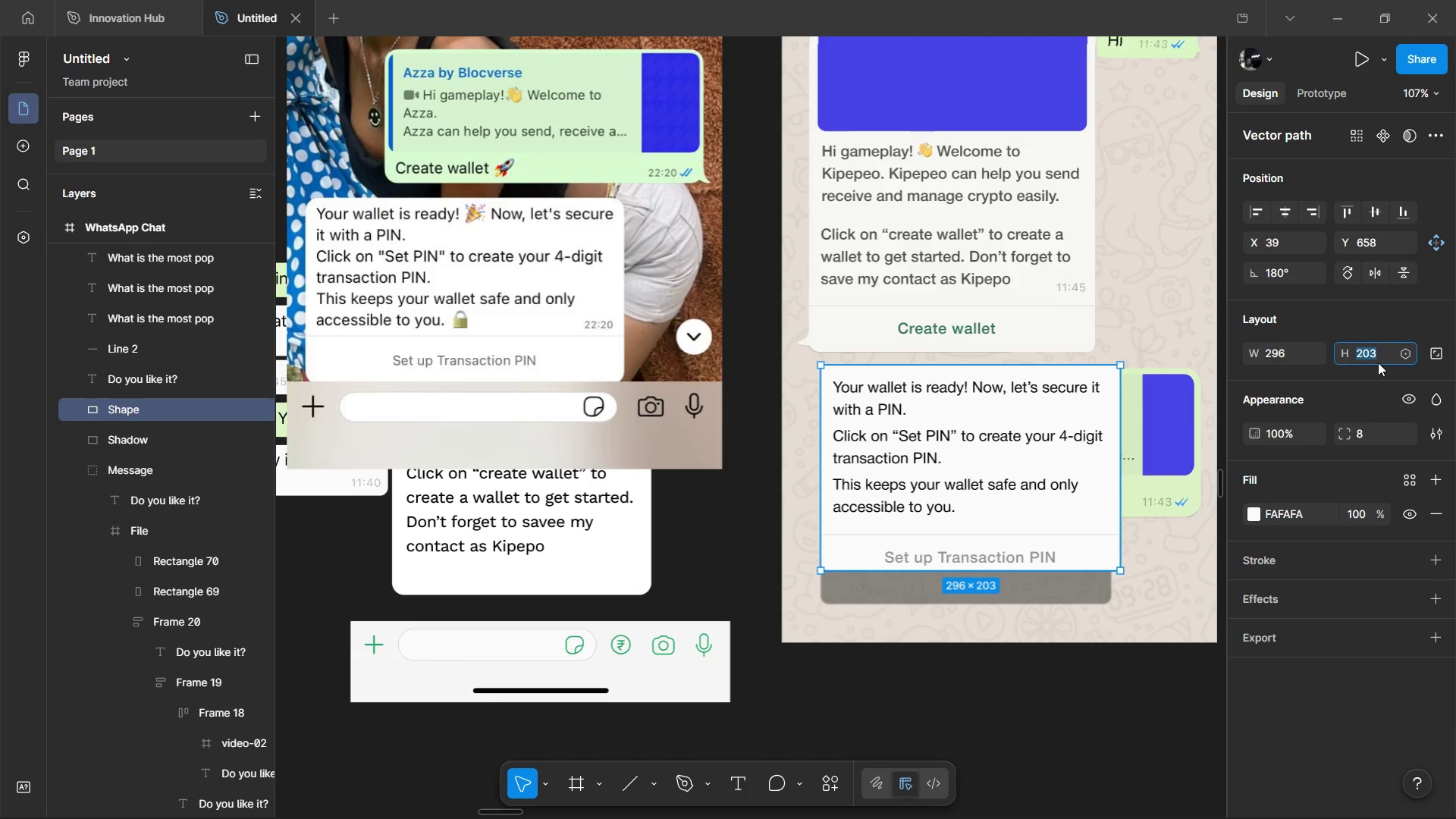 
key(ArrowRight)
 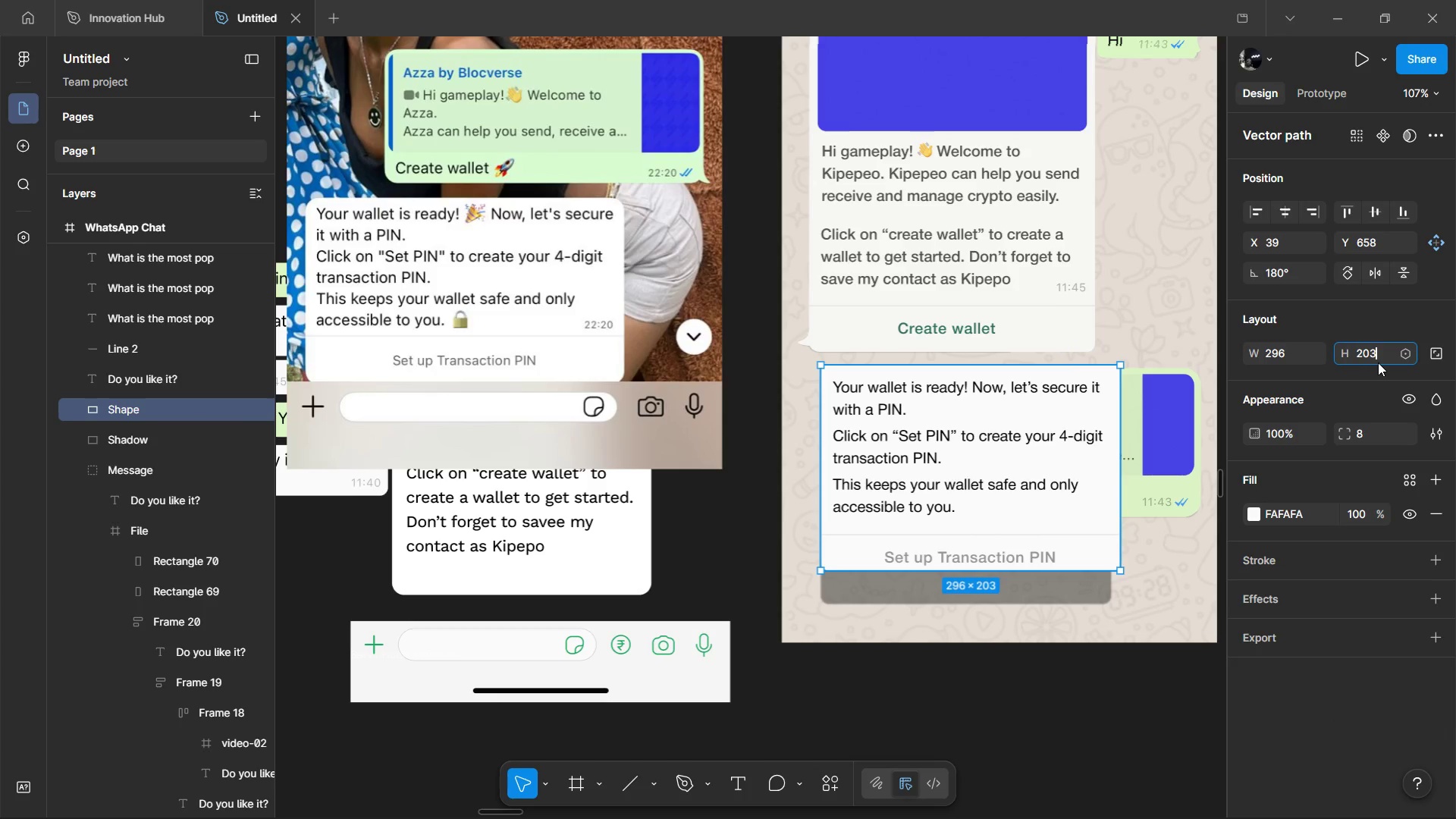 
type(+10)
 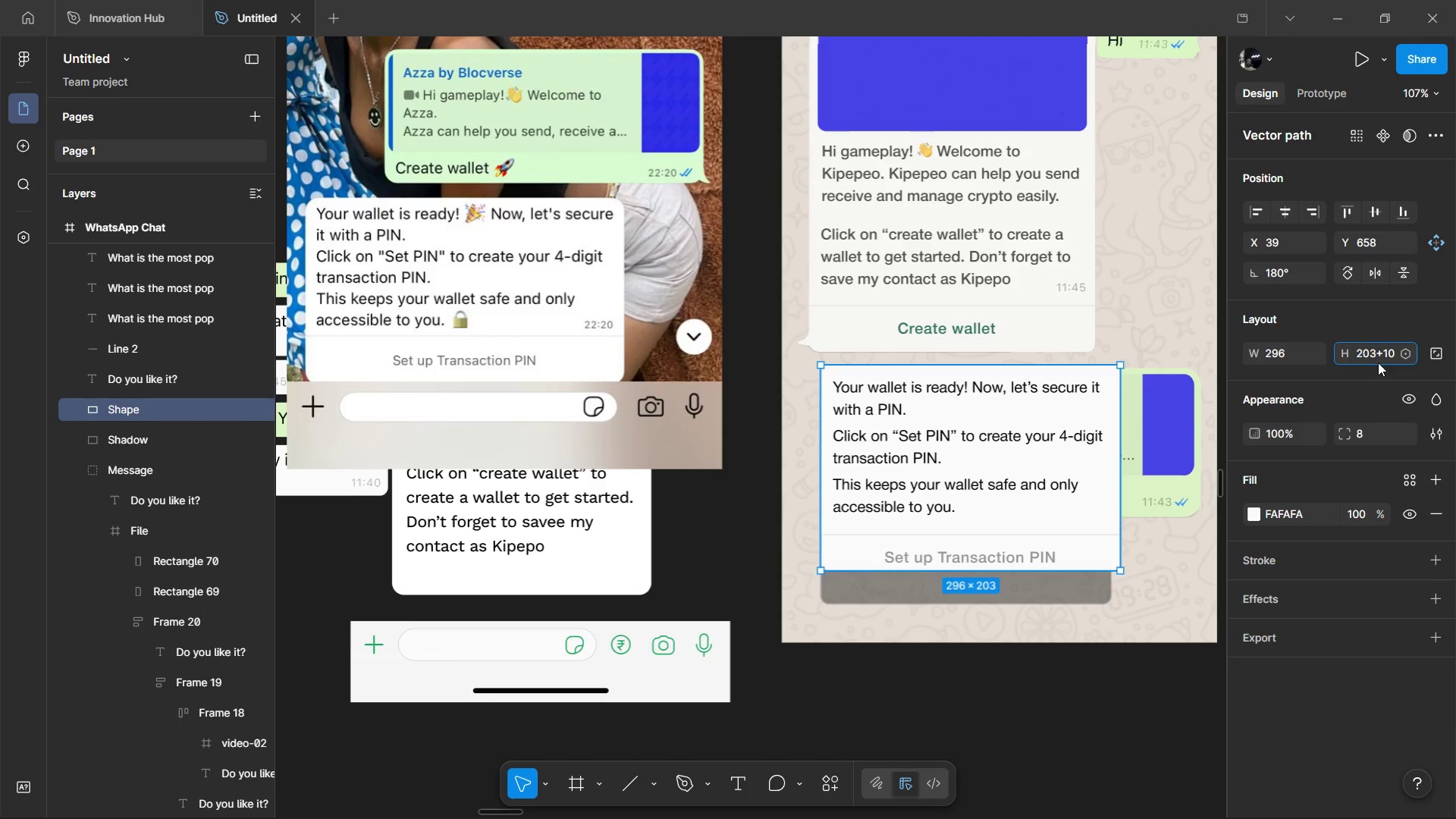 
key(Enter)
 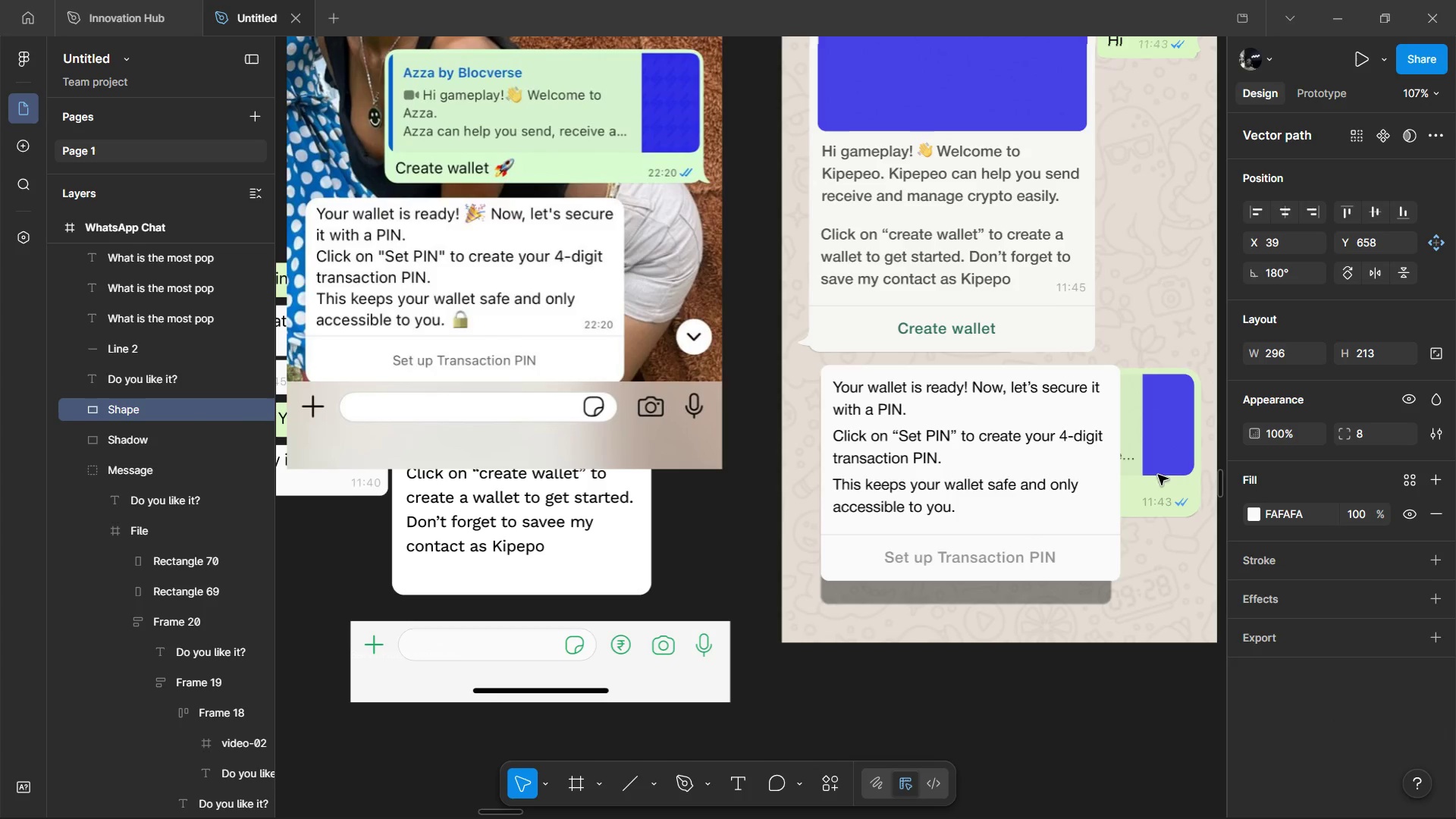 
hold_key(key=ControlLeft, duration=0.98)
left_click([1060, 595])
 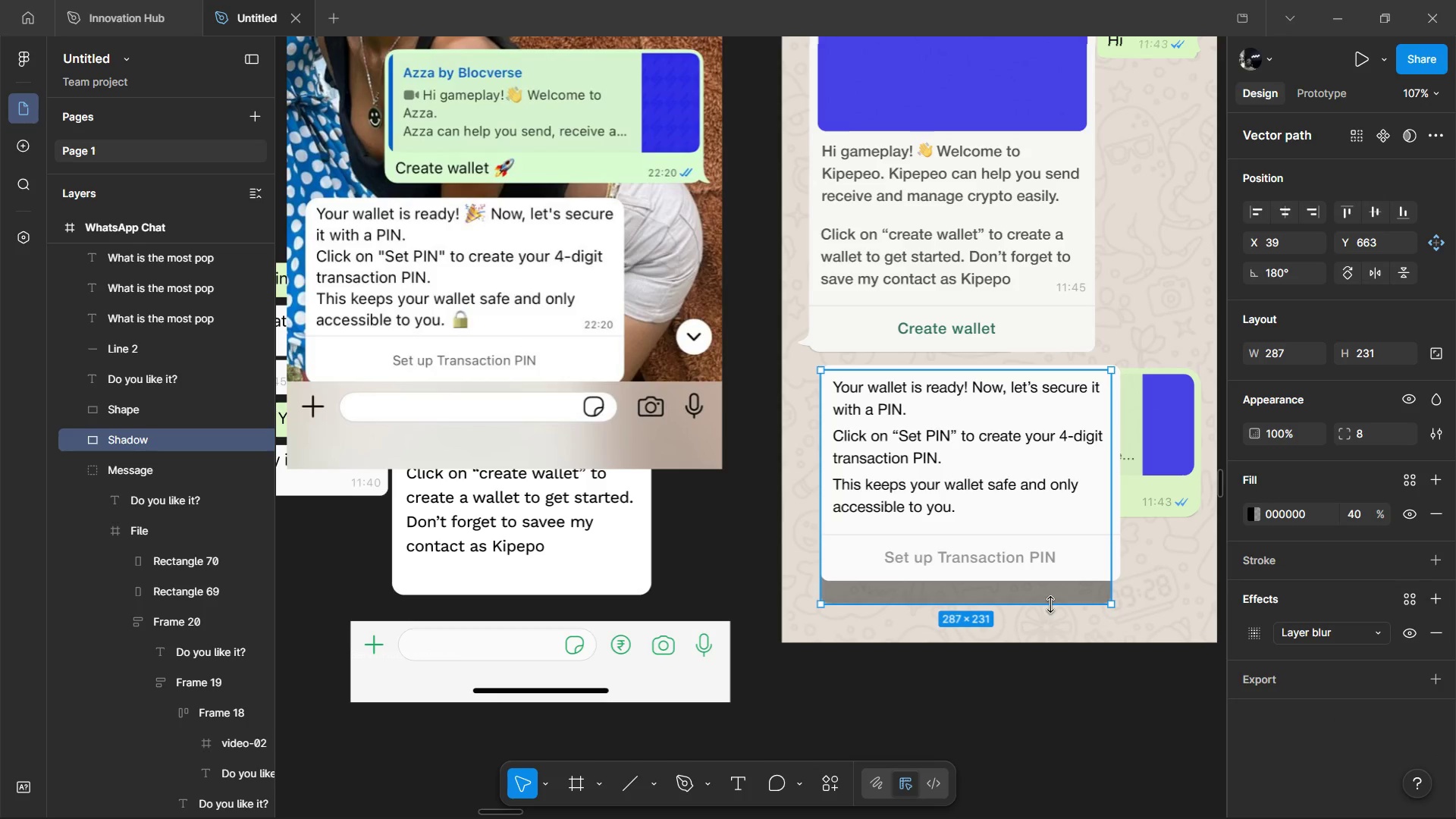 
left_click_drag(start_coordinate=[1052, 606], to_coordinate=[1059, 581])
 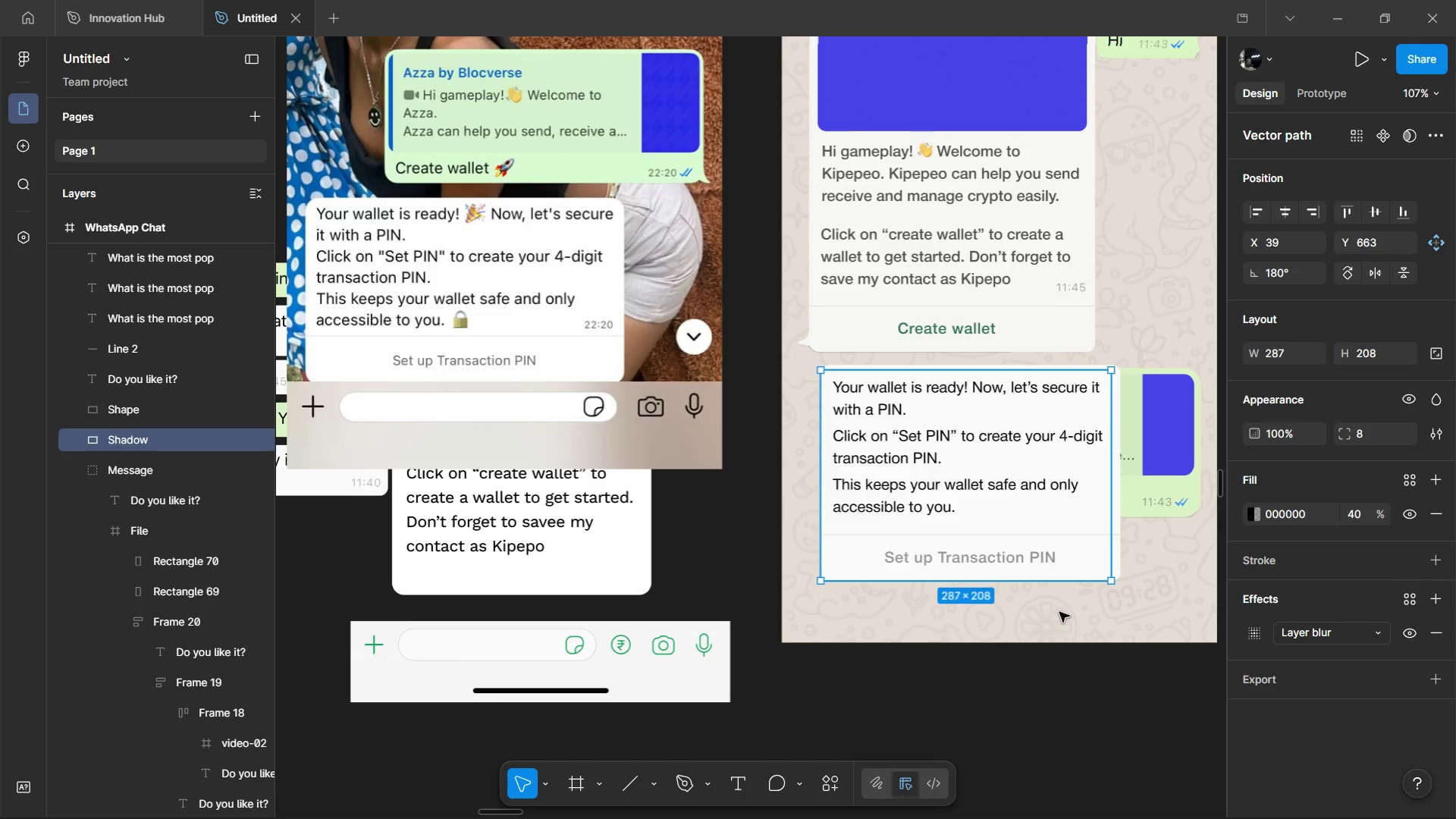 
left_click([1059, 612])
 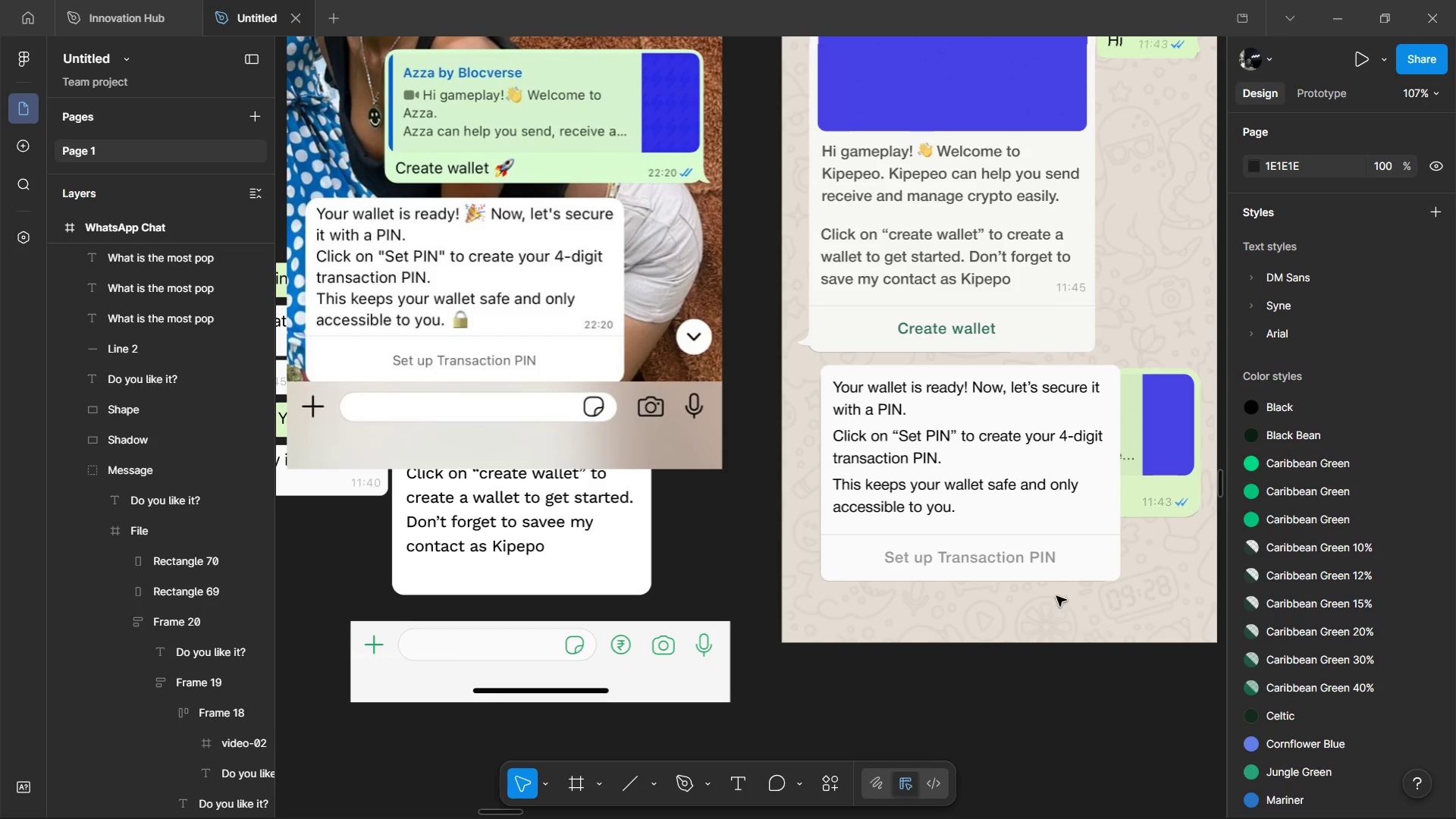 
hold_key(key=ShiftLeft, duration=0.33)
scroll: coordinate [1066, 578], scroll_direction: down, amount: 3.0
 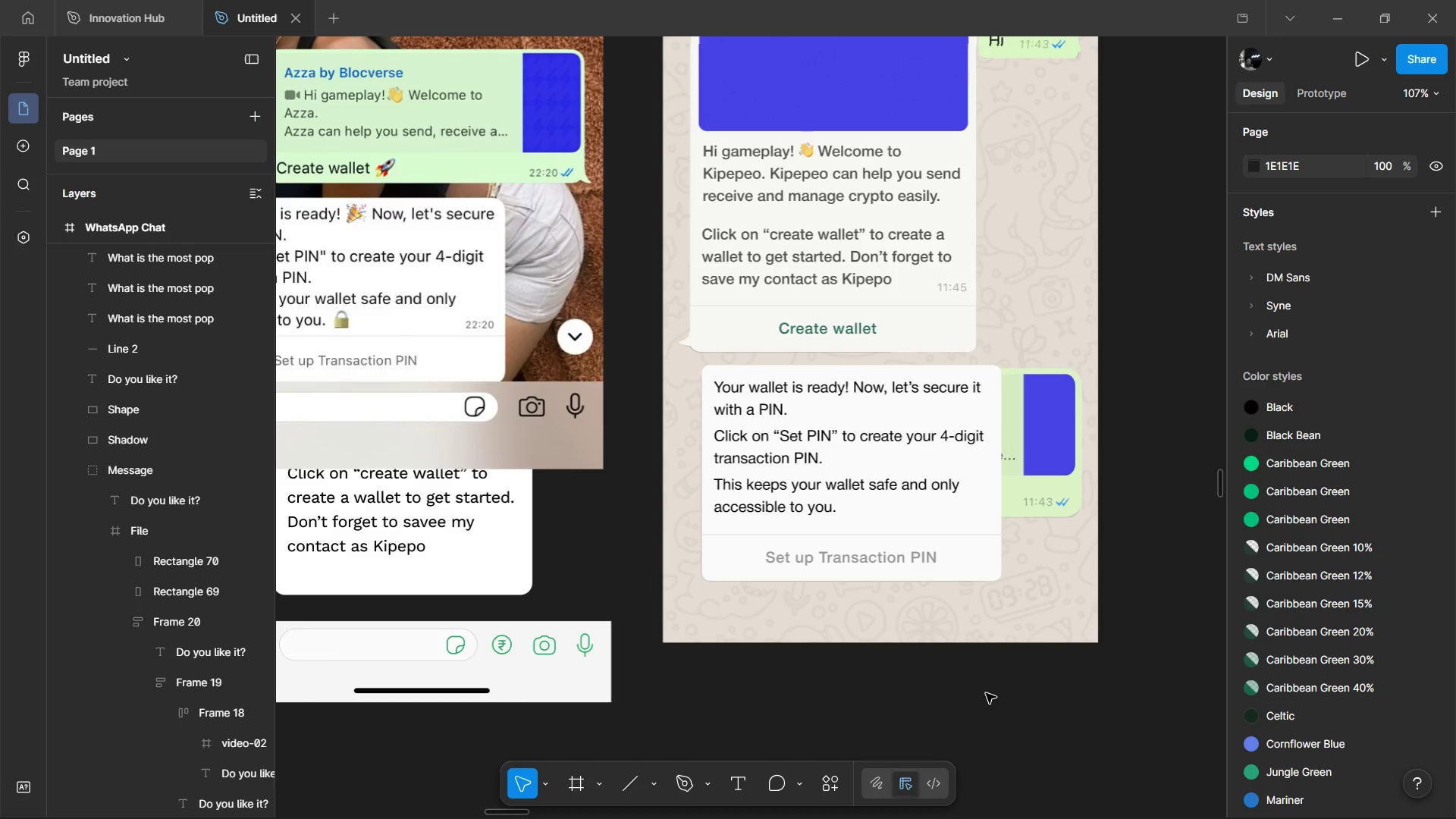 
left_click([972, 703])
 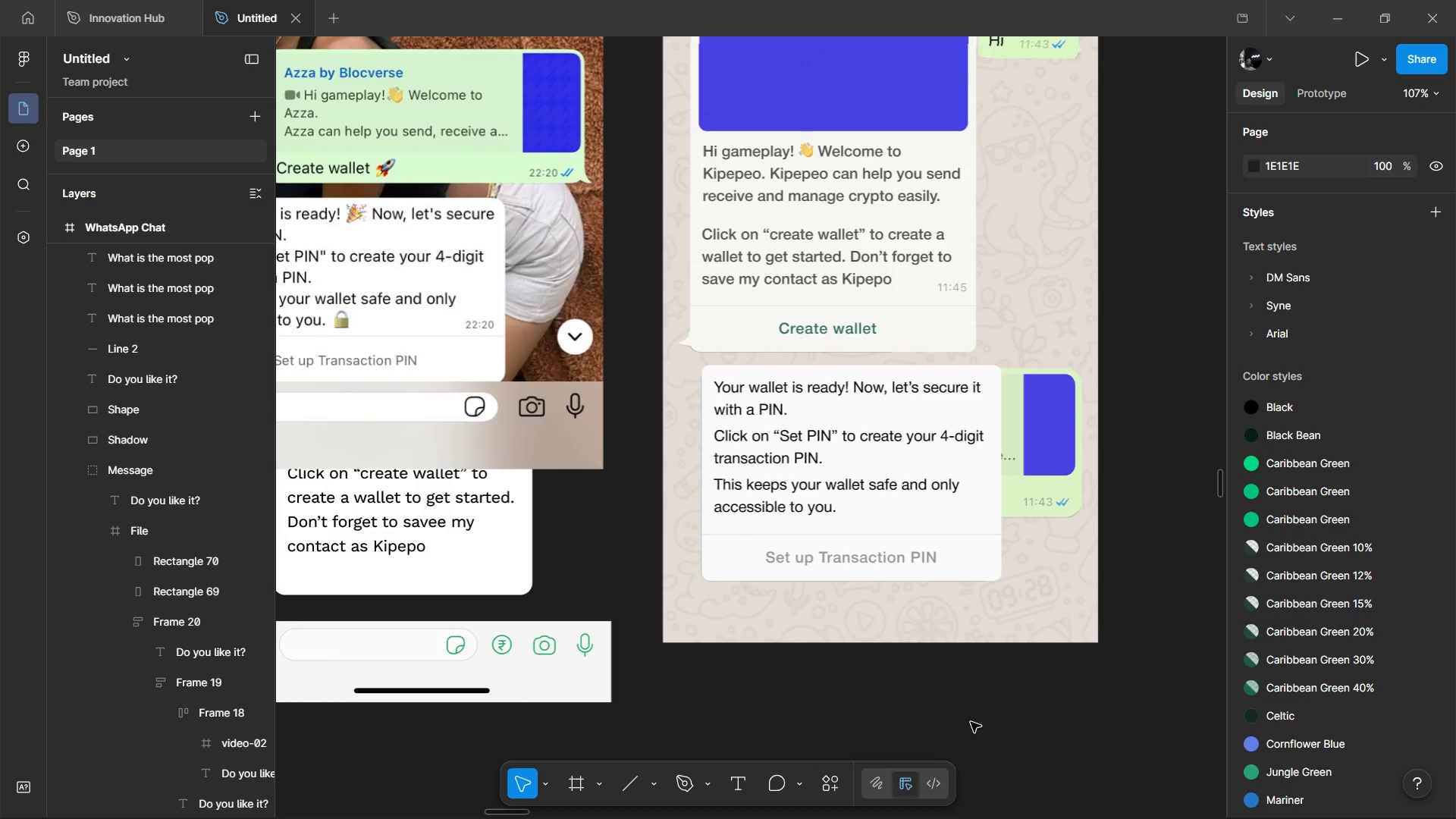 
left_click_drag(start_coordinate=[971, 722], to_coordinate=[730, 391])
 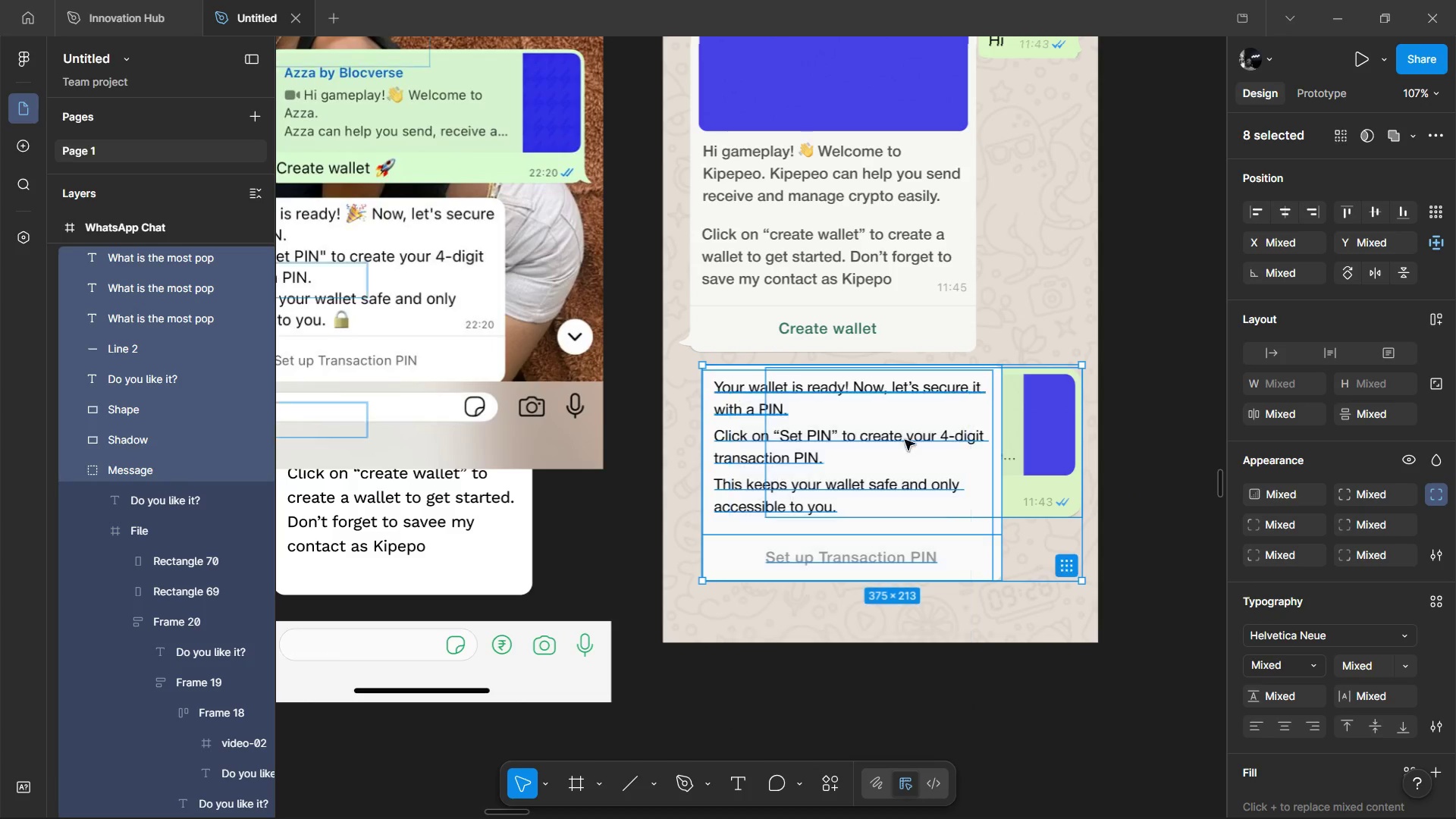 
hold_key(key=ShiftLeft, duration=1.25)
left_click([1027, 463])
 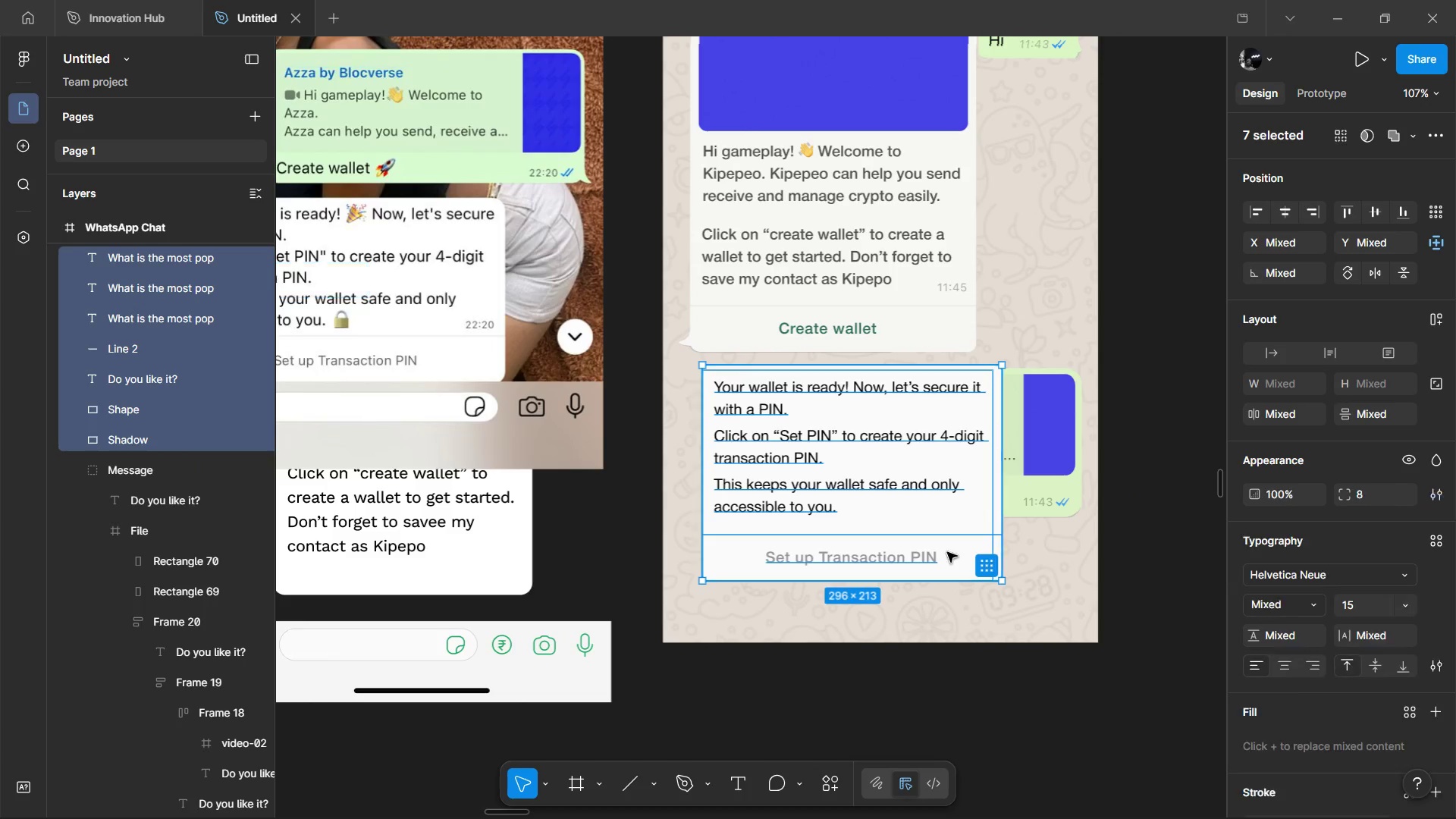 
key(Control+G)
 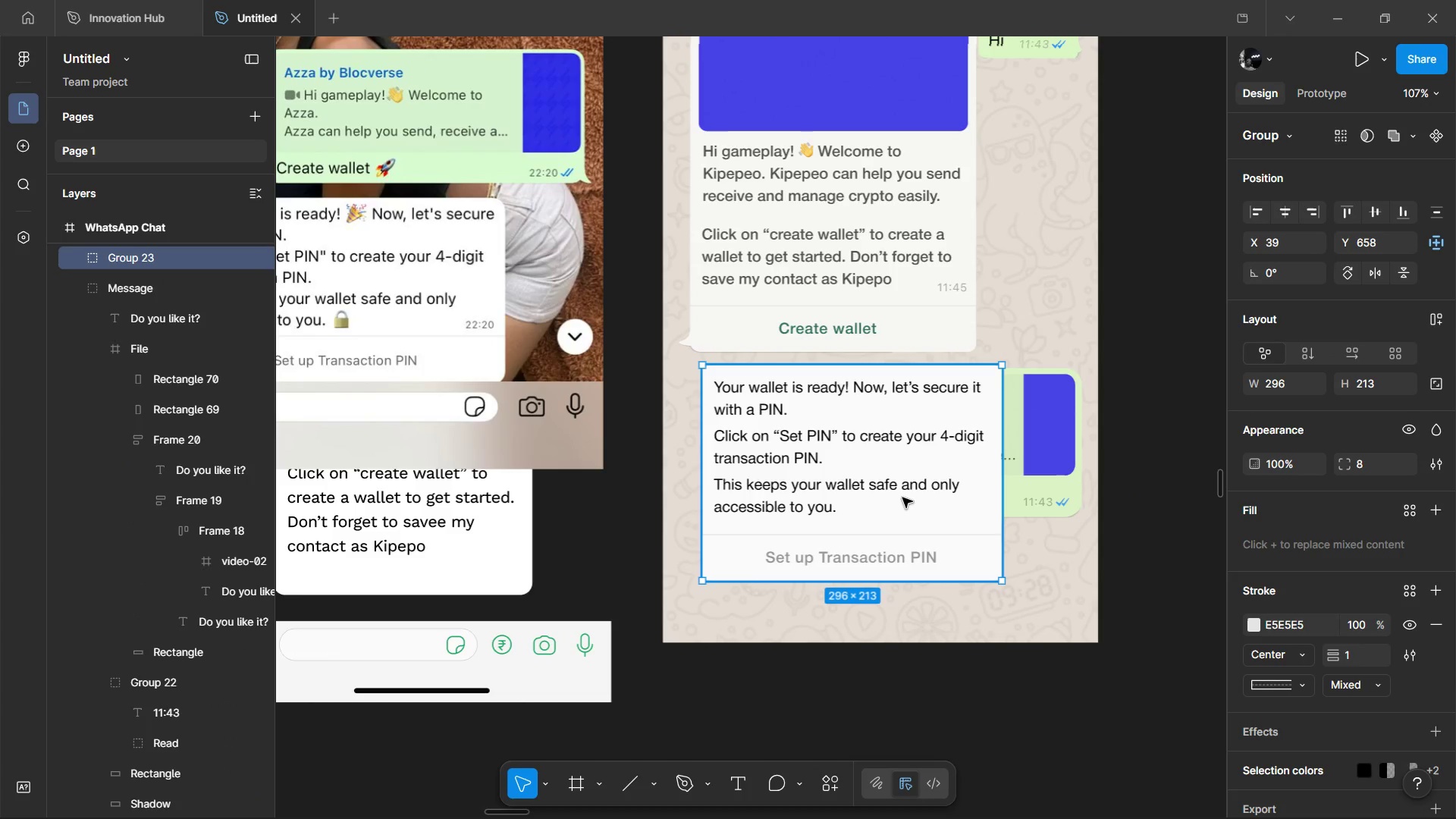 
left_click_drag(start_coordinate=[902, 497], to_coordinate=[862, 663])
 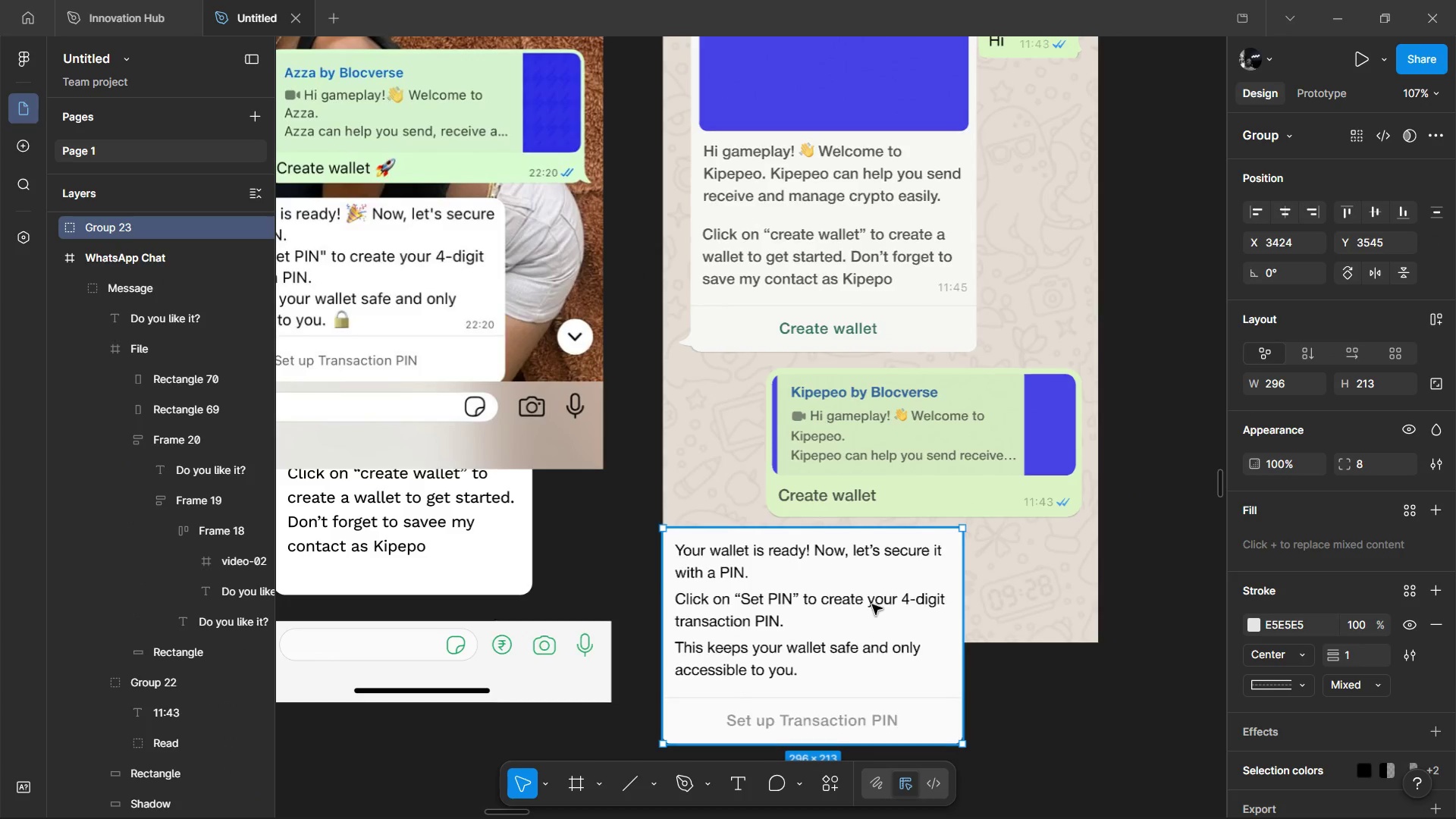 
key(Control+Z)
 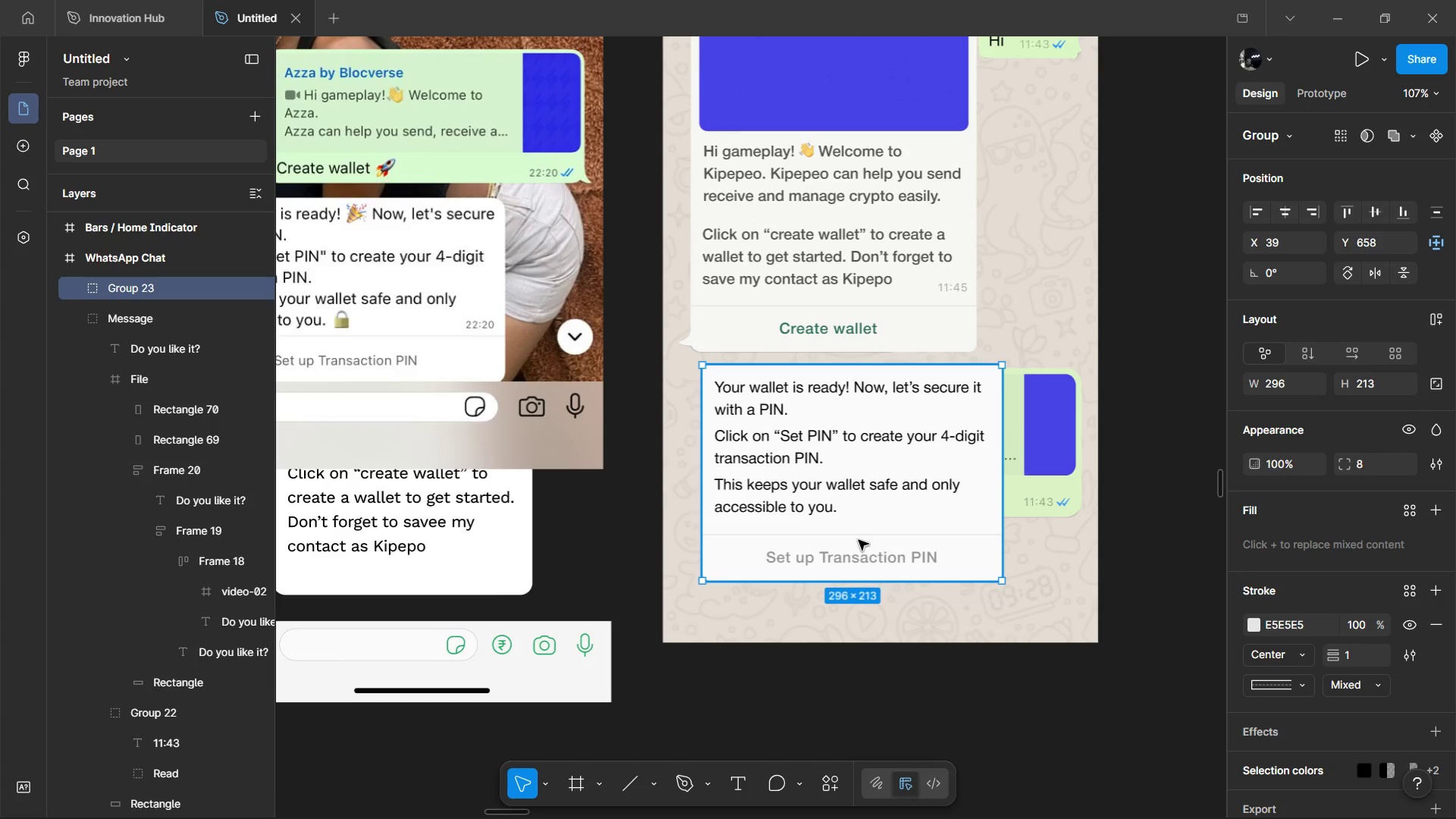 
key(Alt+Shift+ArrowDown)
 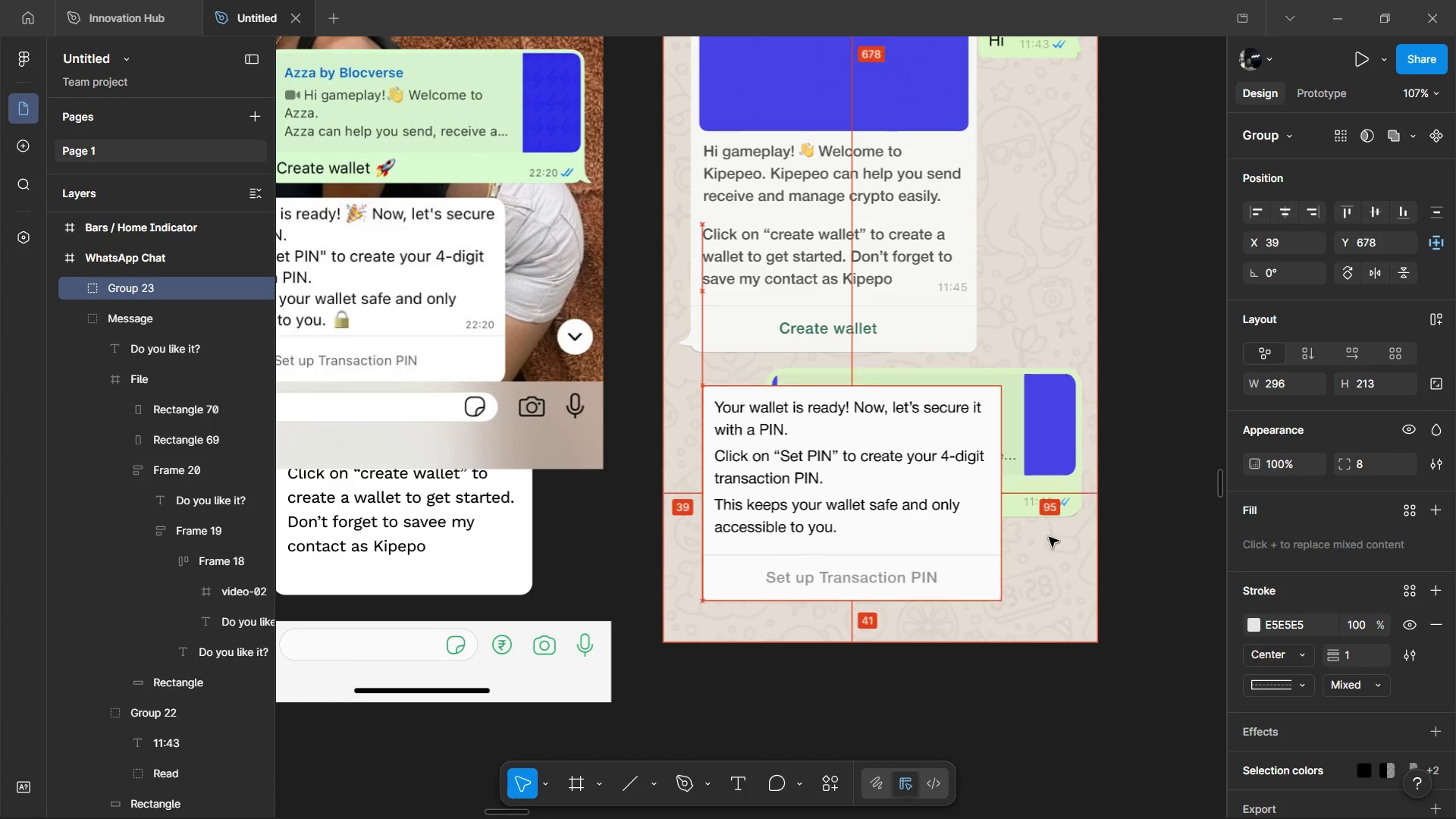 
key(Alt+Shift+ArrowDown)
 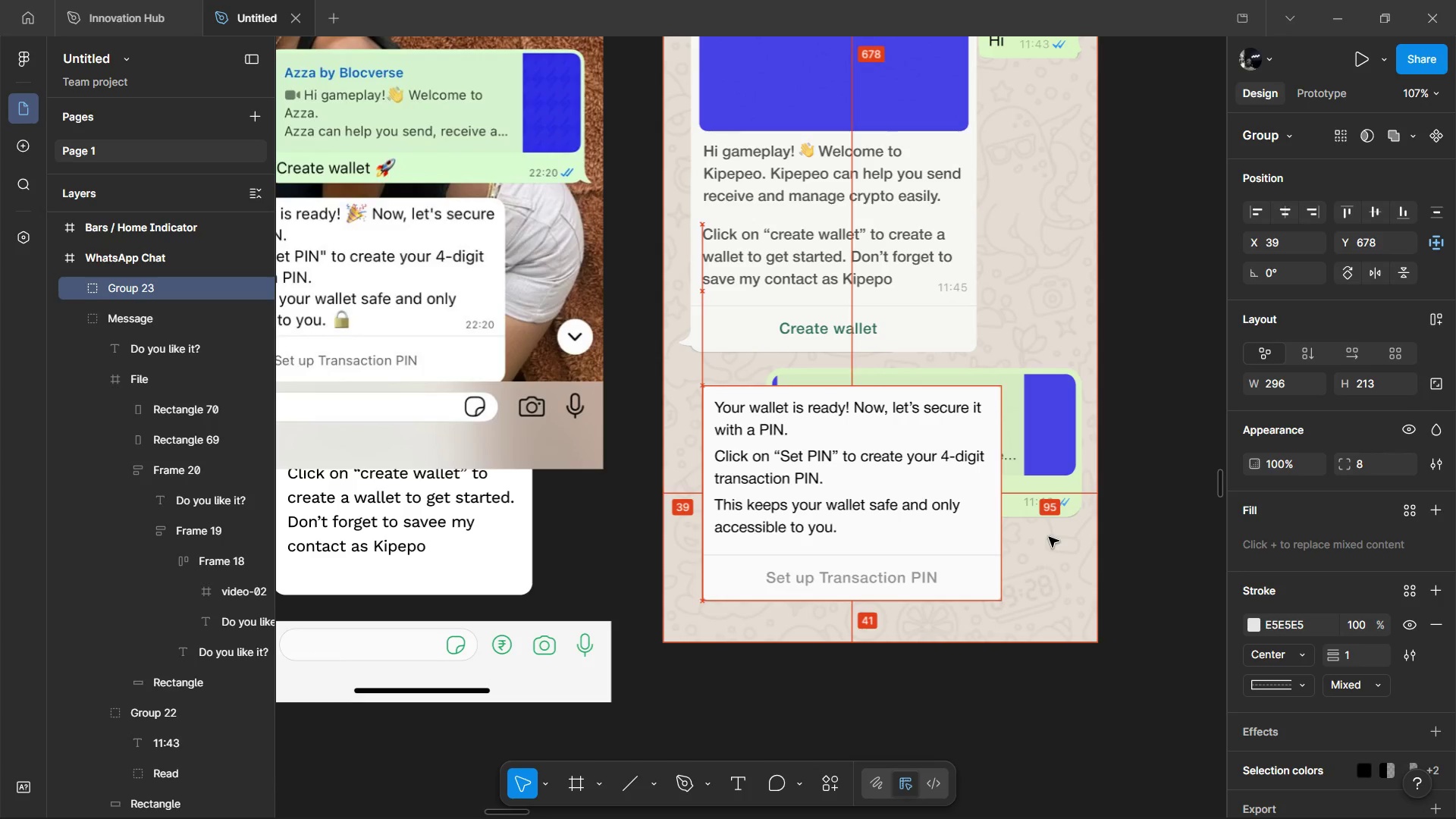 
key(Alt+Shift+ArrowDown)
 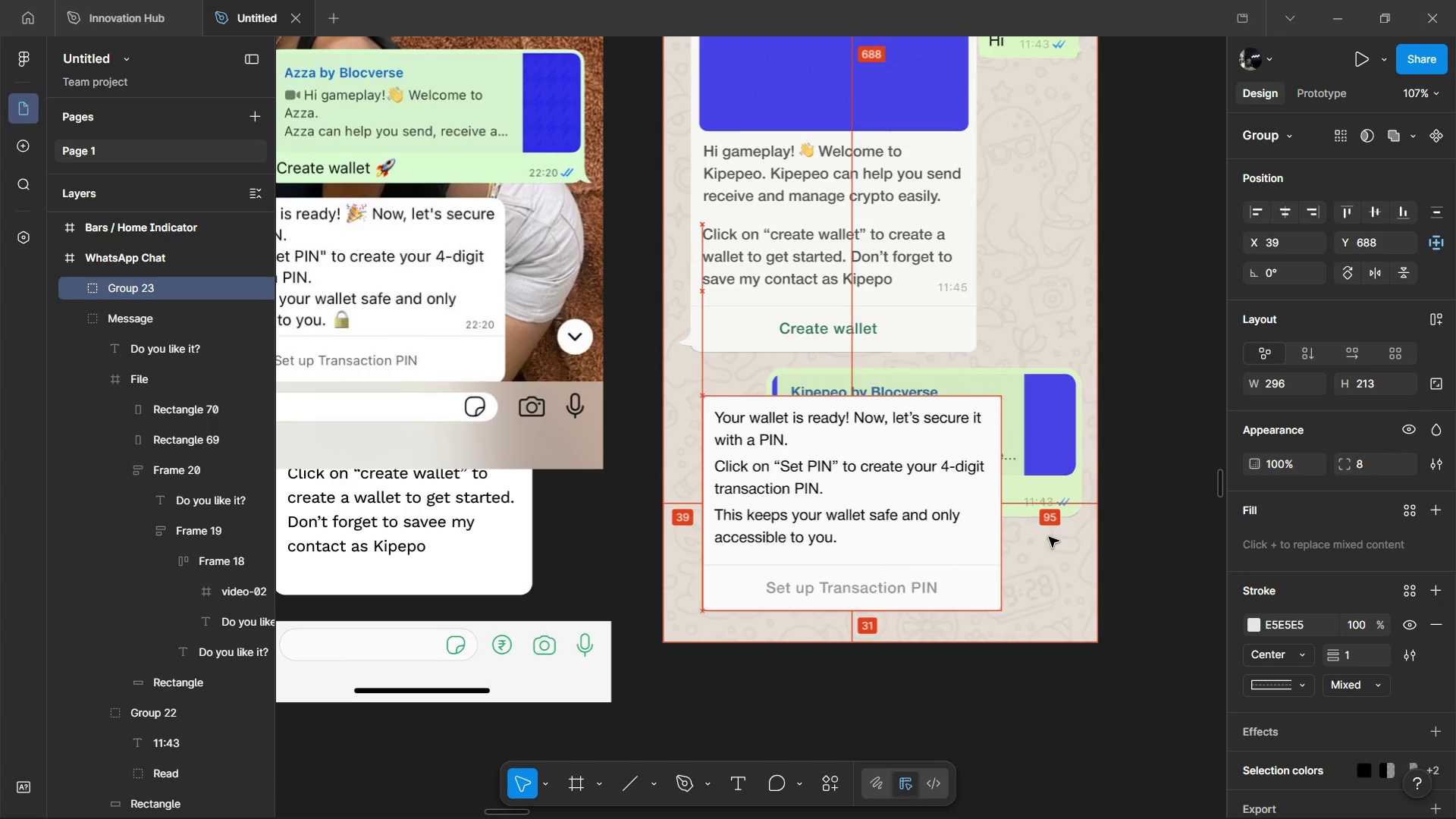 
key(Alt+Shift+ArrowDown)
 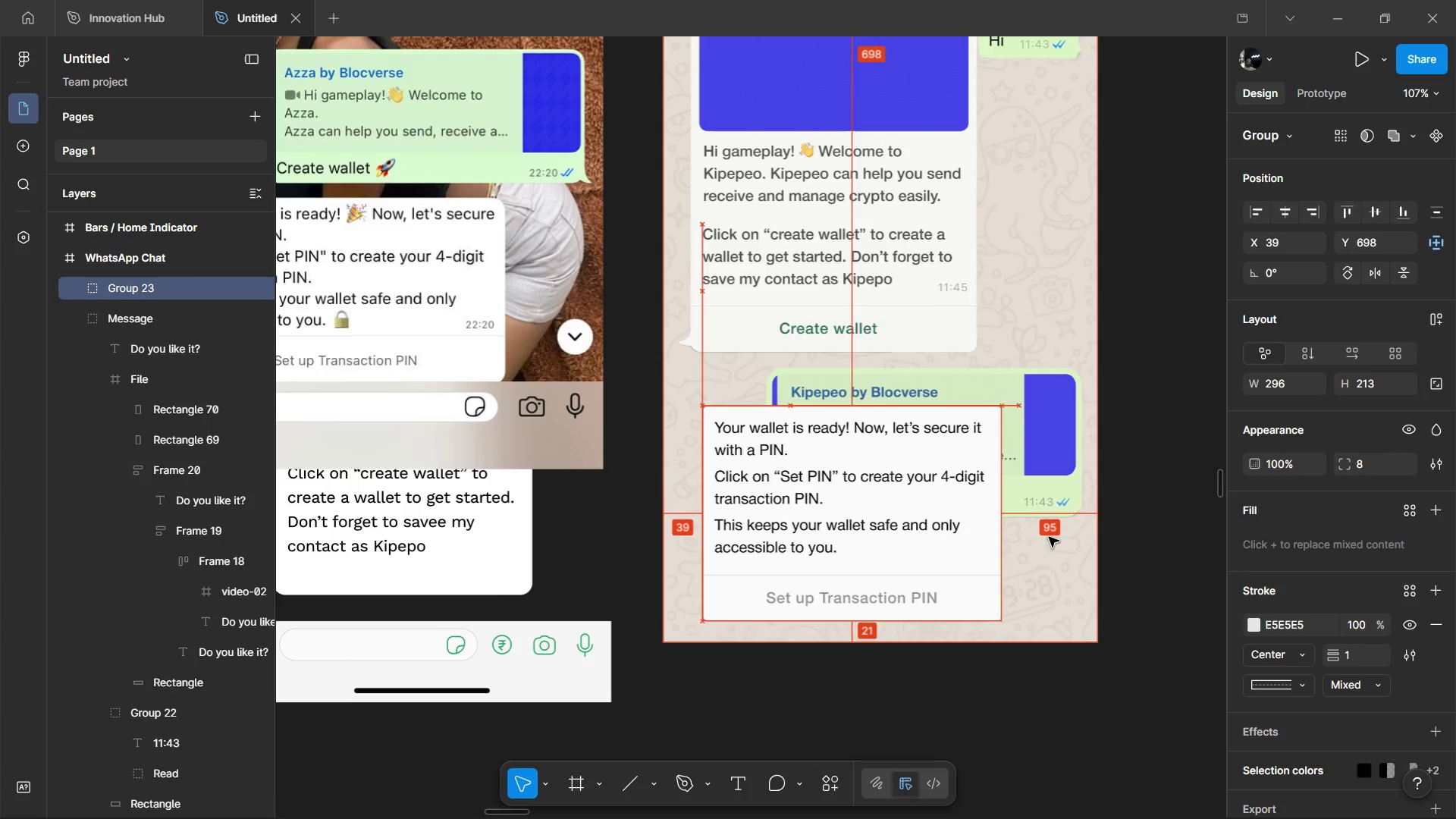 
key(Alt+Shift+ArrowDown)
 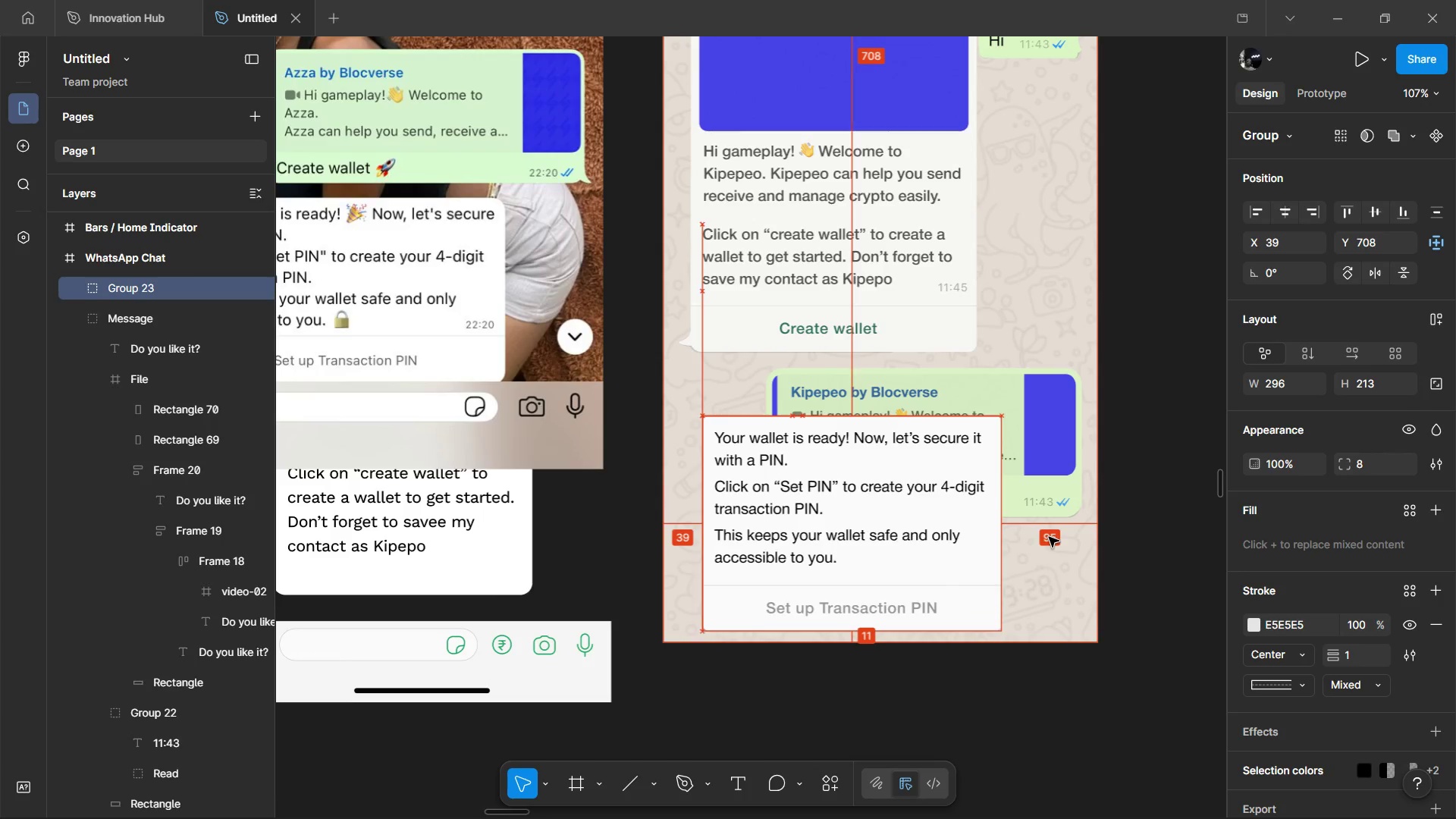 
key(Alt+Shift+ArrowLeft)
 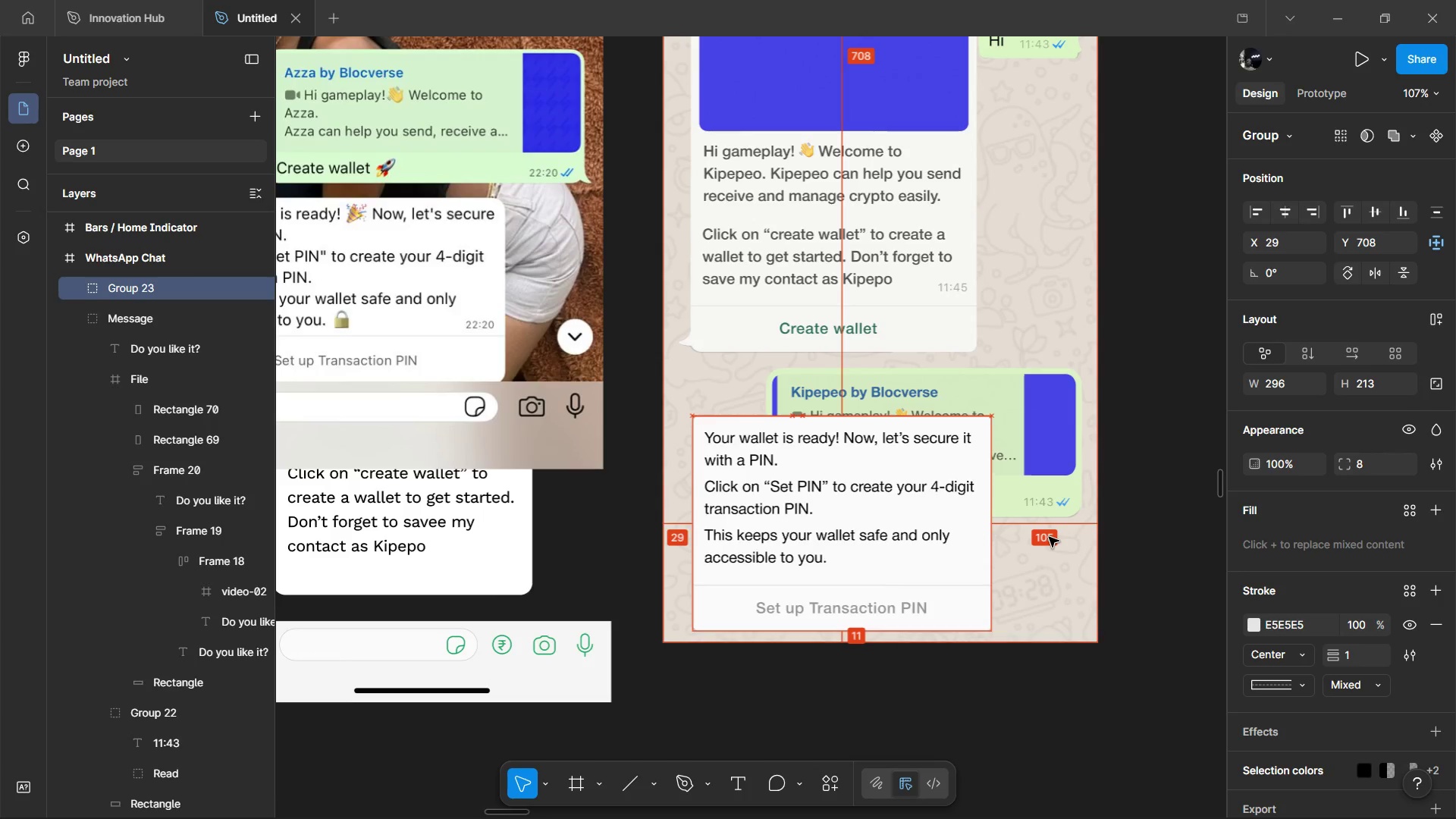 
key(Alt+Shift+ArrowLeft)
 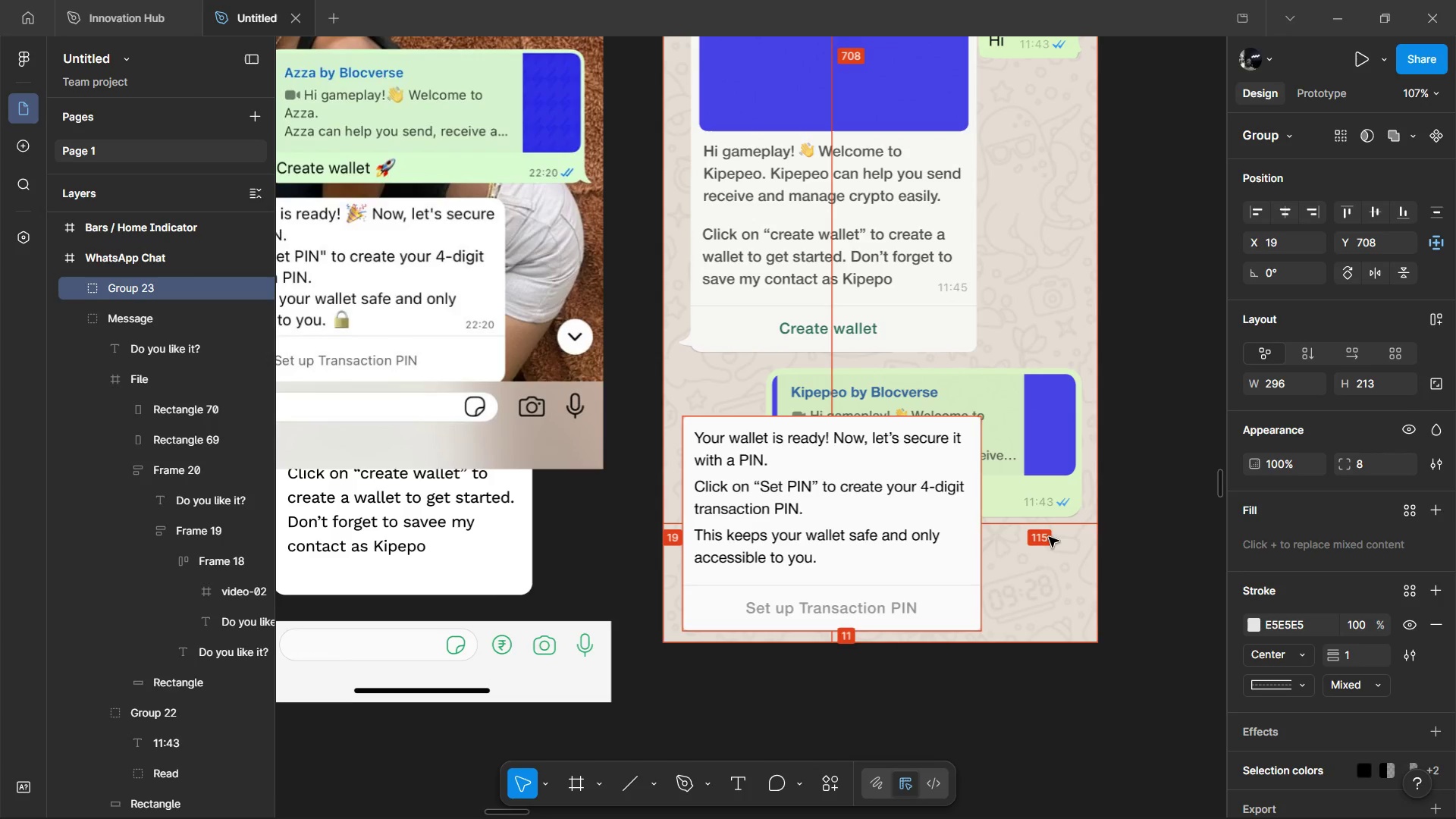 
key(Alt+ArrowLeft)
 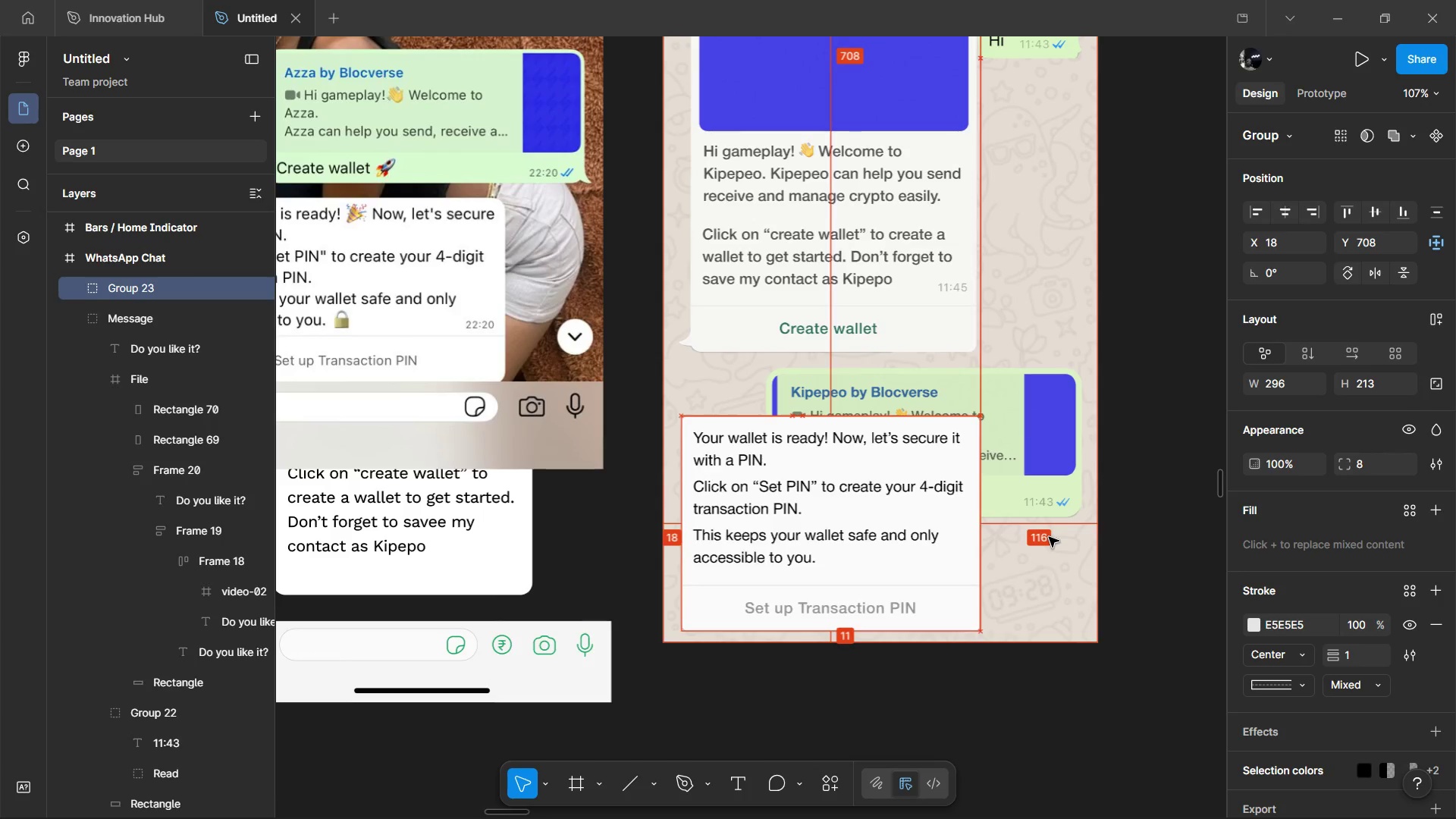 
key(Alt+ArrowLeft)
 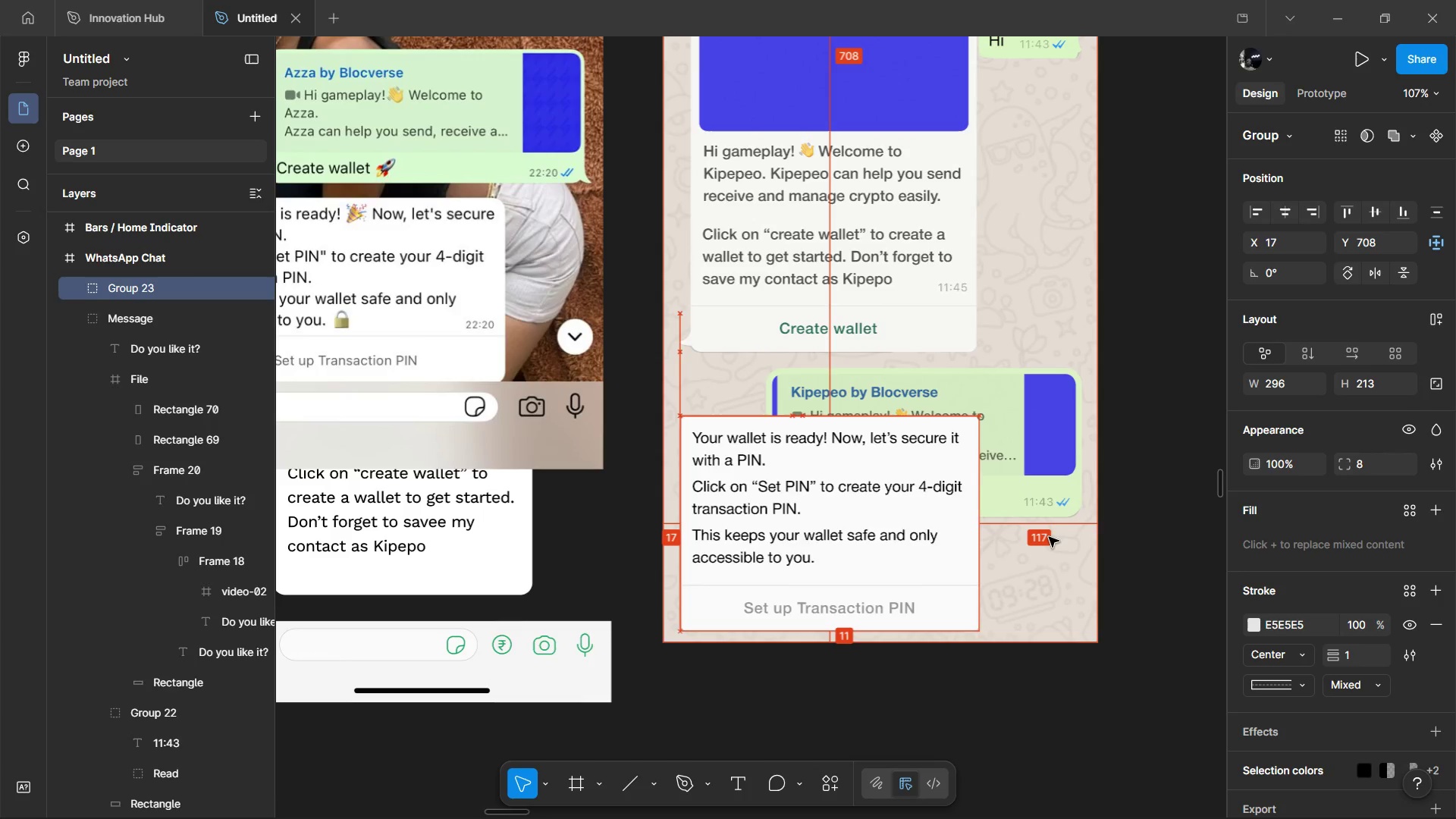 
key(Alt+ArrowLeft)
 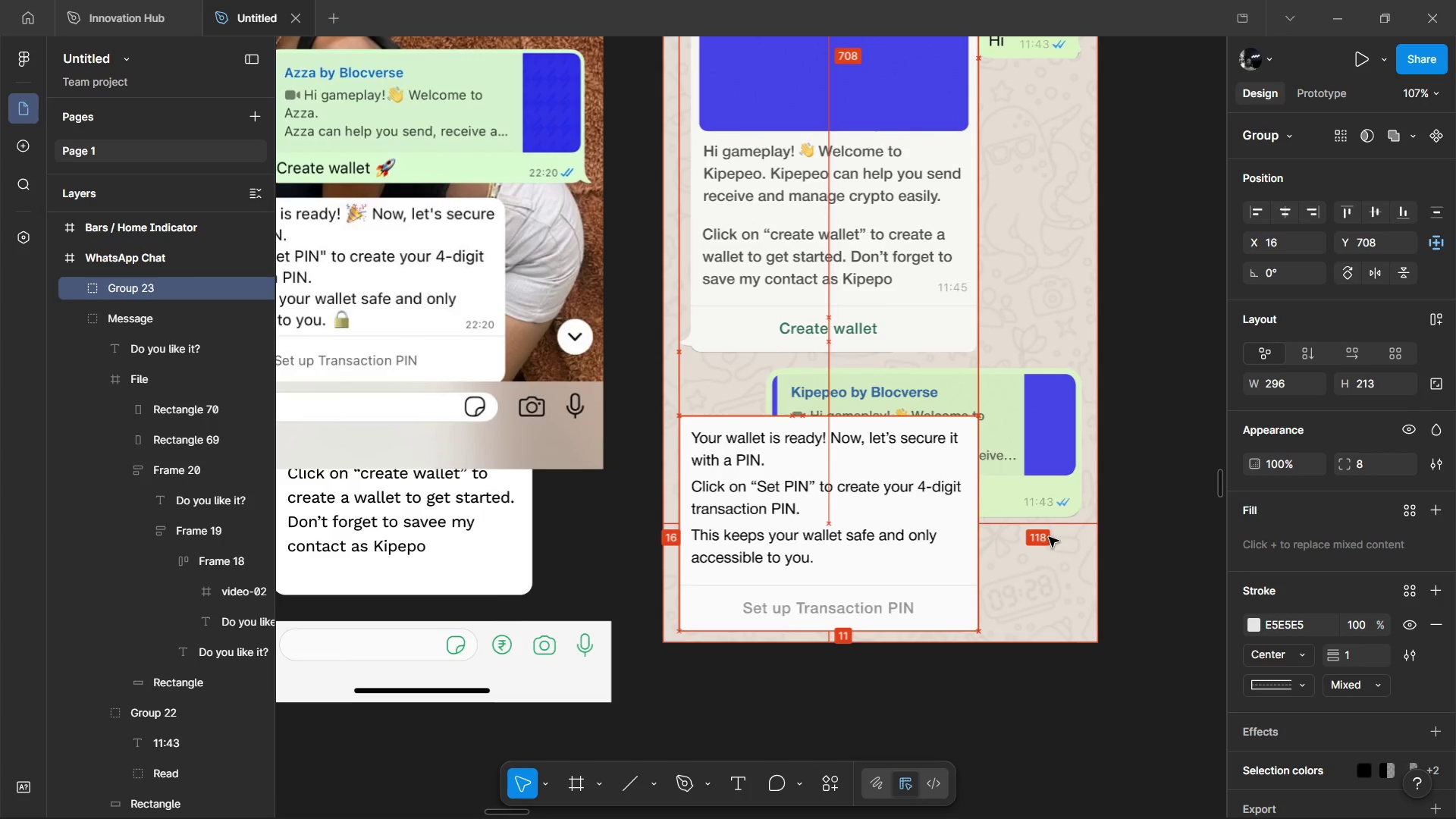 
key(Alt+ArrowLeft)
 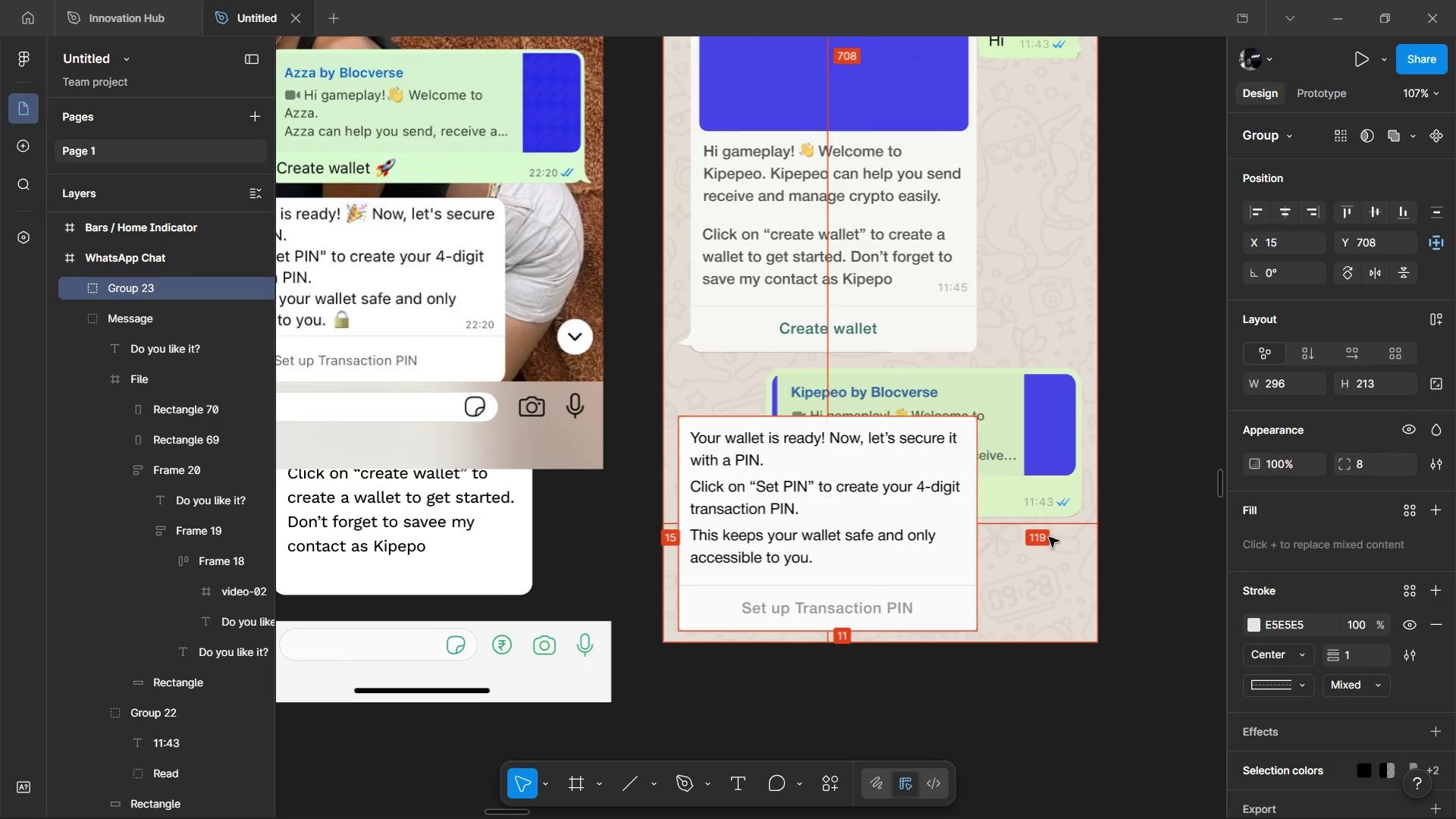 
key(Alt+ArrowRight)
 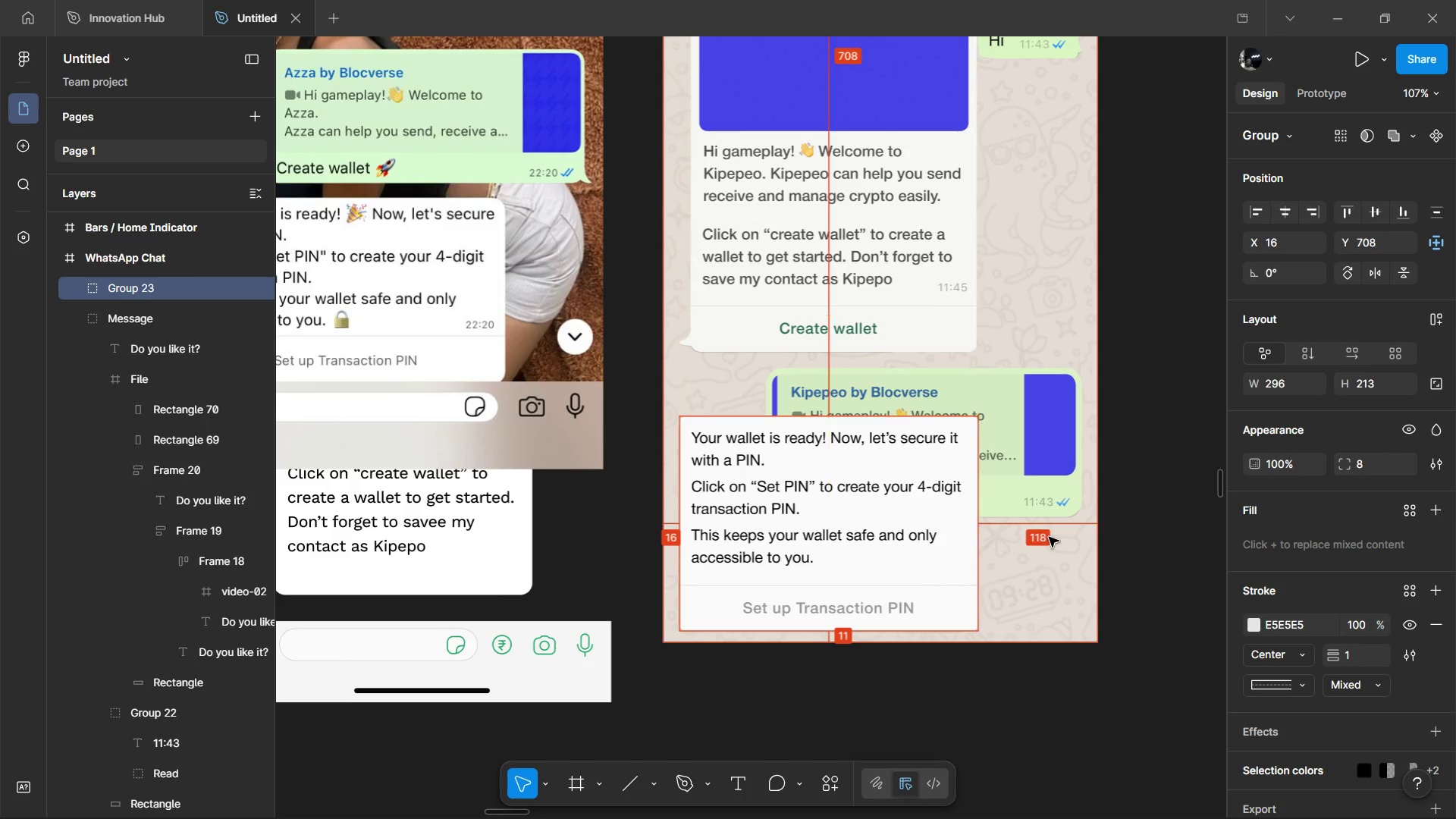 
hold_key(key=ShiftLeft, duration=1.76)
 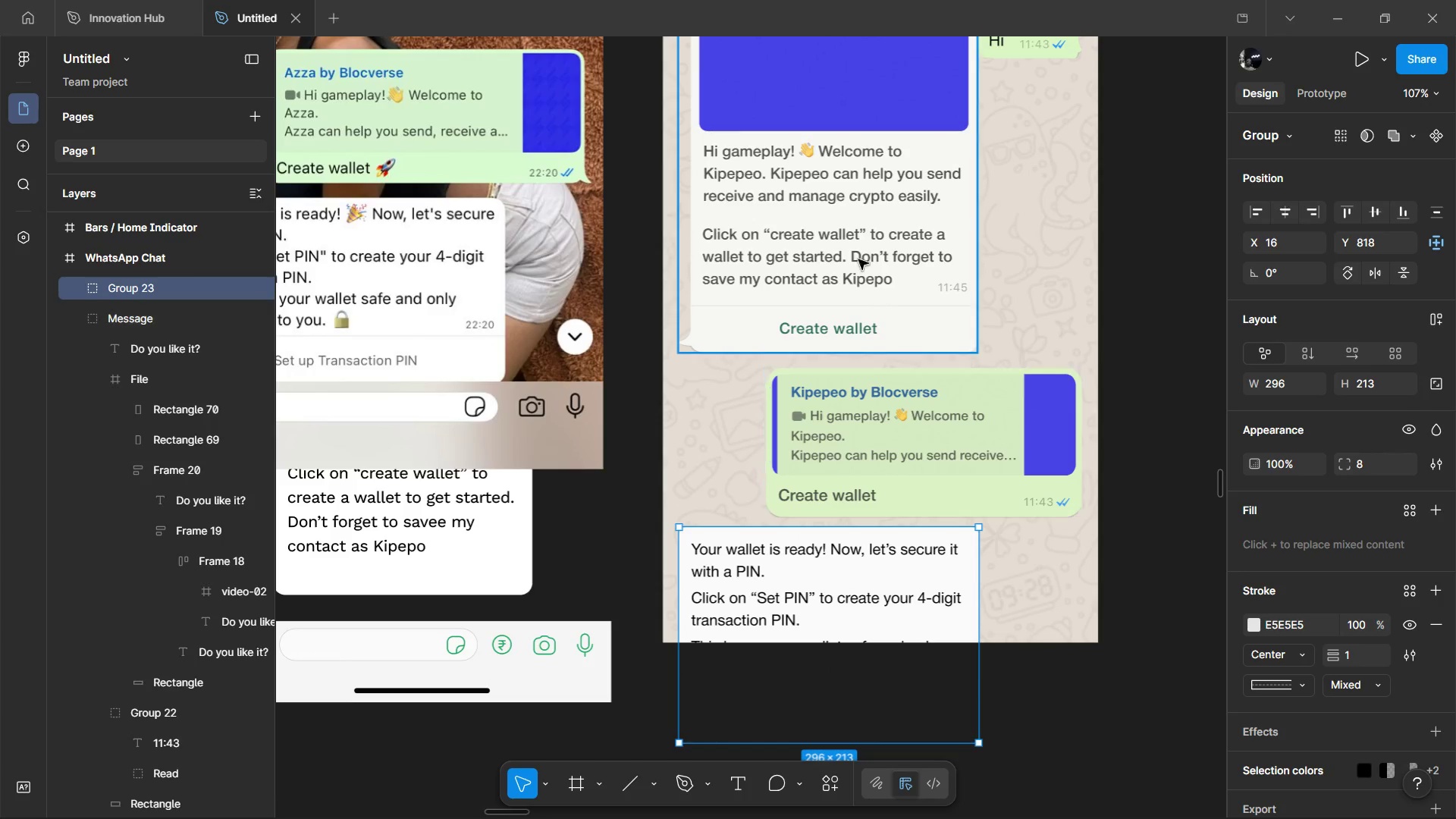 
hold_key(key=ArrowDown, duration=0.8)
 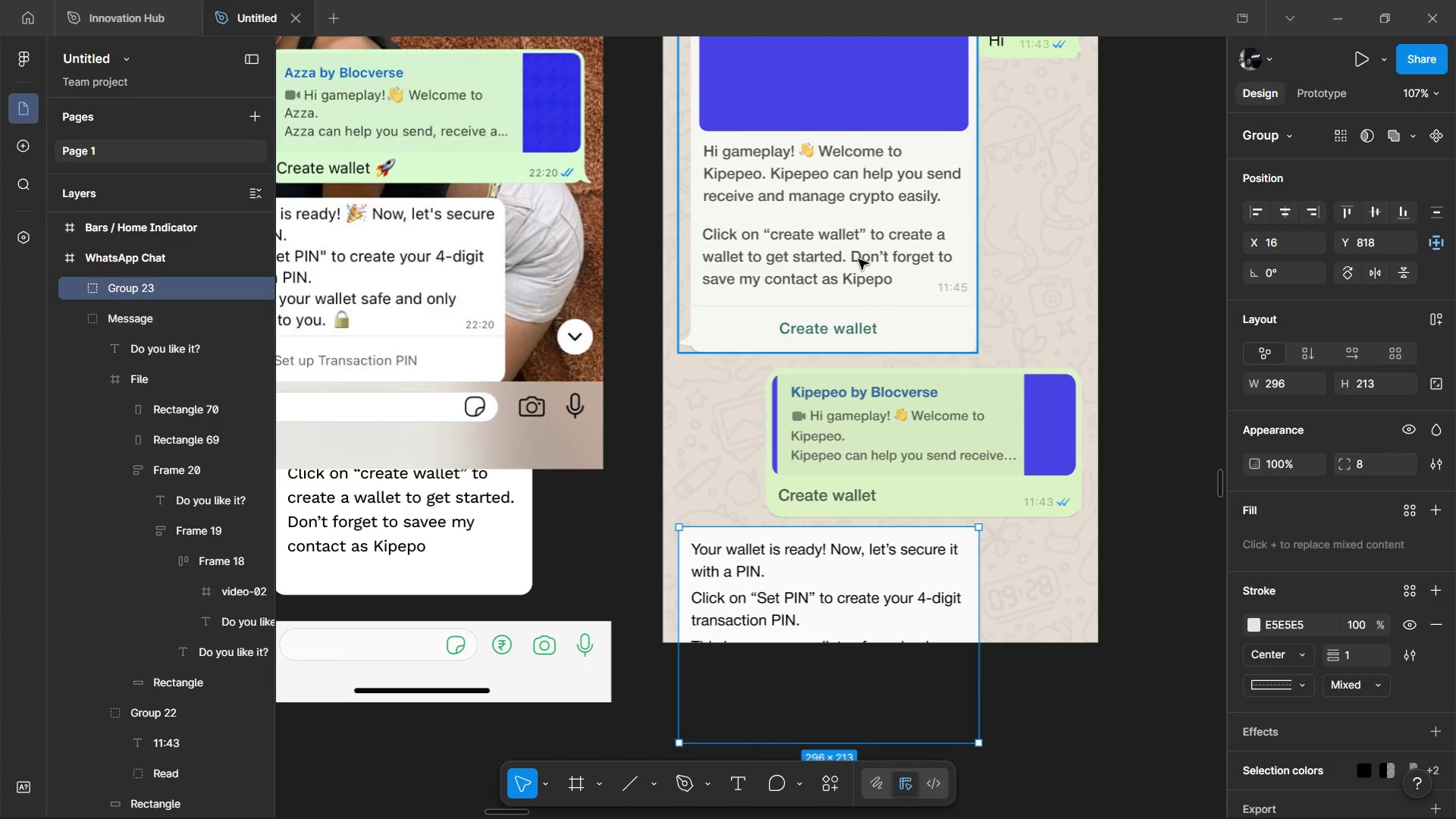 
hold_key(key=ControlLeft, duration=0.33)
 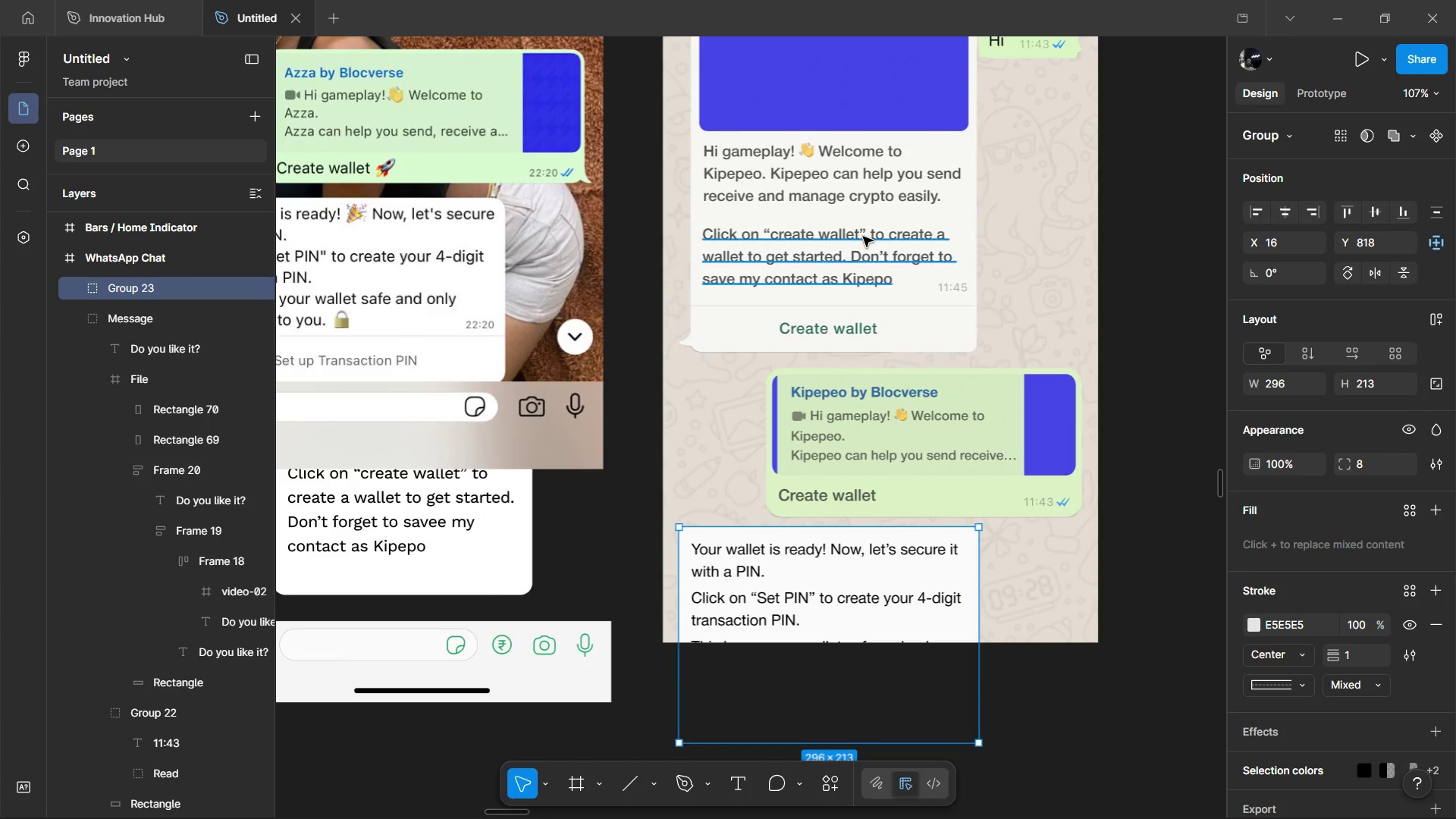 
hold_key(key=ControlLeft, duration=0.84)
left_click([863, 237])
 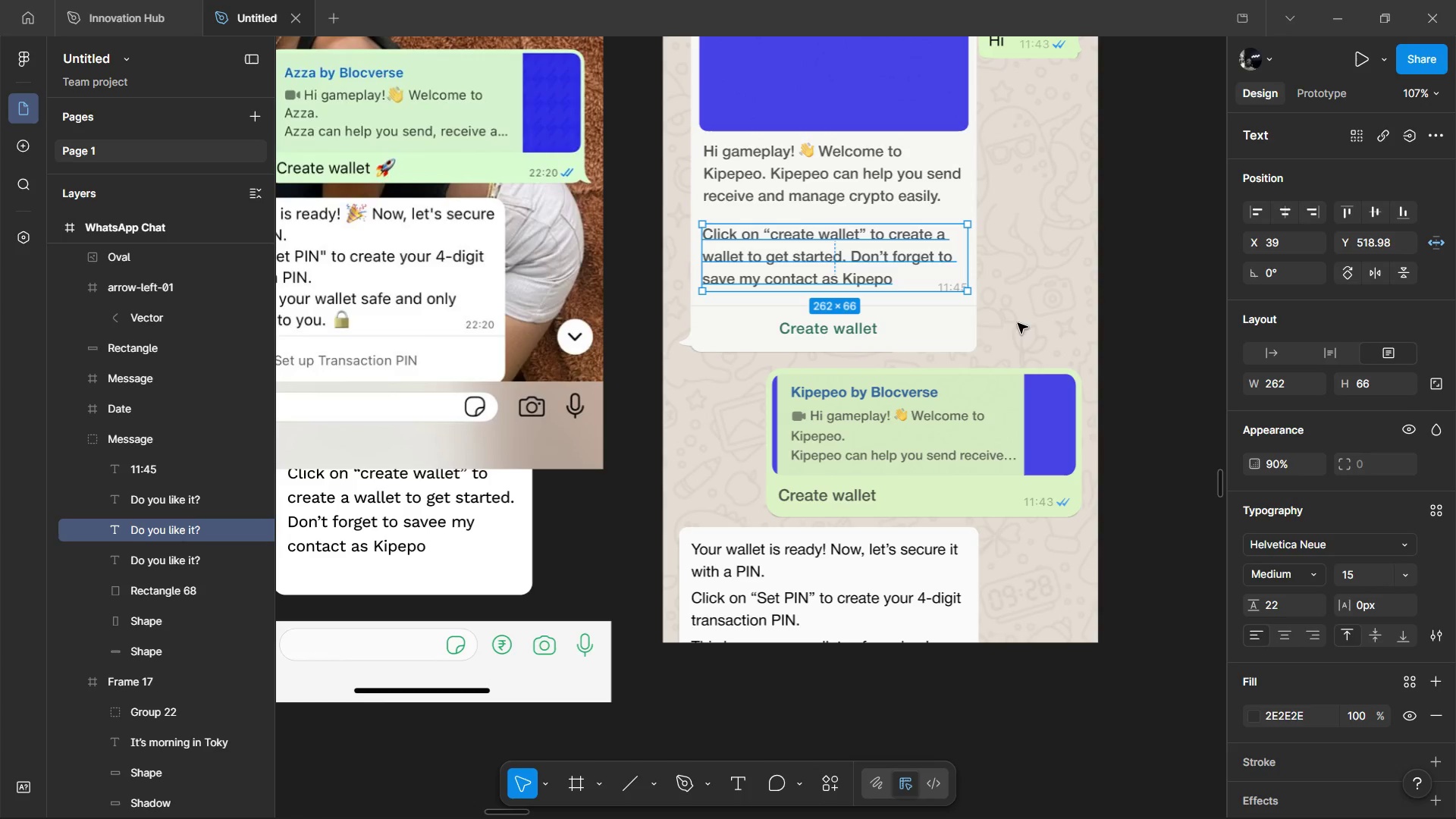 
double_click([905, 323])
 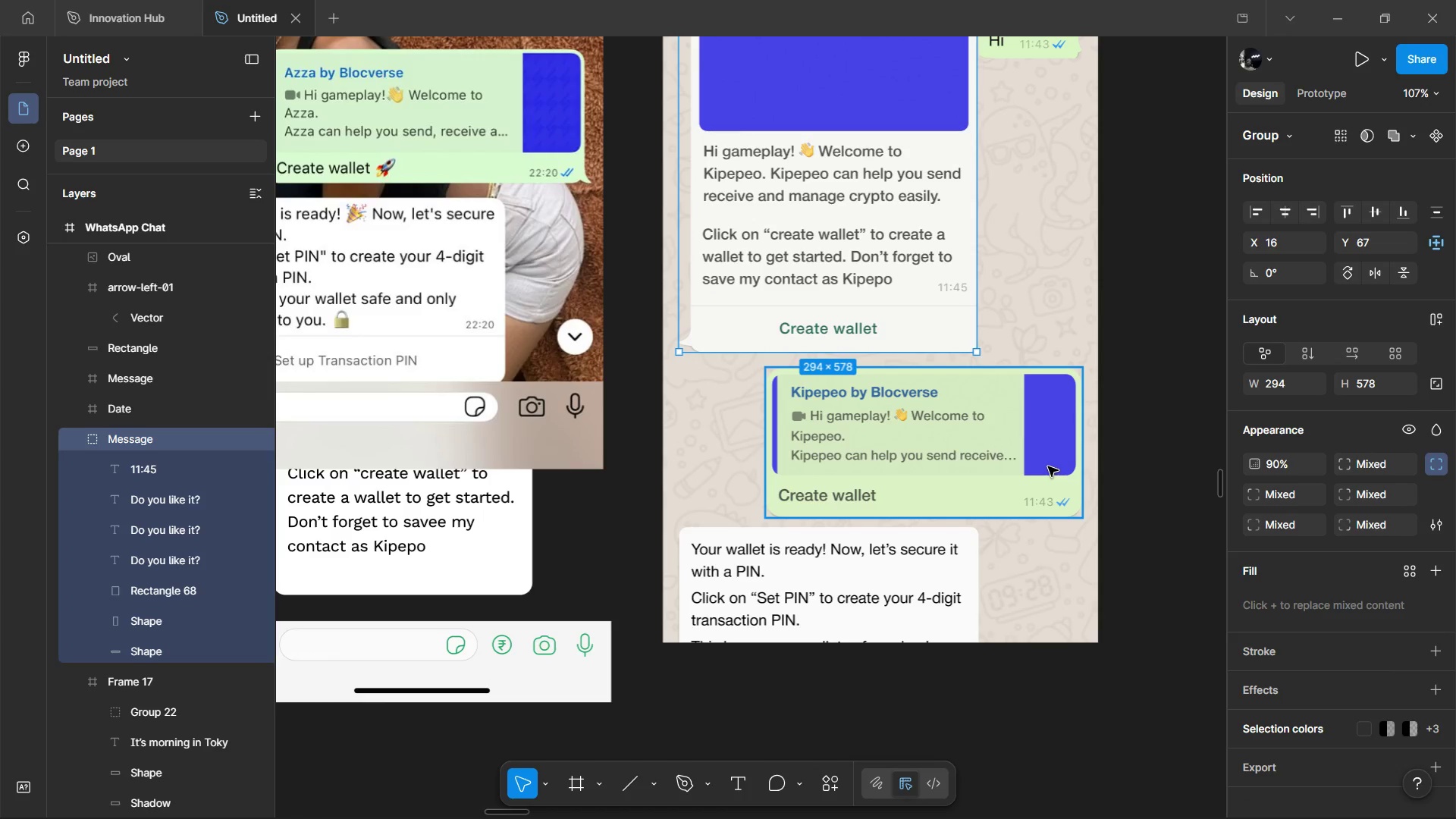 
left_click([877, 447])
 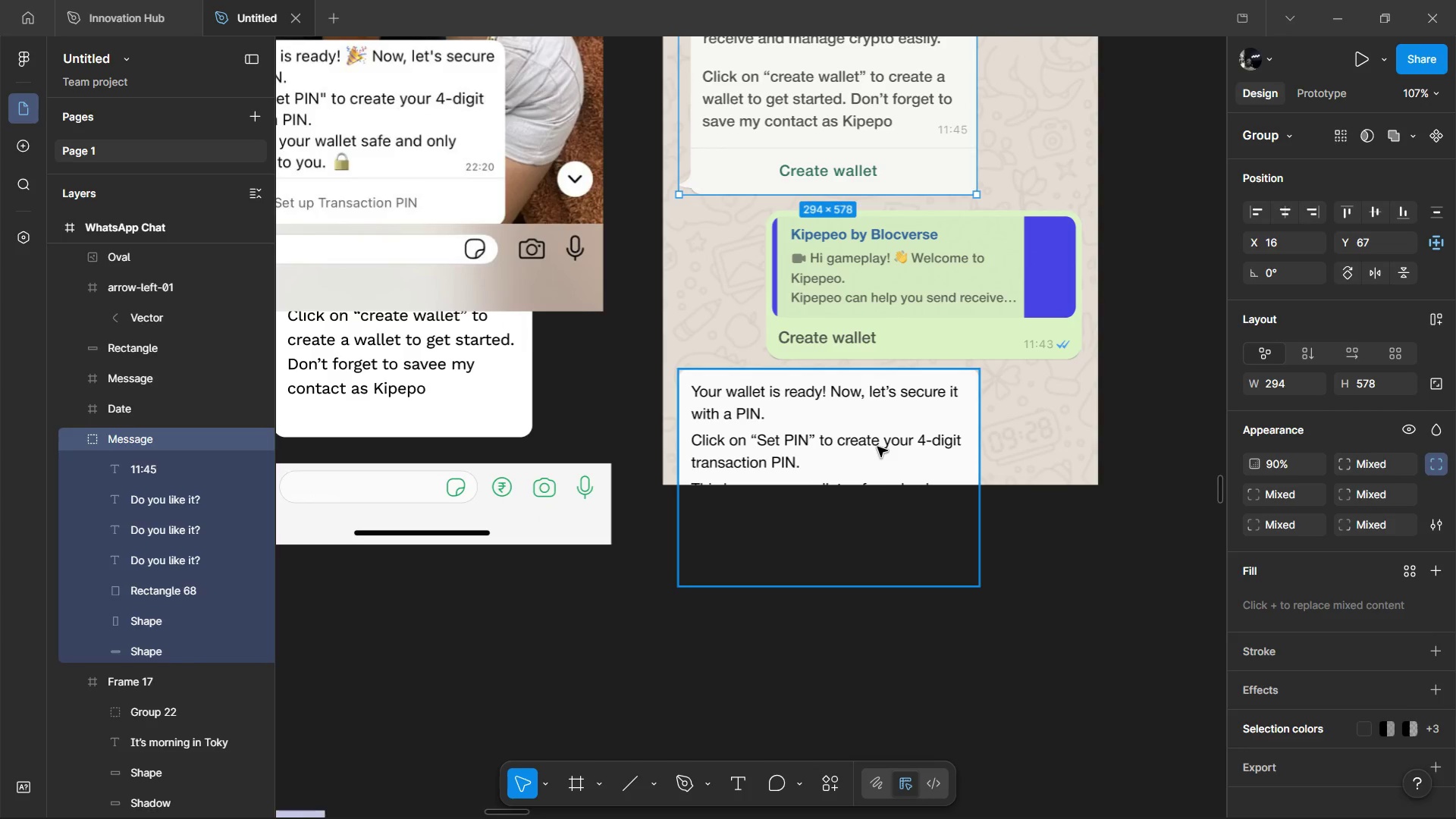 
scroll: coordinate [851, 509], scroll_direction: down, amount: 4.0
 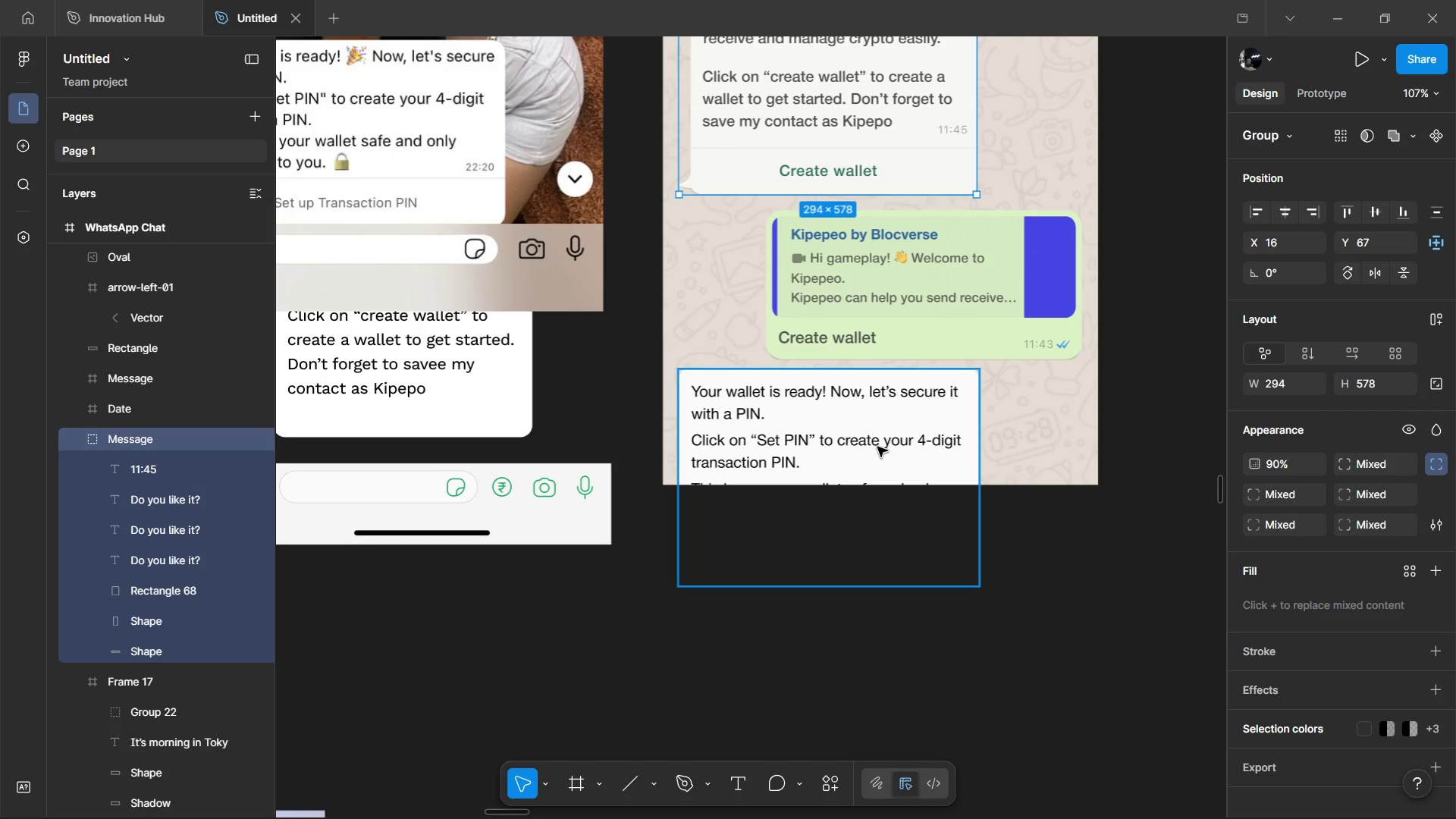 
key(9)
 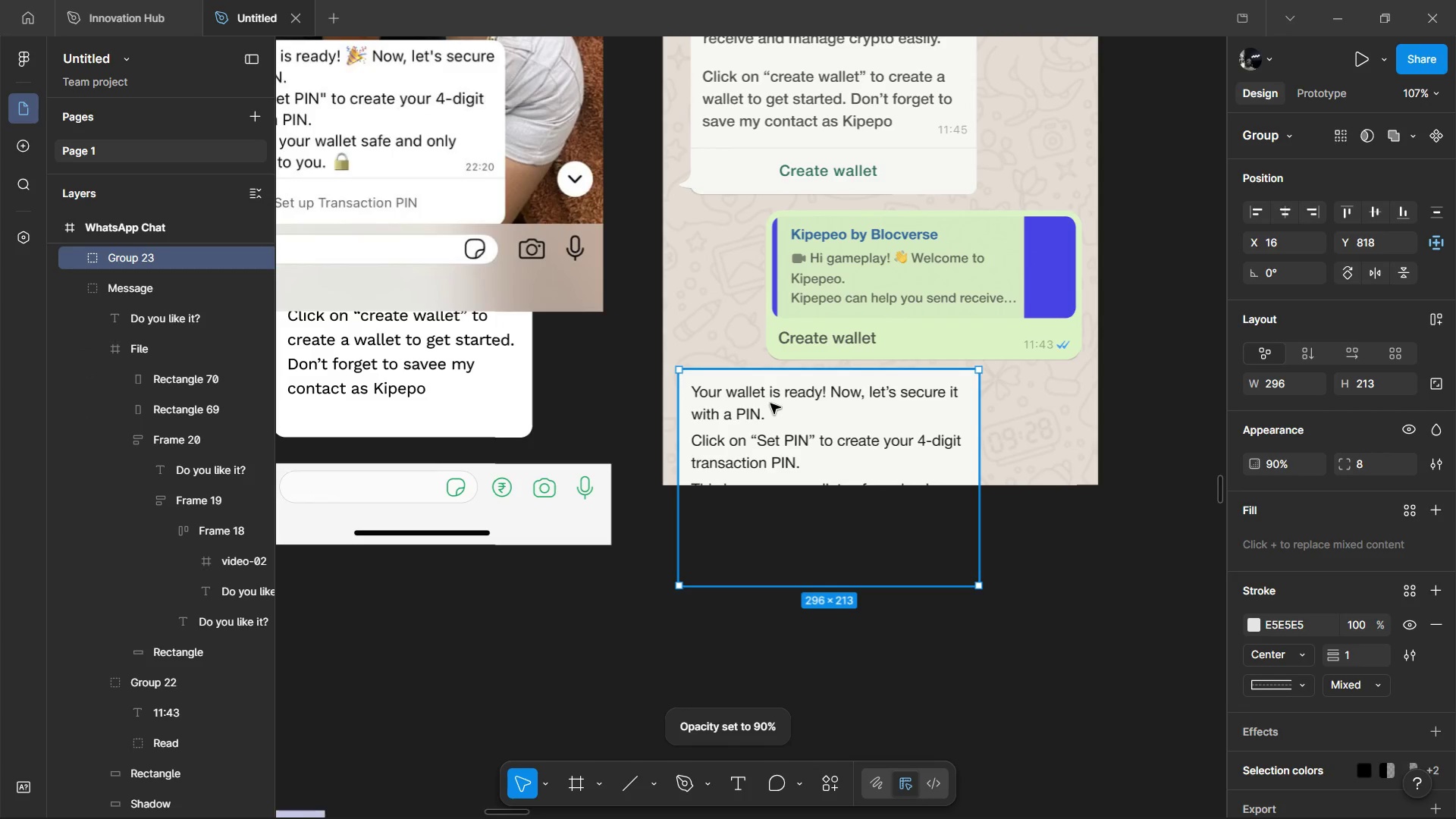 
hold_key(key=ControlLeft, duration=0.45)
left_click([769, 403])
 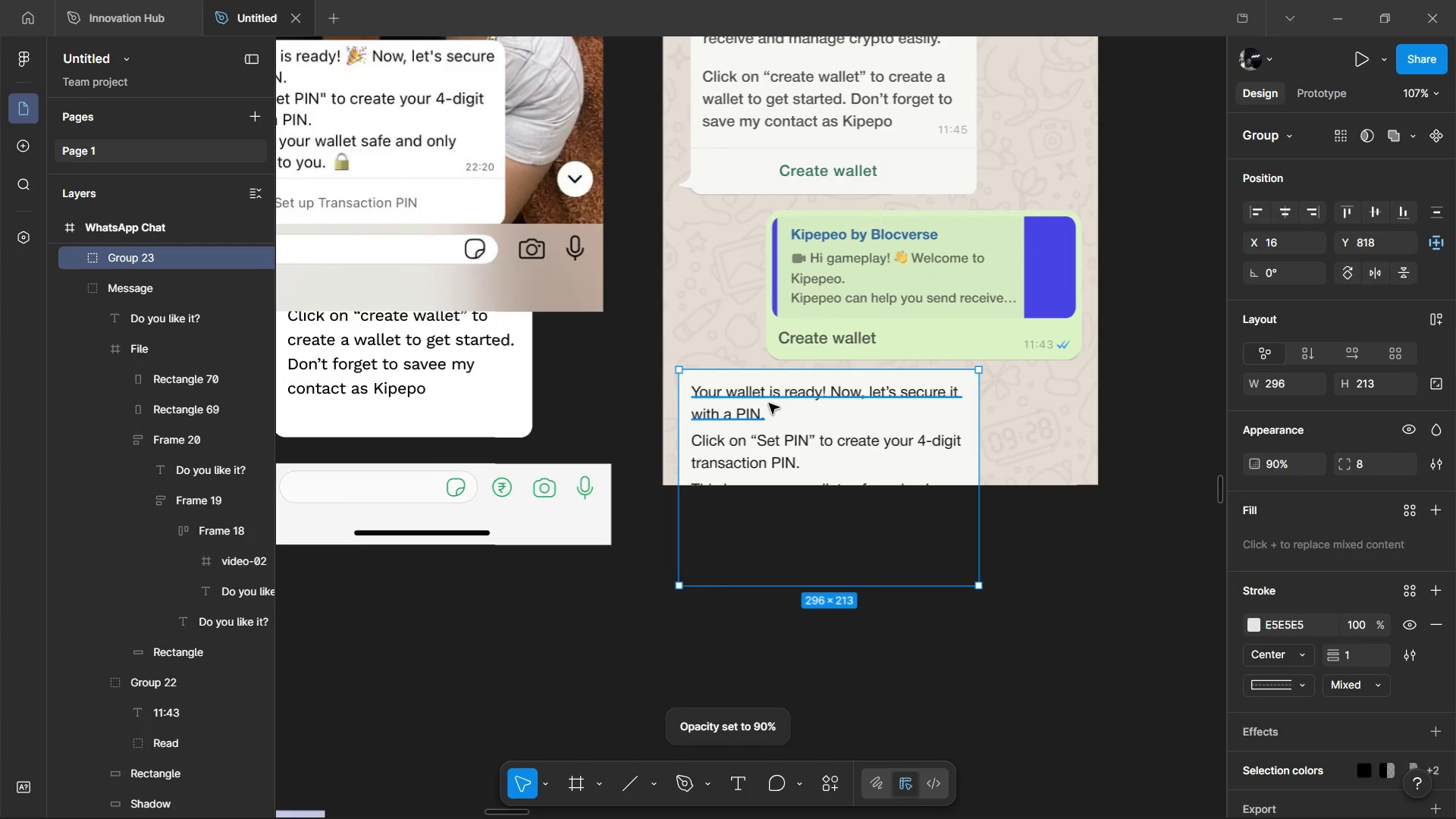 
hold_key(key=ControlLeft, duration=2.62)
hold_key(key=ShiftLeft, duration=1.52)
left_click([784, 458])
 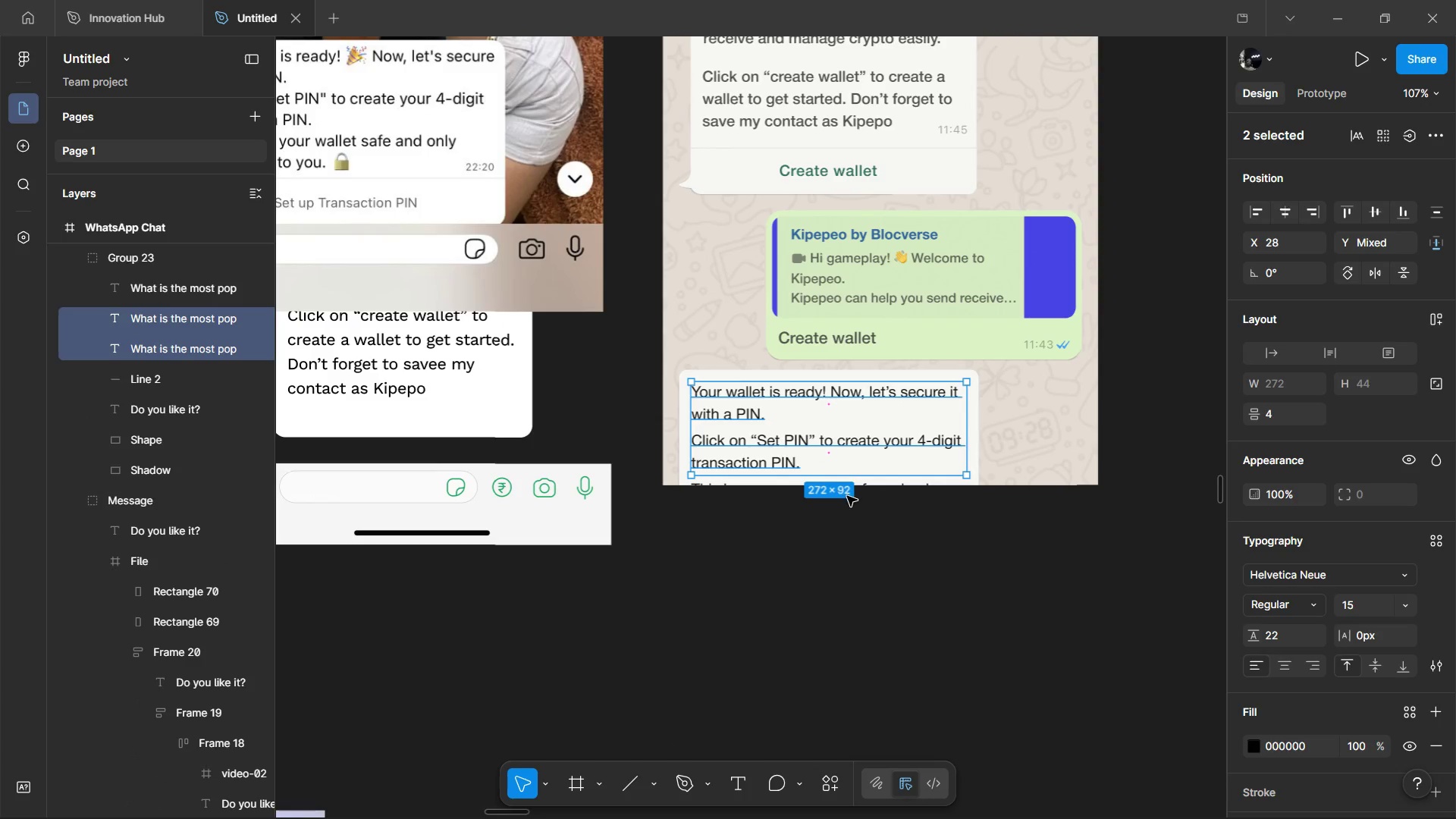 
hold_key(key=ShiftLeft, duration=0.91)
left_click([858, 488])
 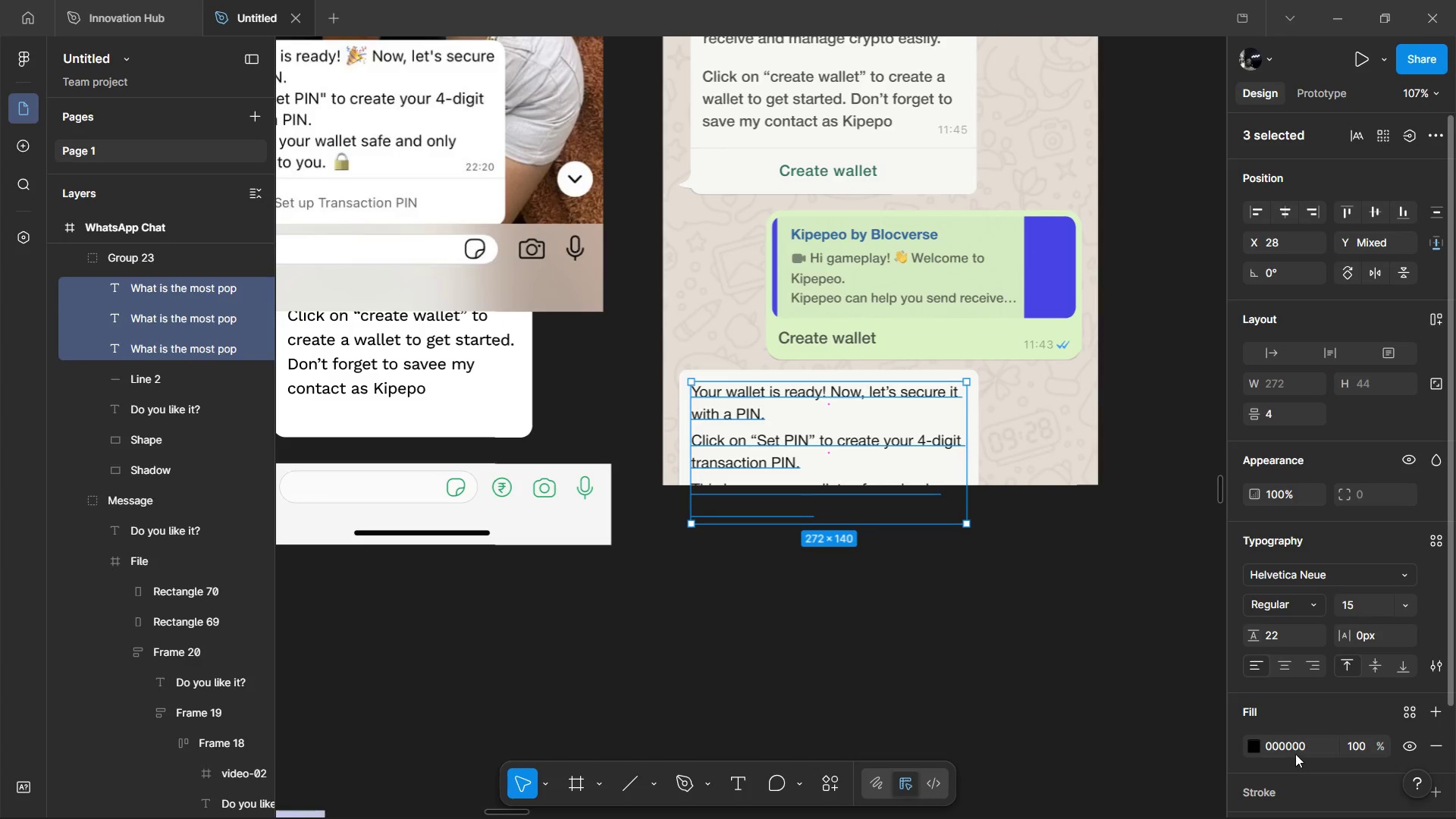 
double_click([1298, 741])
 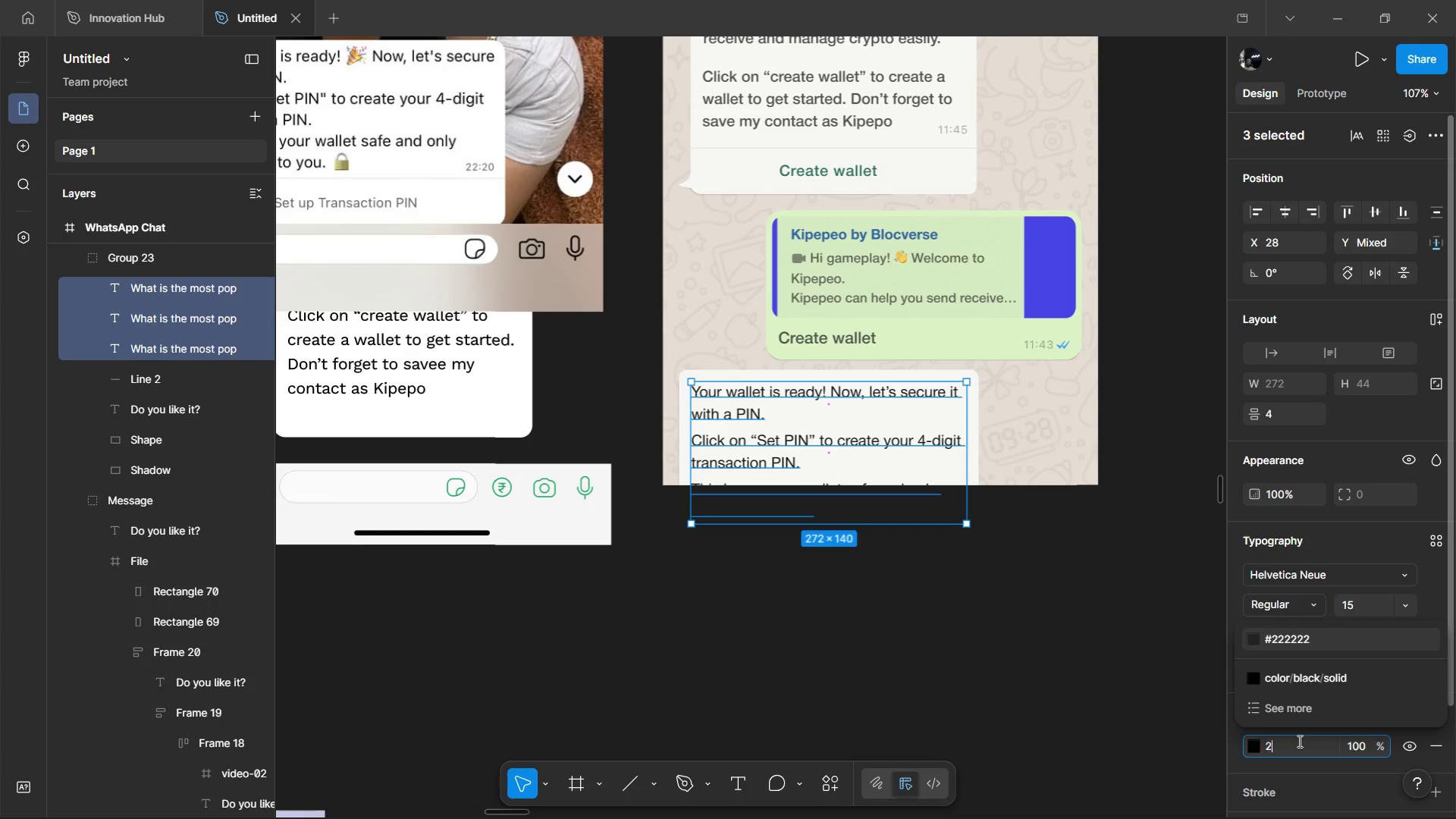 
type(2e2e2e)
 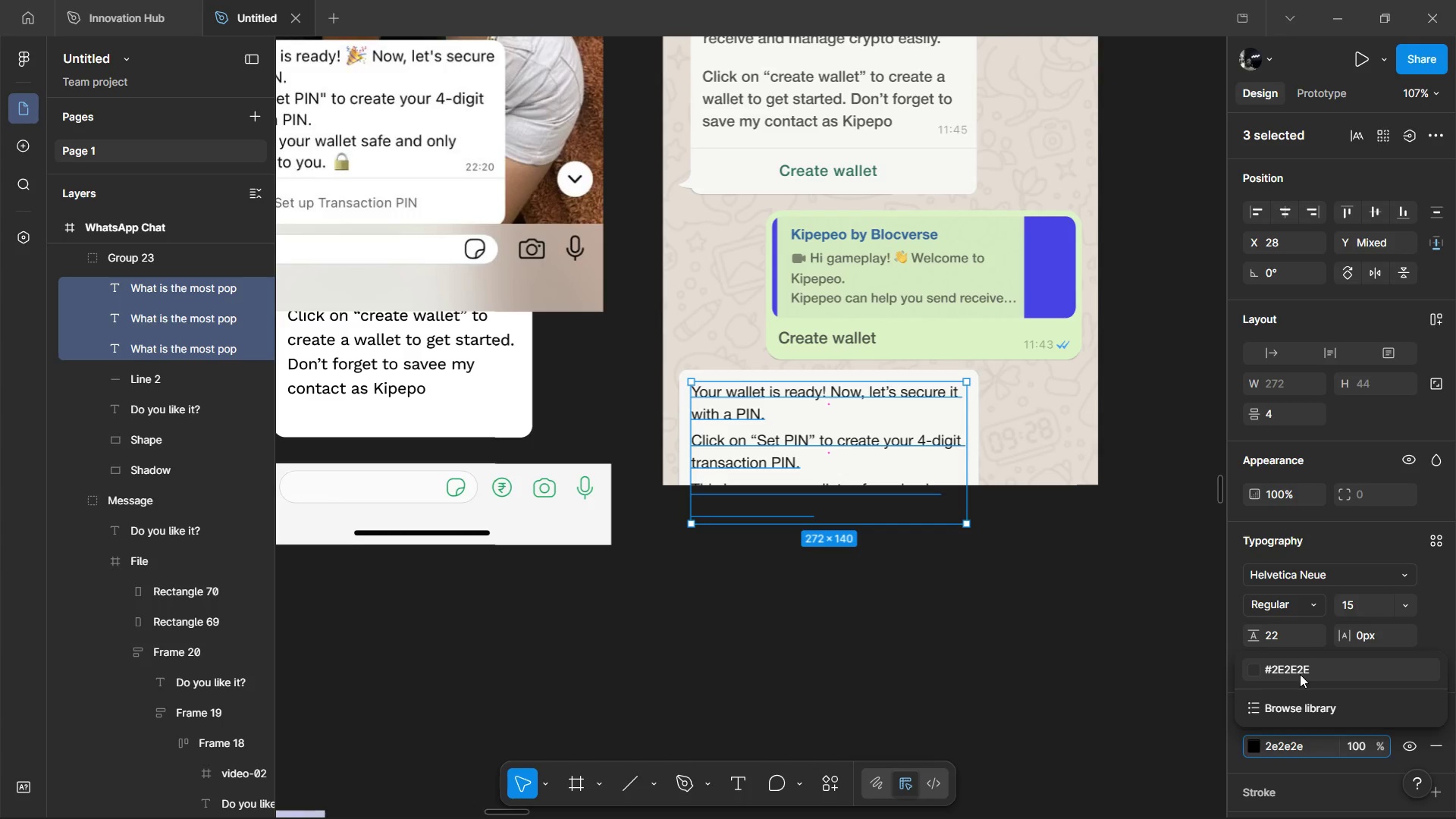 
left_click([1300, 674])
 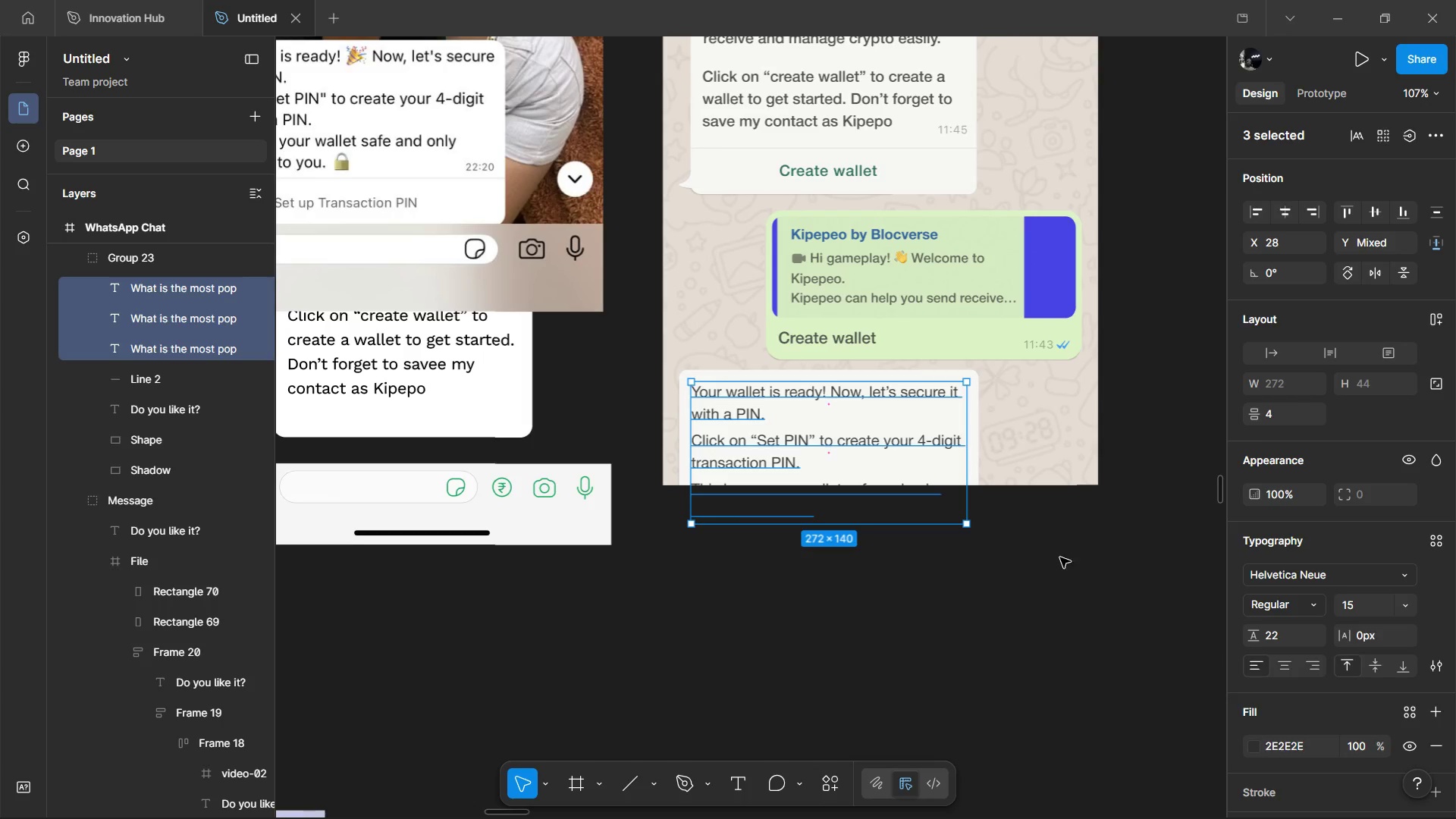 
hold_key(key=ControlLeft, duration=0.45)
scroll: coordinate [1087, 549], scroll_direction: down, amount: 2.0
 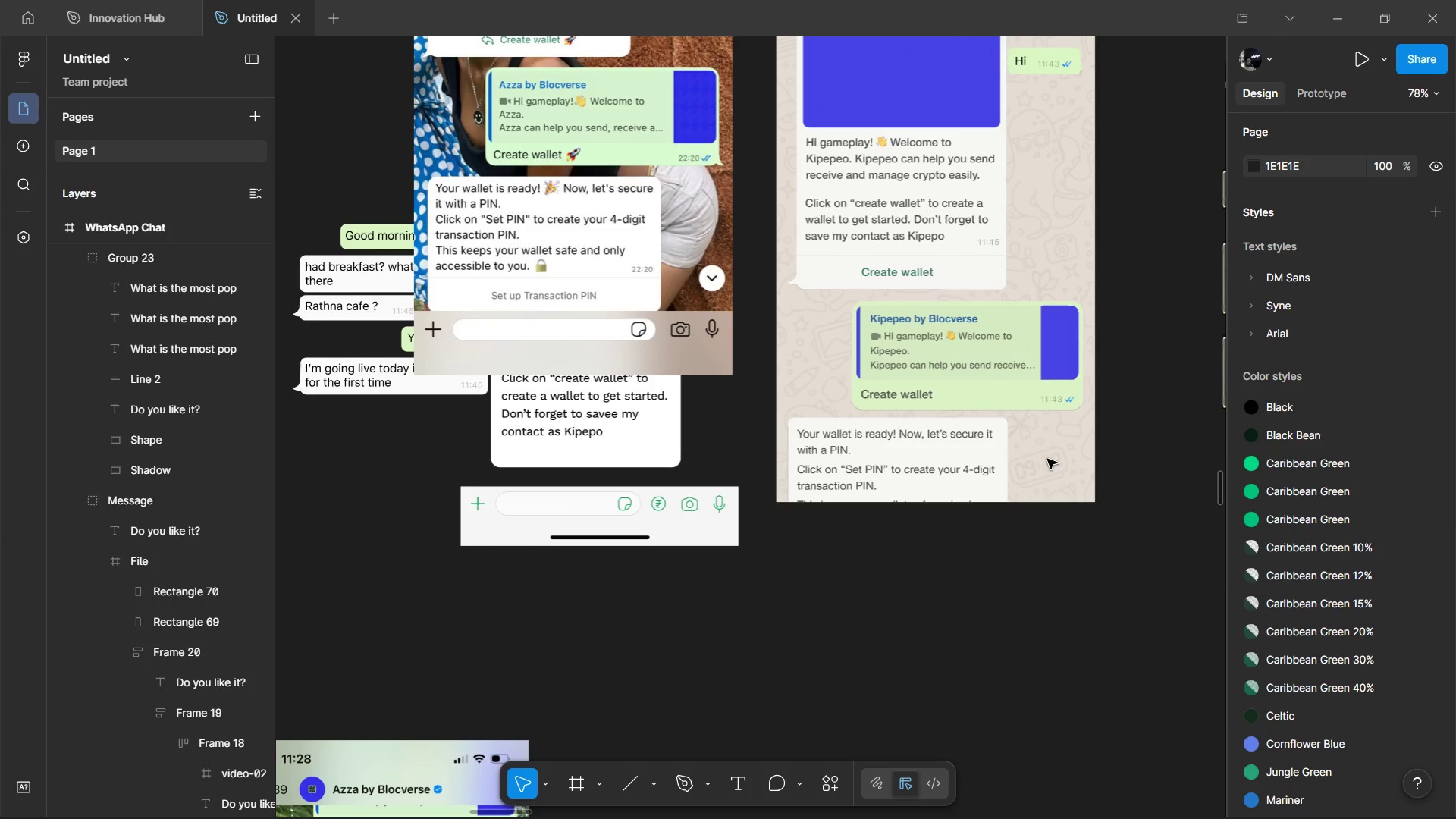 
scroll: coordinate [1043, 491], scroll_direction: up, amount: 9.0
 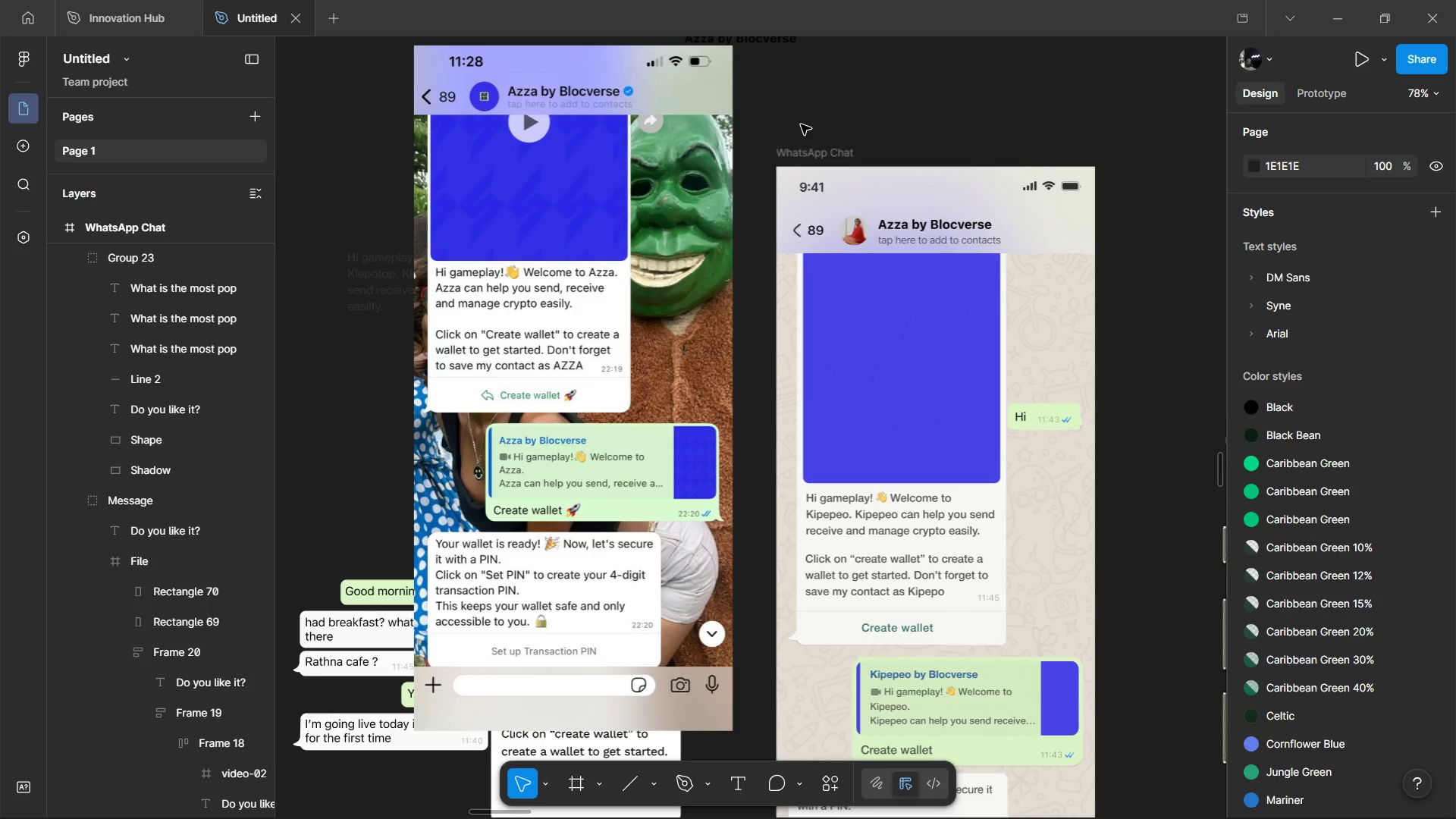 
left_click([793, 143])
 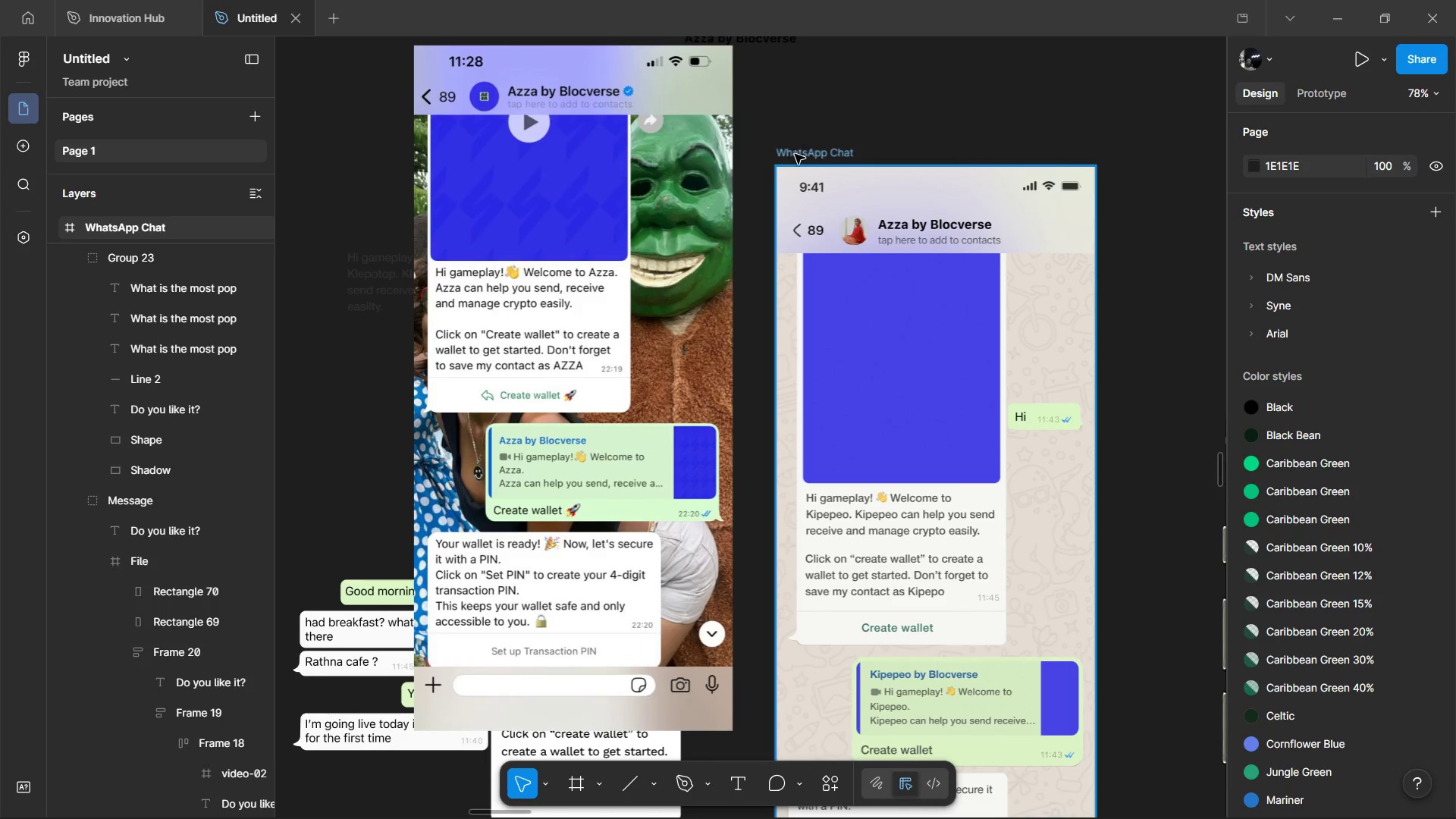 
left_click([797, 158])
 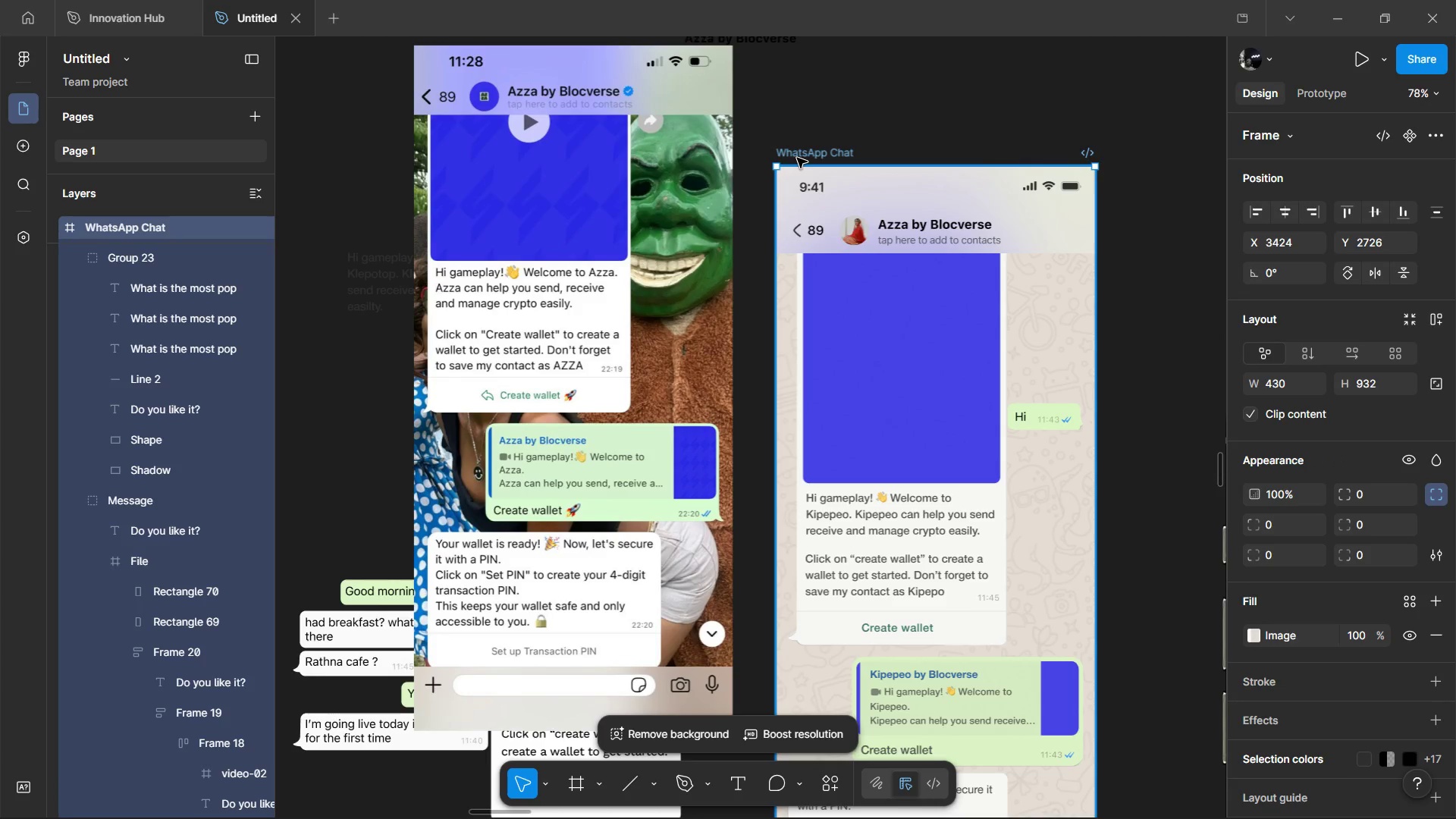 
wait(16.17)
 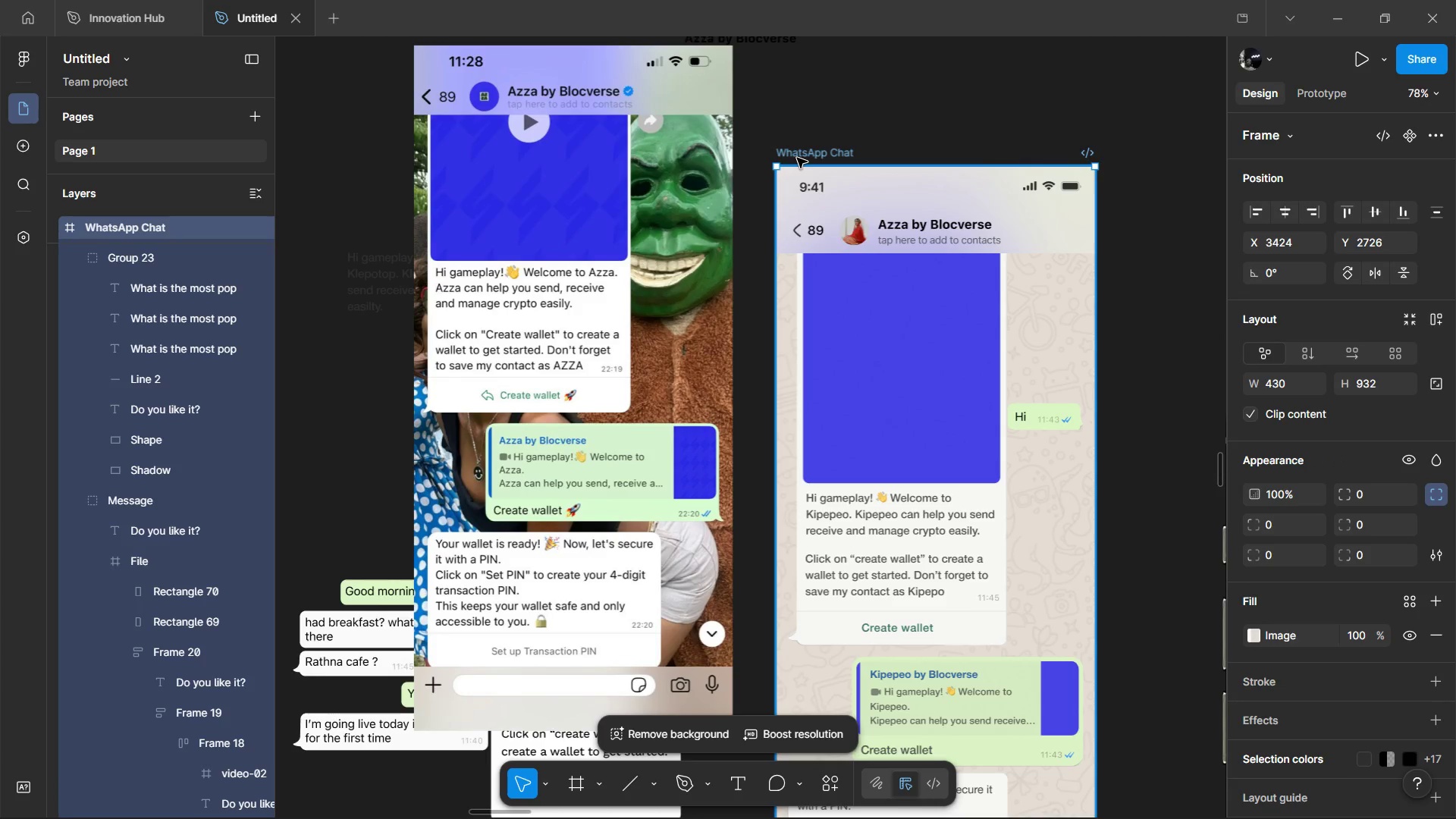 
left_click([828, 110])
 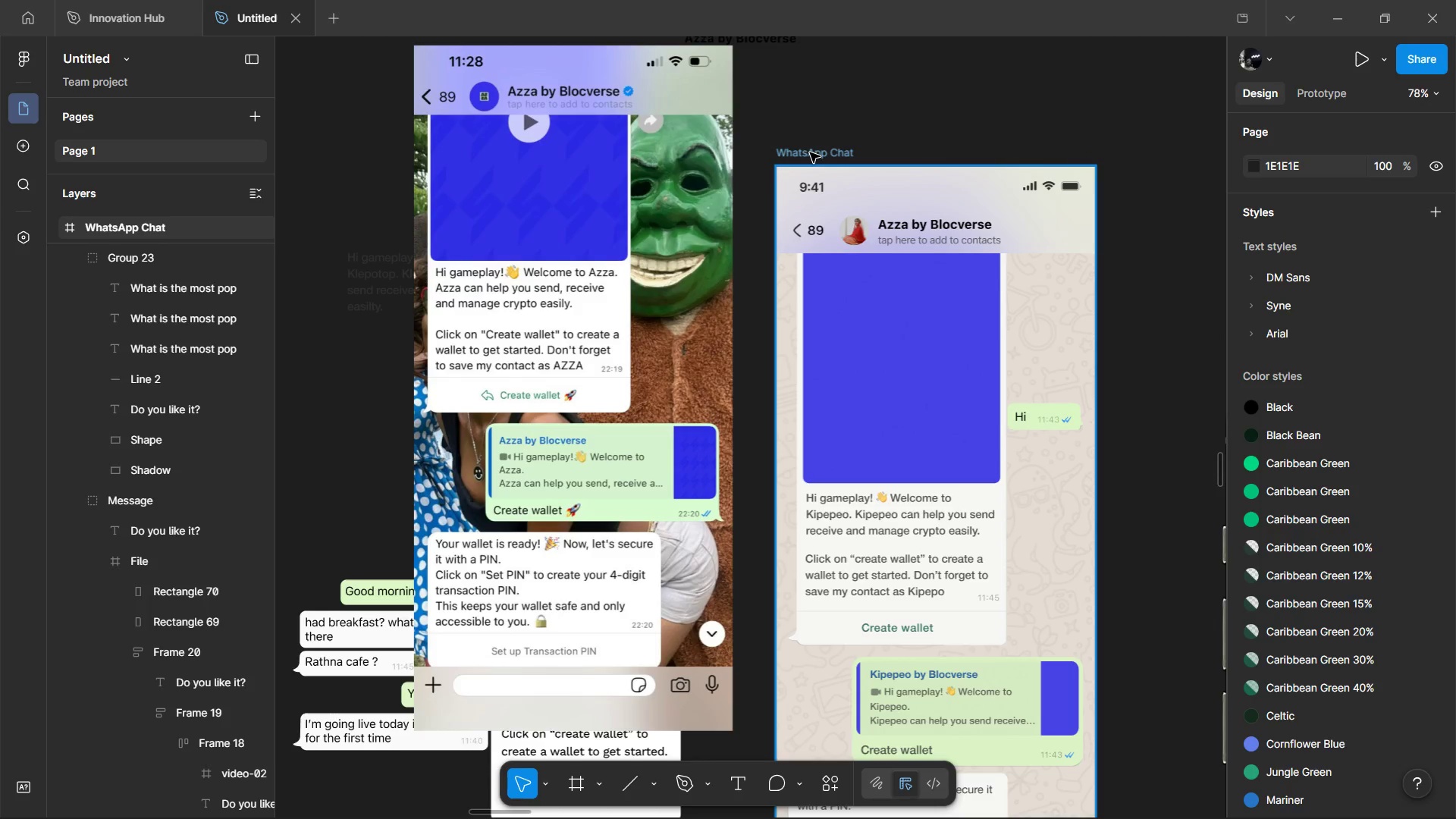 
left_click([810, 152])
 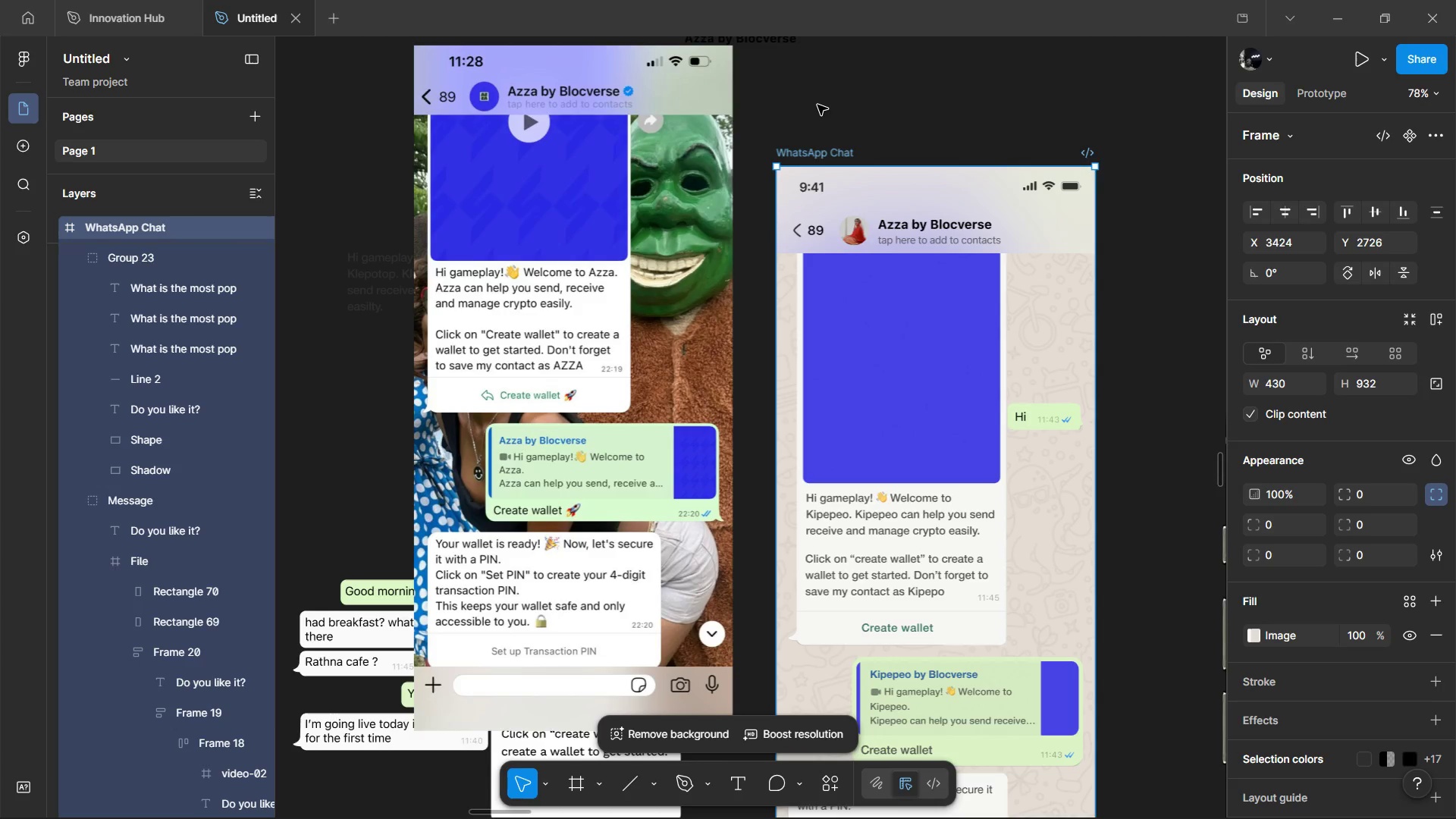 
wait(28.22)
 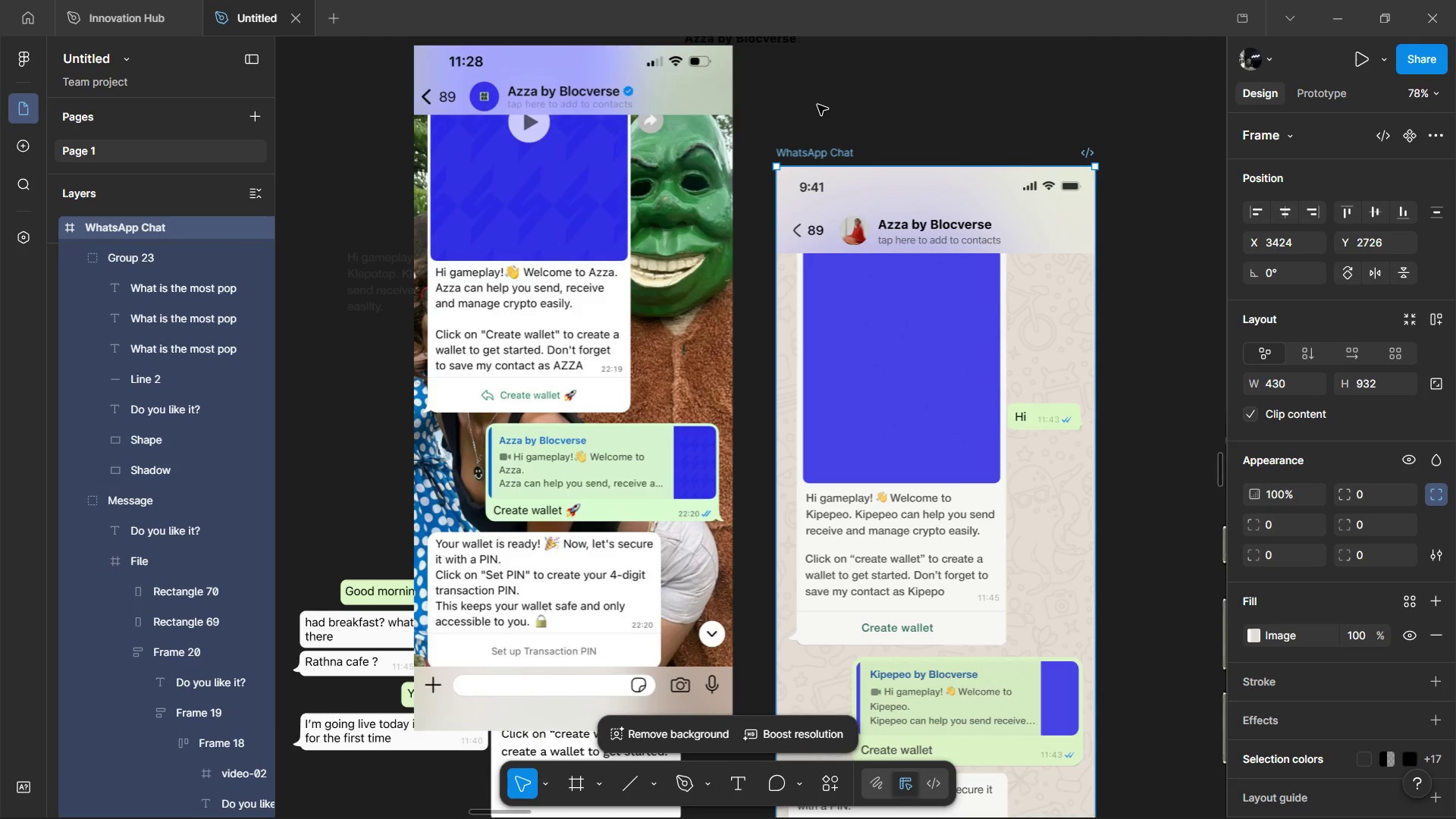 
hold_key(key=ControlLeft, duration=0.59)
left_click([842, 388])
 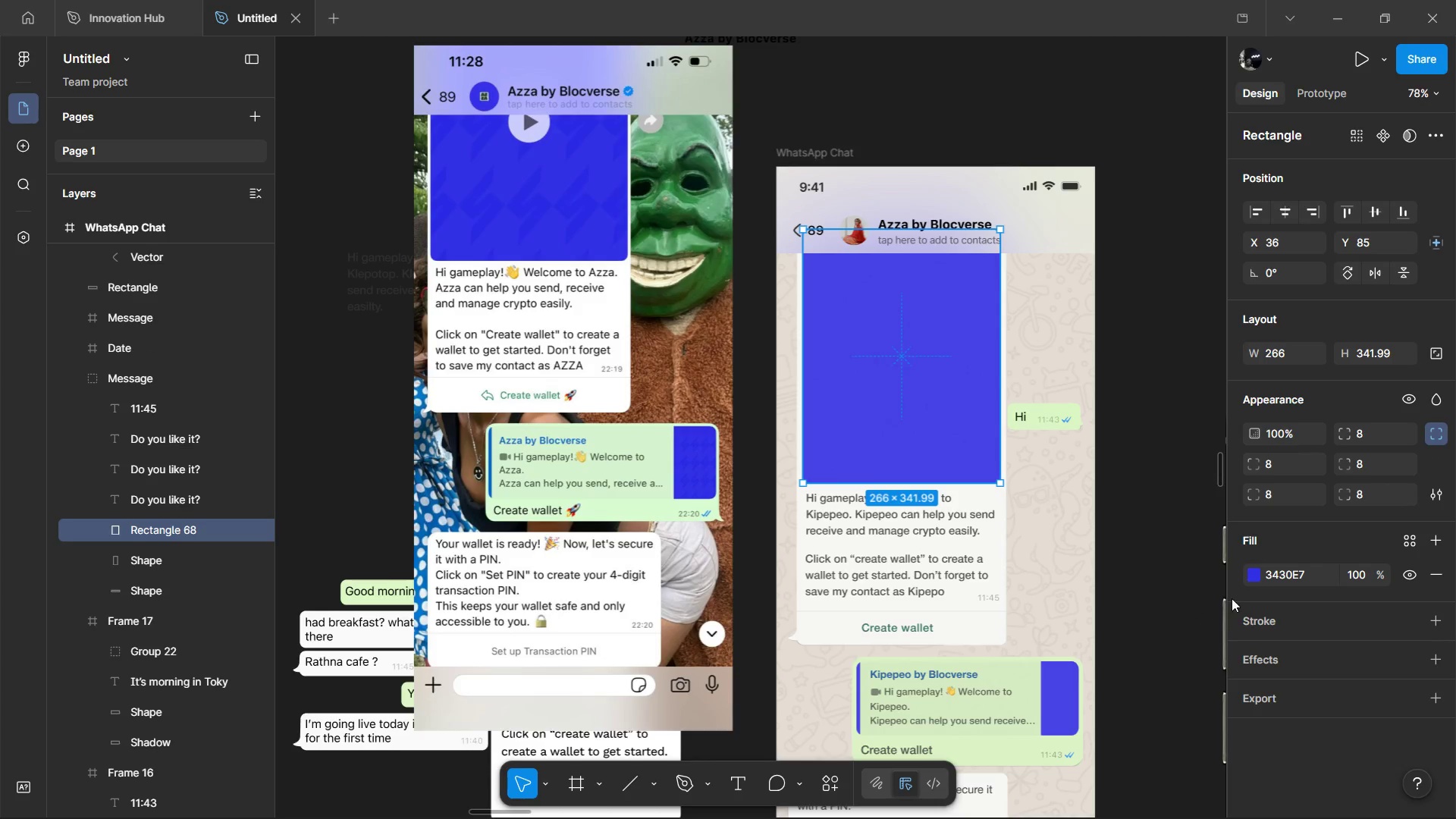 
left_click([1257, 576])
 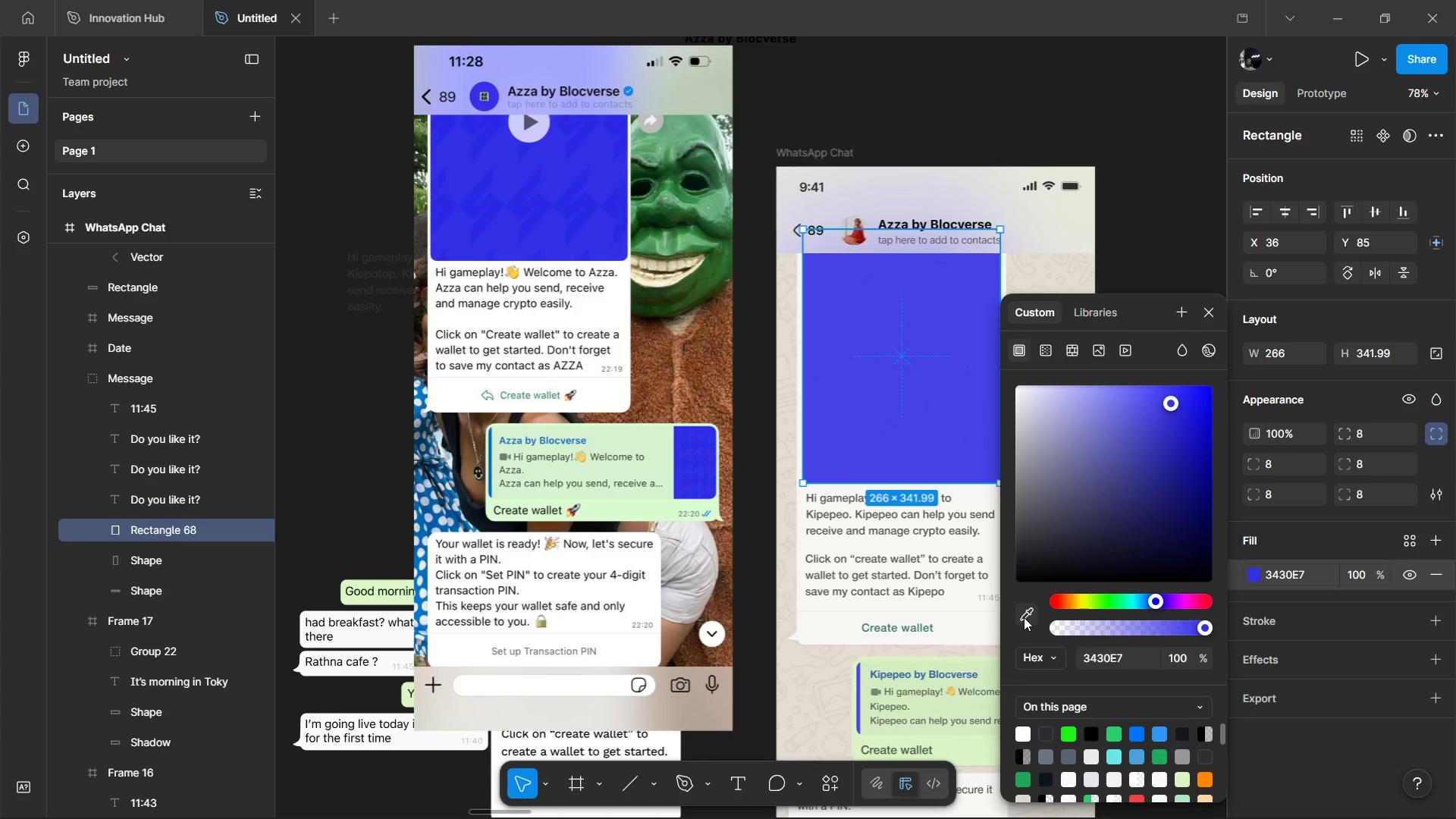 
left_click([1024, 617])
 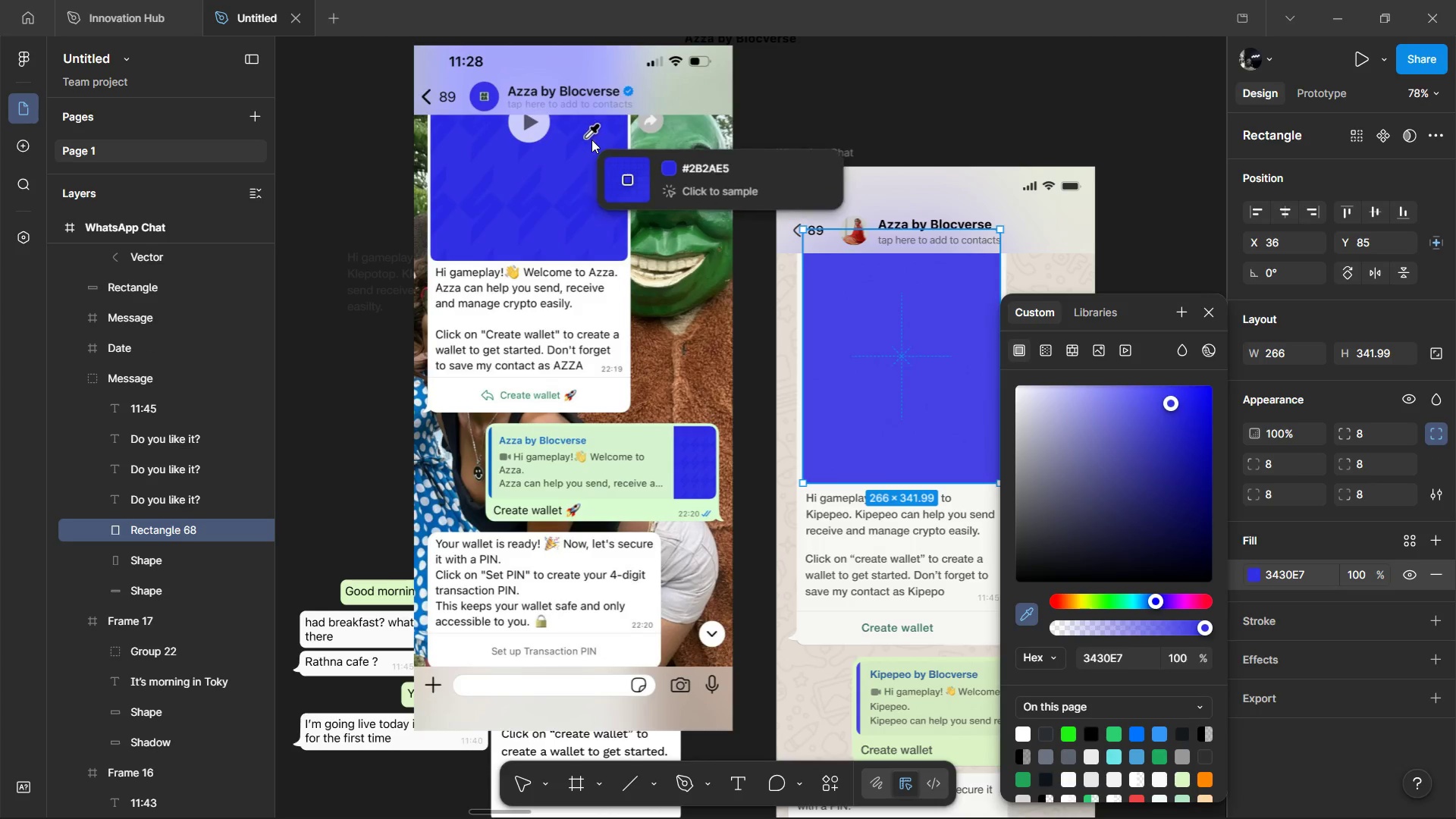 
left_click([596, 140])
 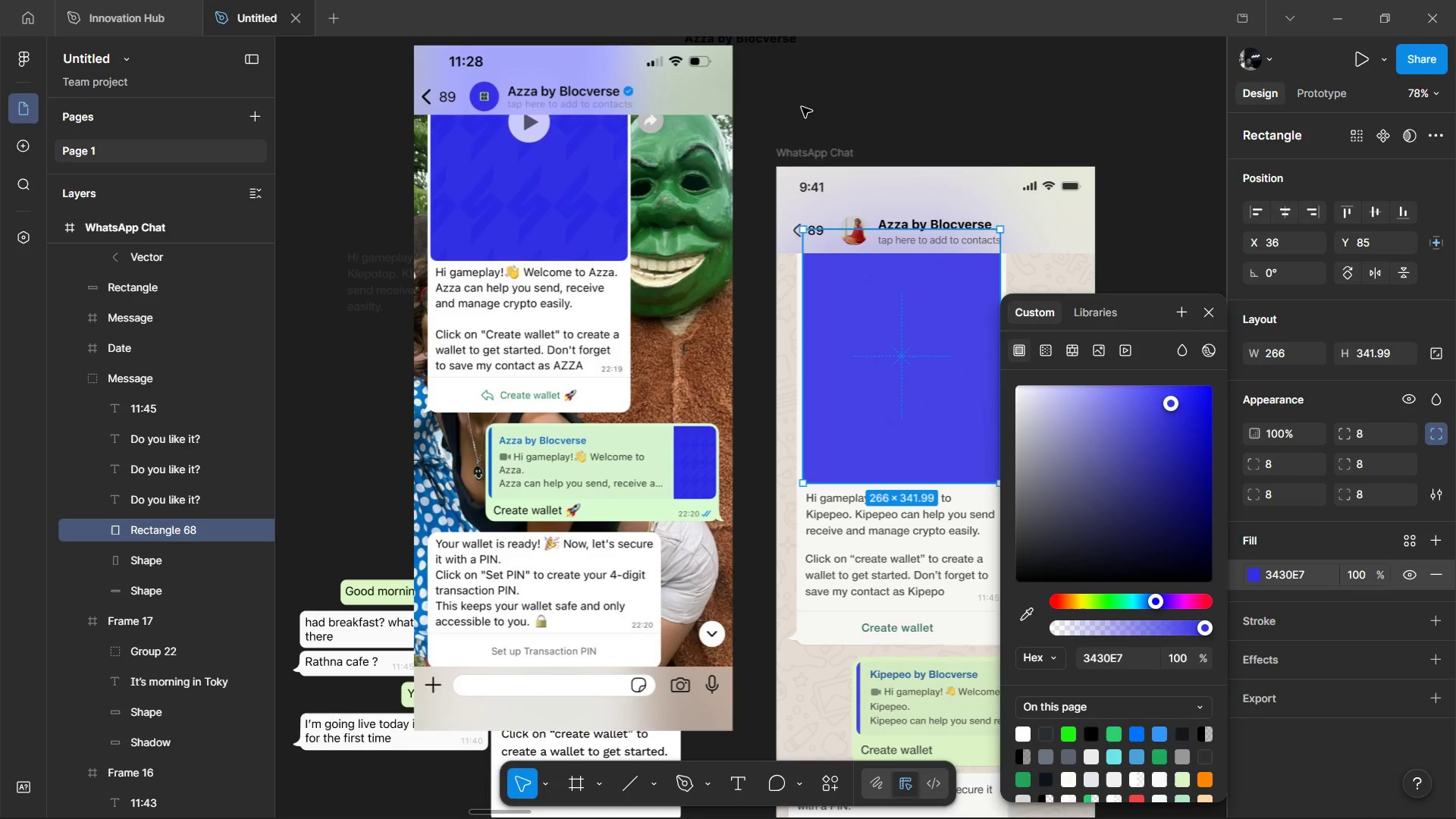 
left_click([802, 107])
 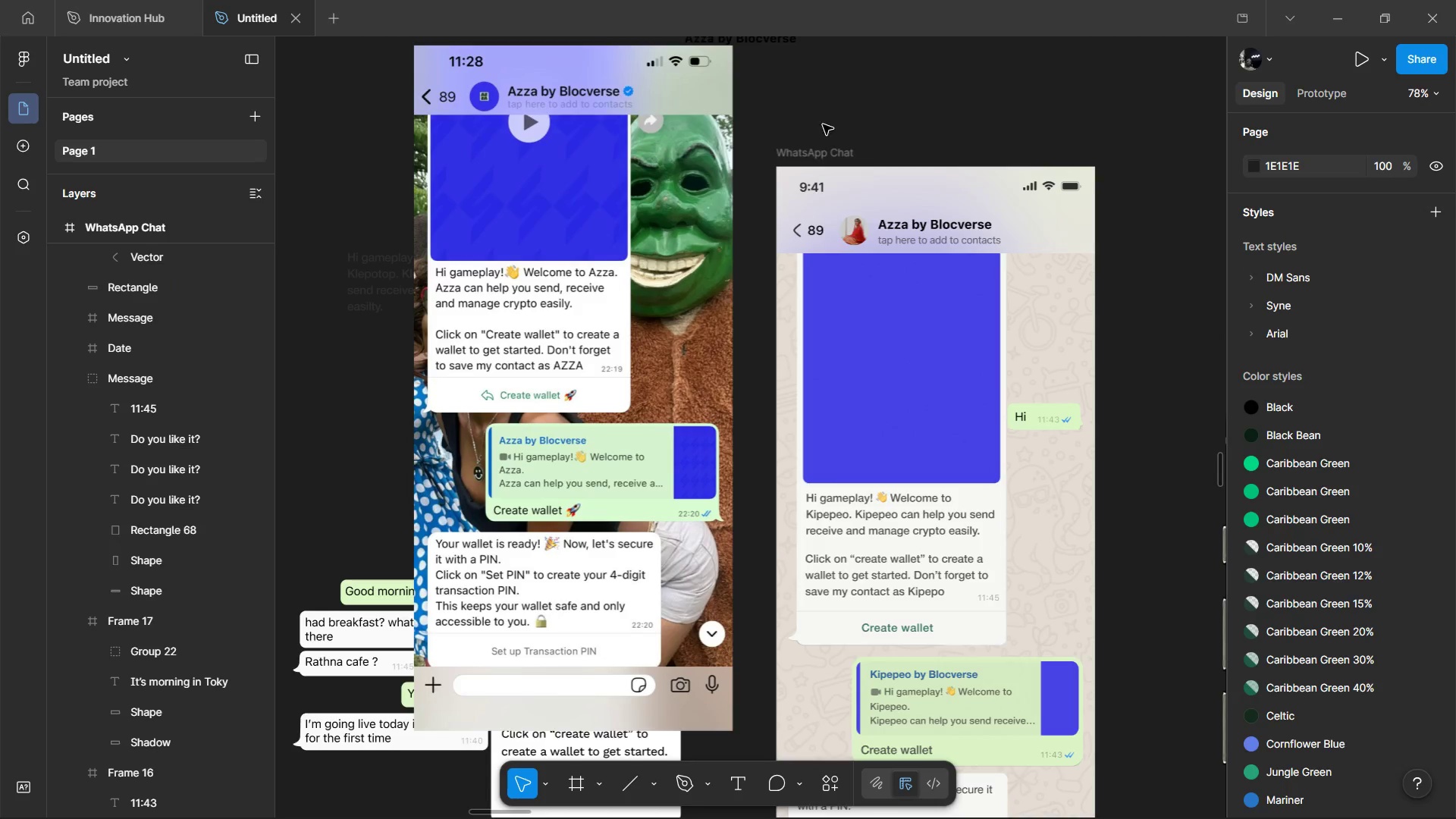 
hold_key(key=ControlLeft, duration=0.88)
 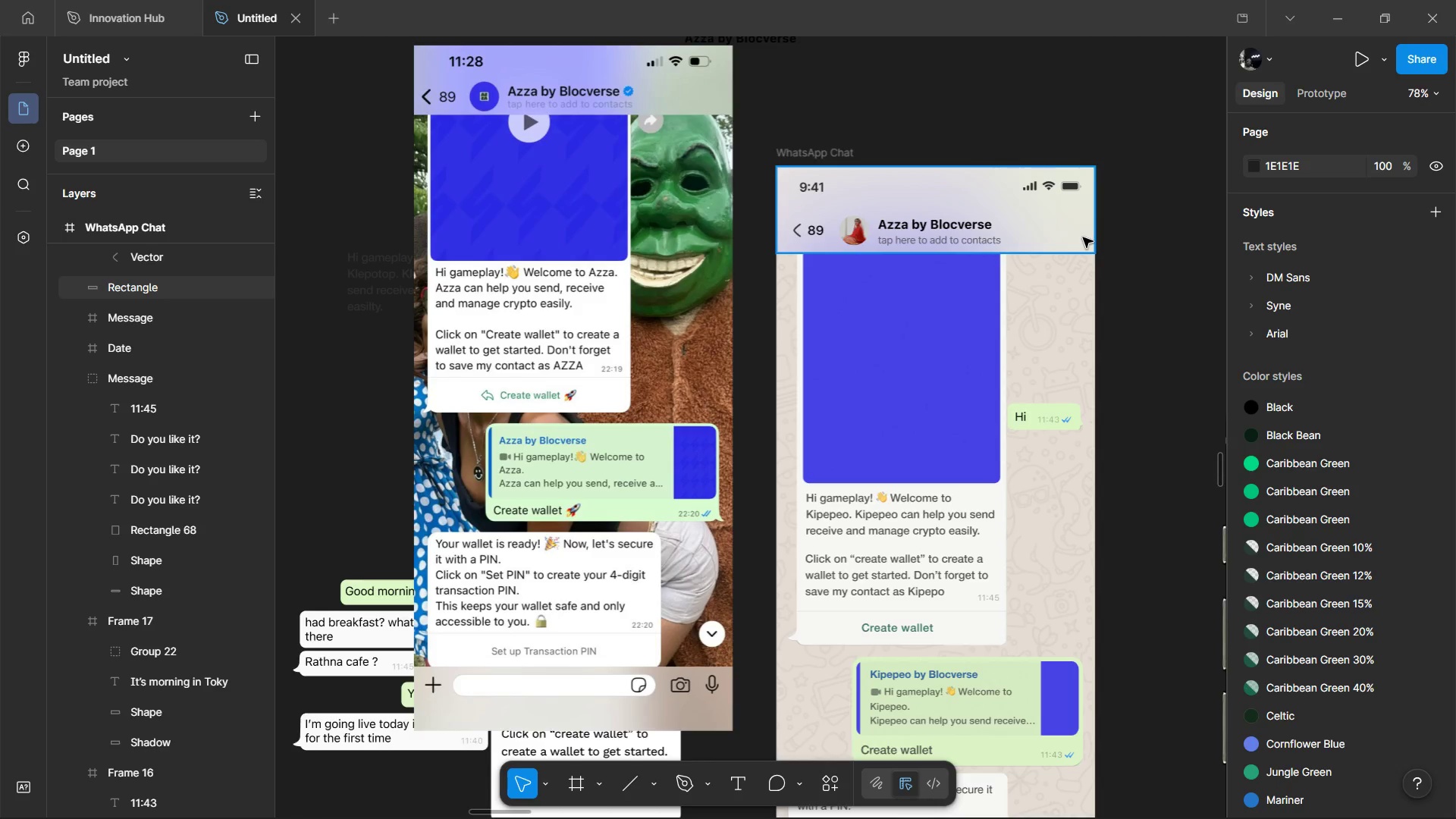 
wait(17.2)
 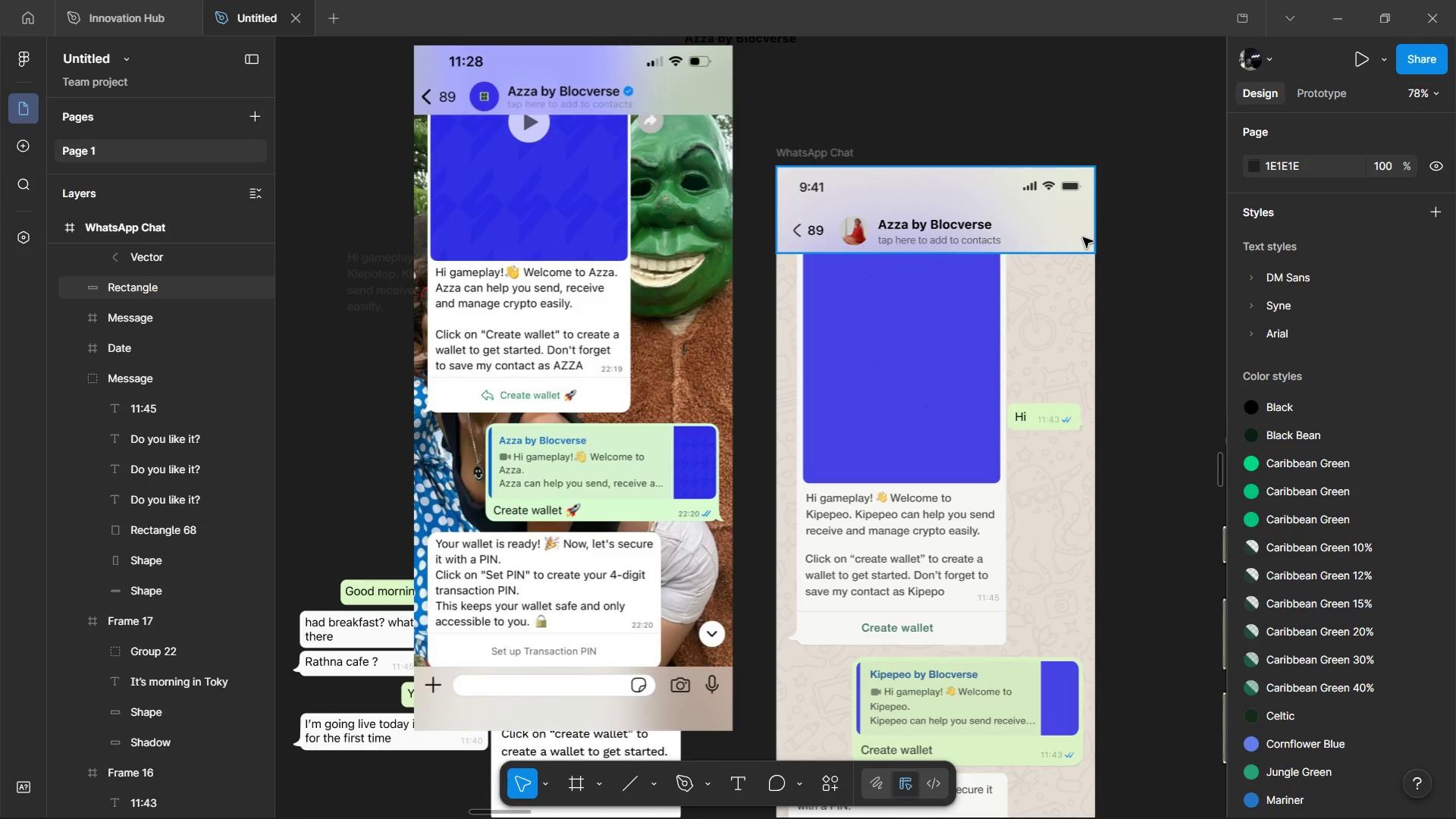 
left_click([1032, 219])
 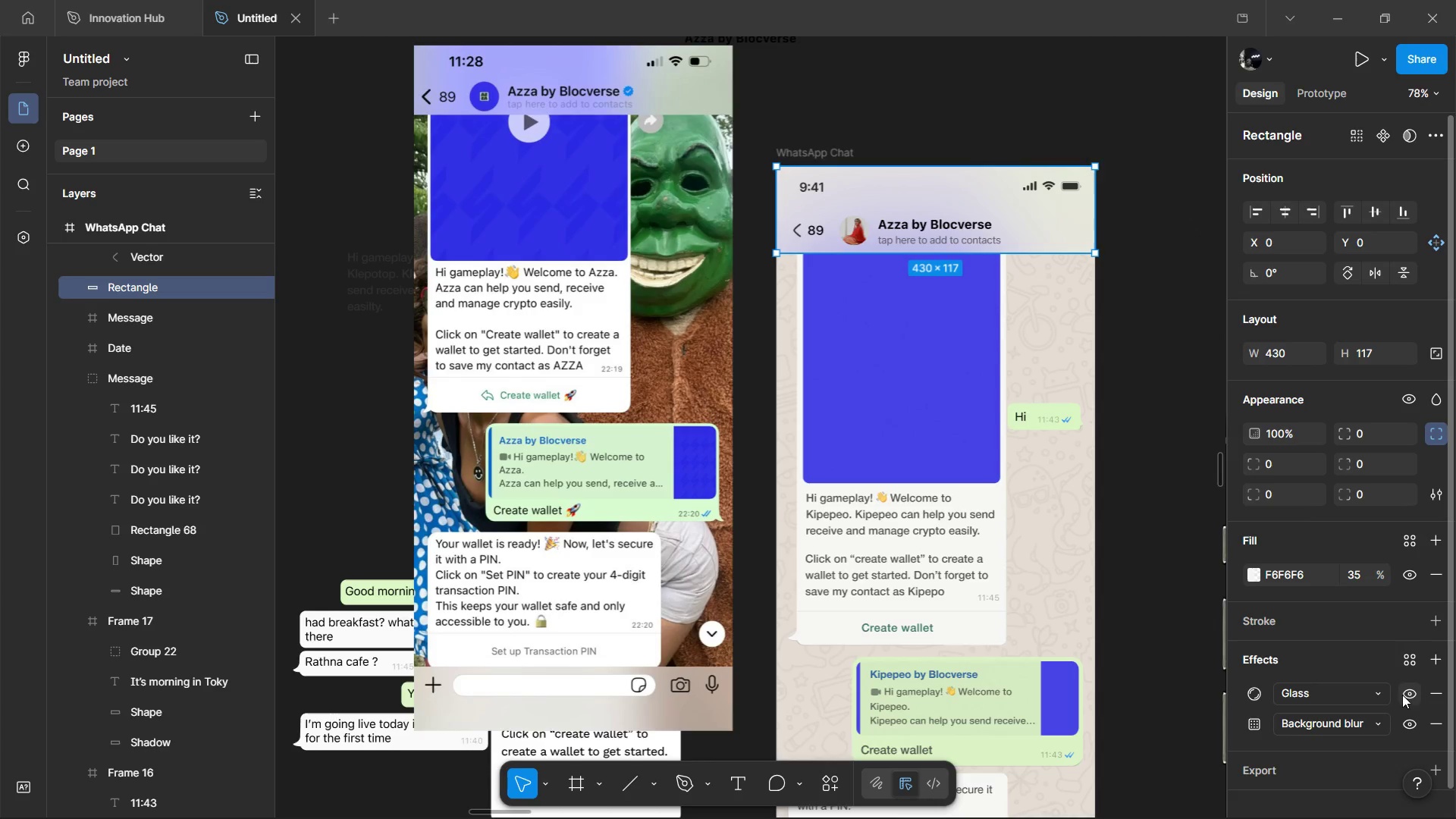 
left_click([1405, 687])
 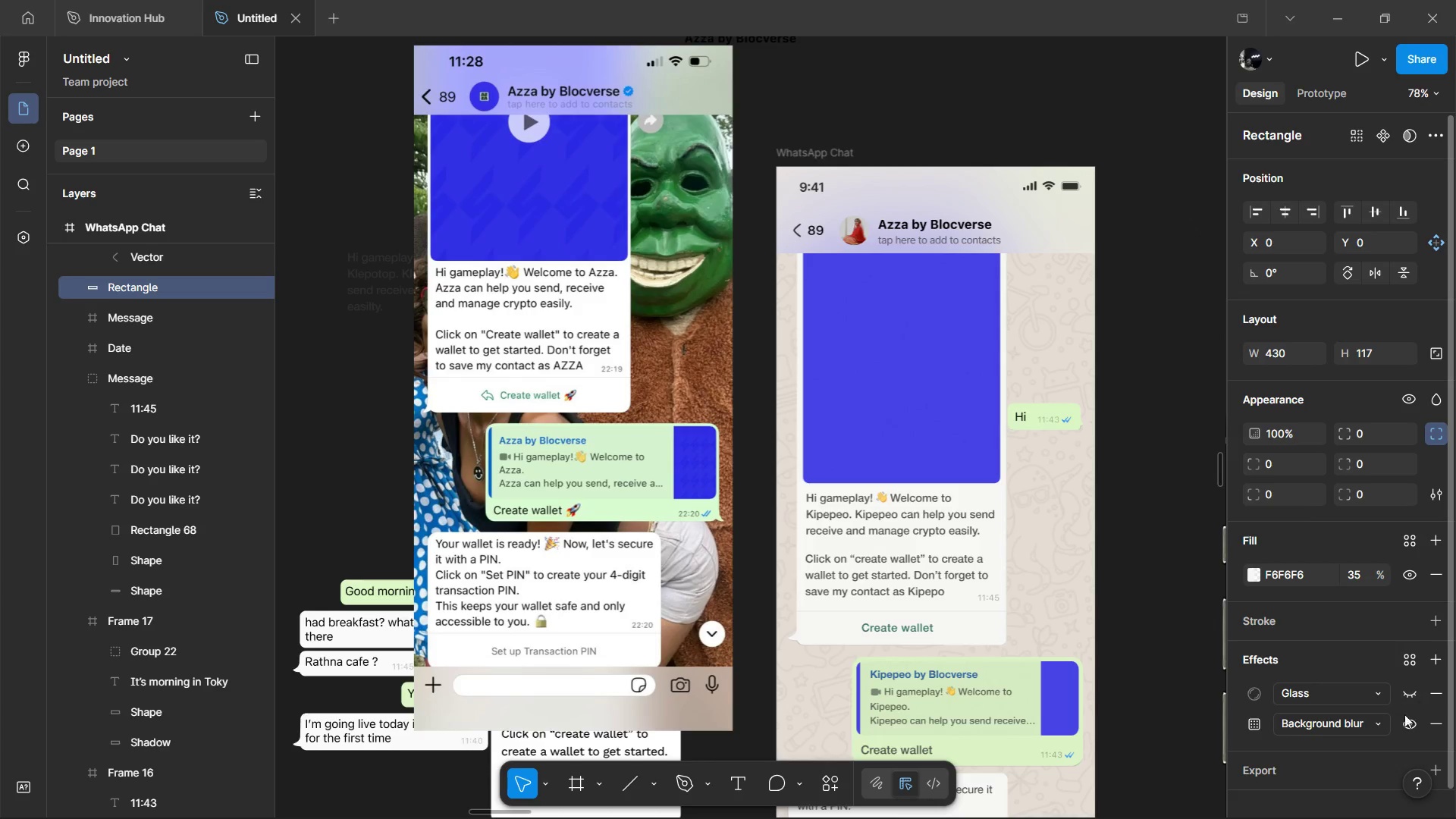 
left_click([1406, 719])
 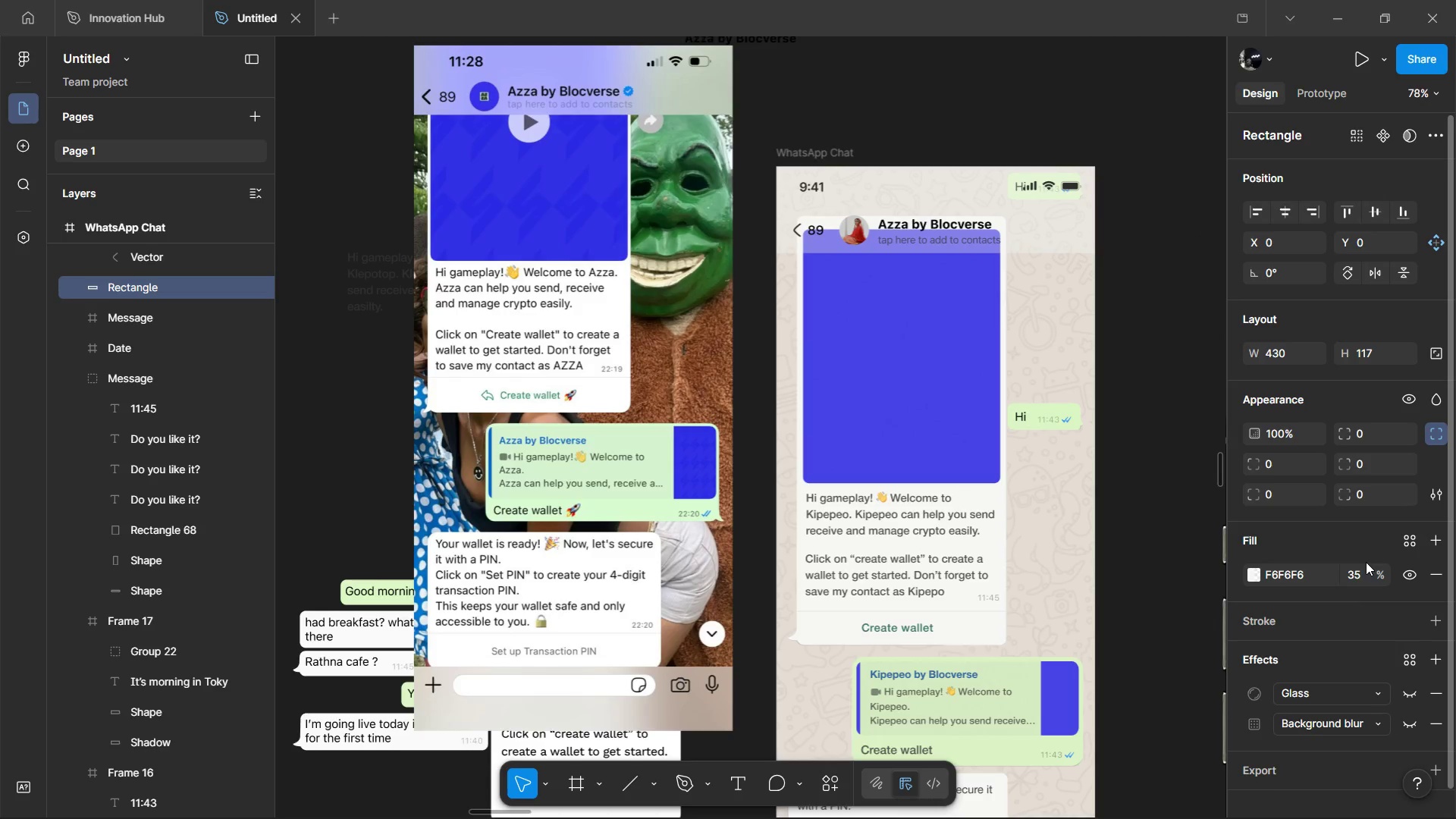 
left_click([1366, 568])
 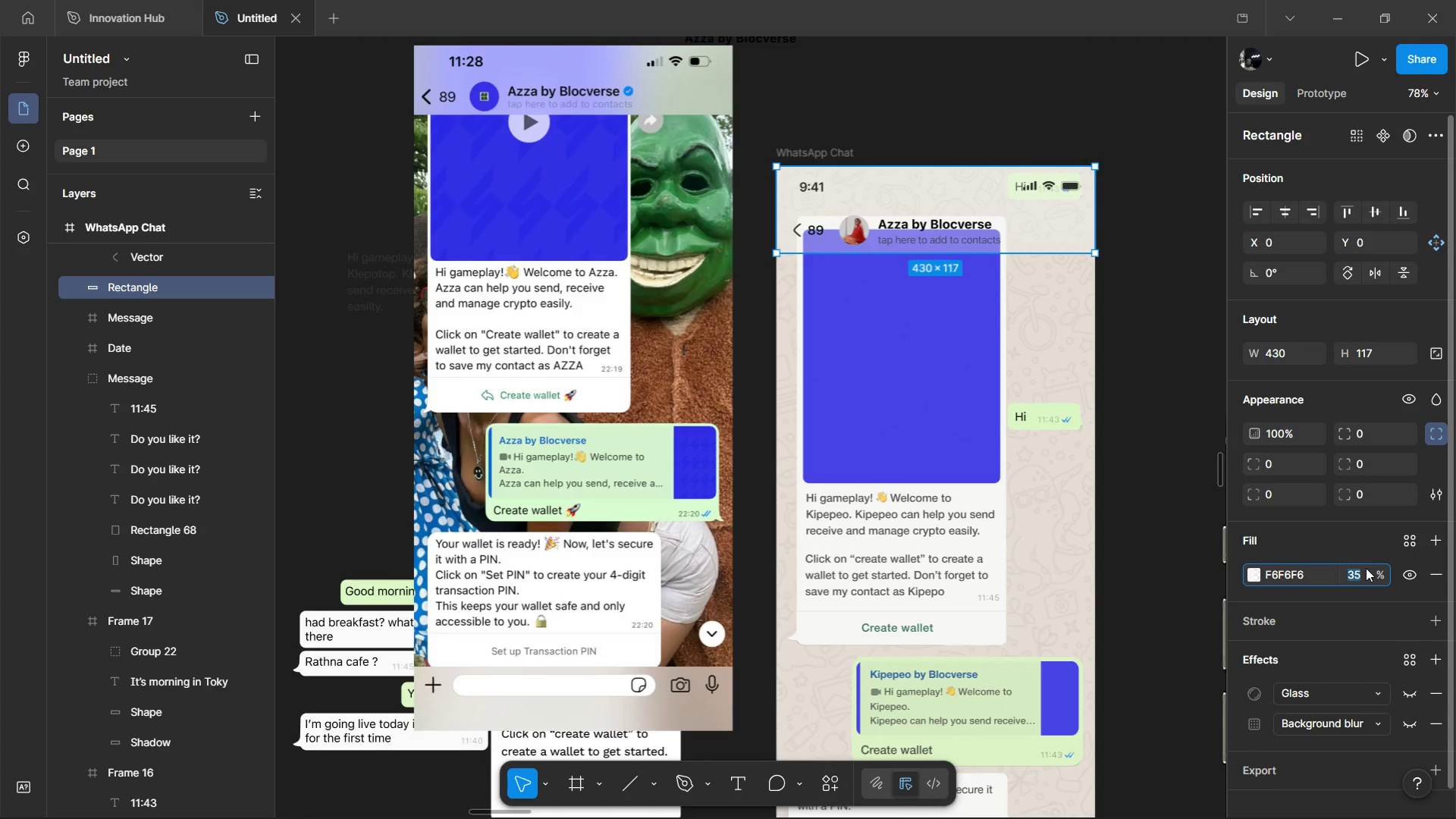 
type(100)
 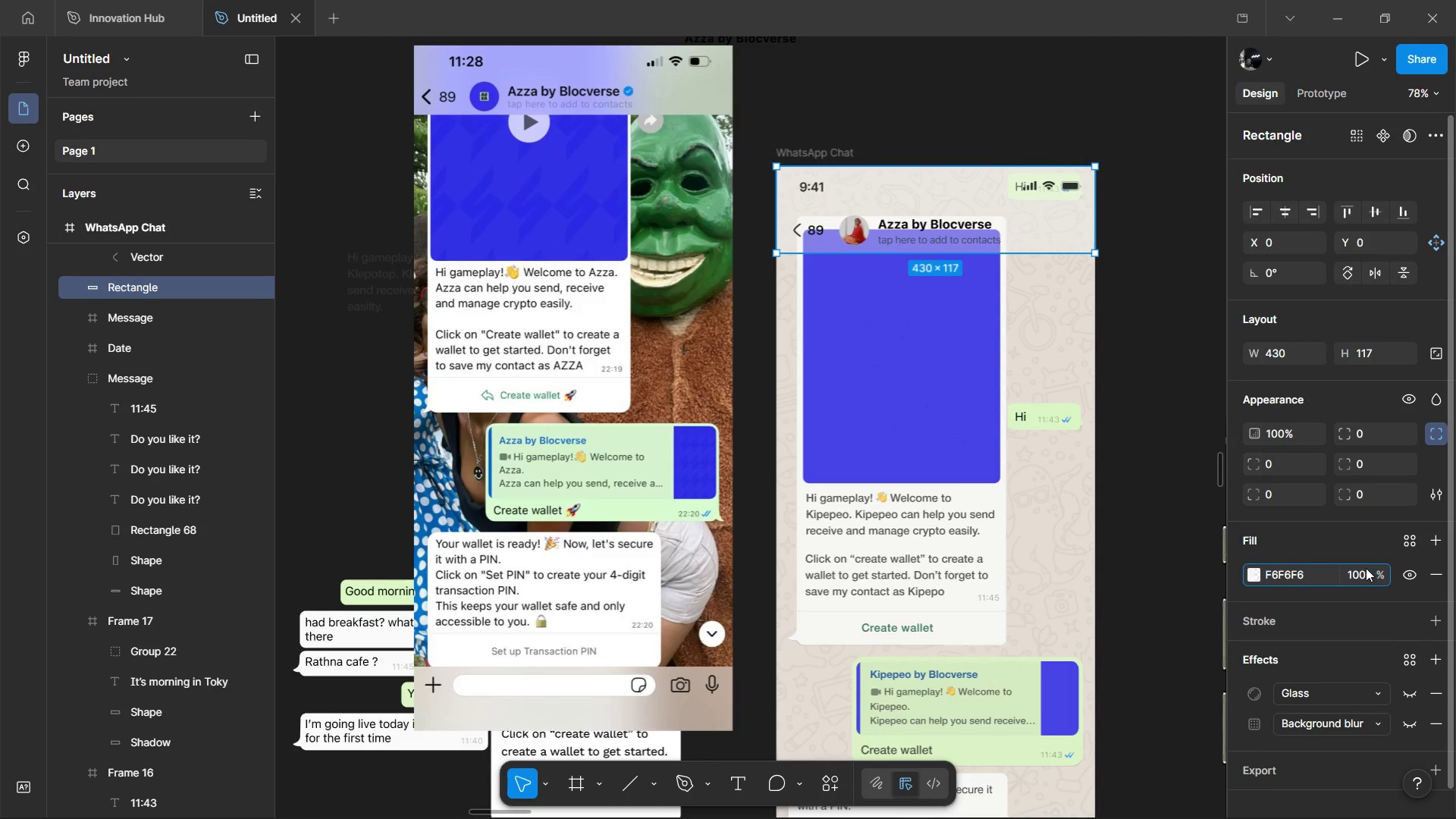 
key(Enter)
 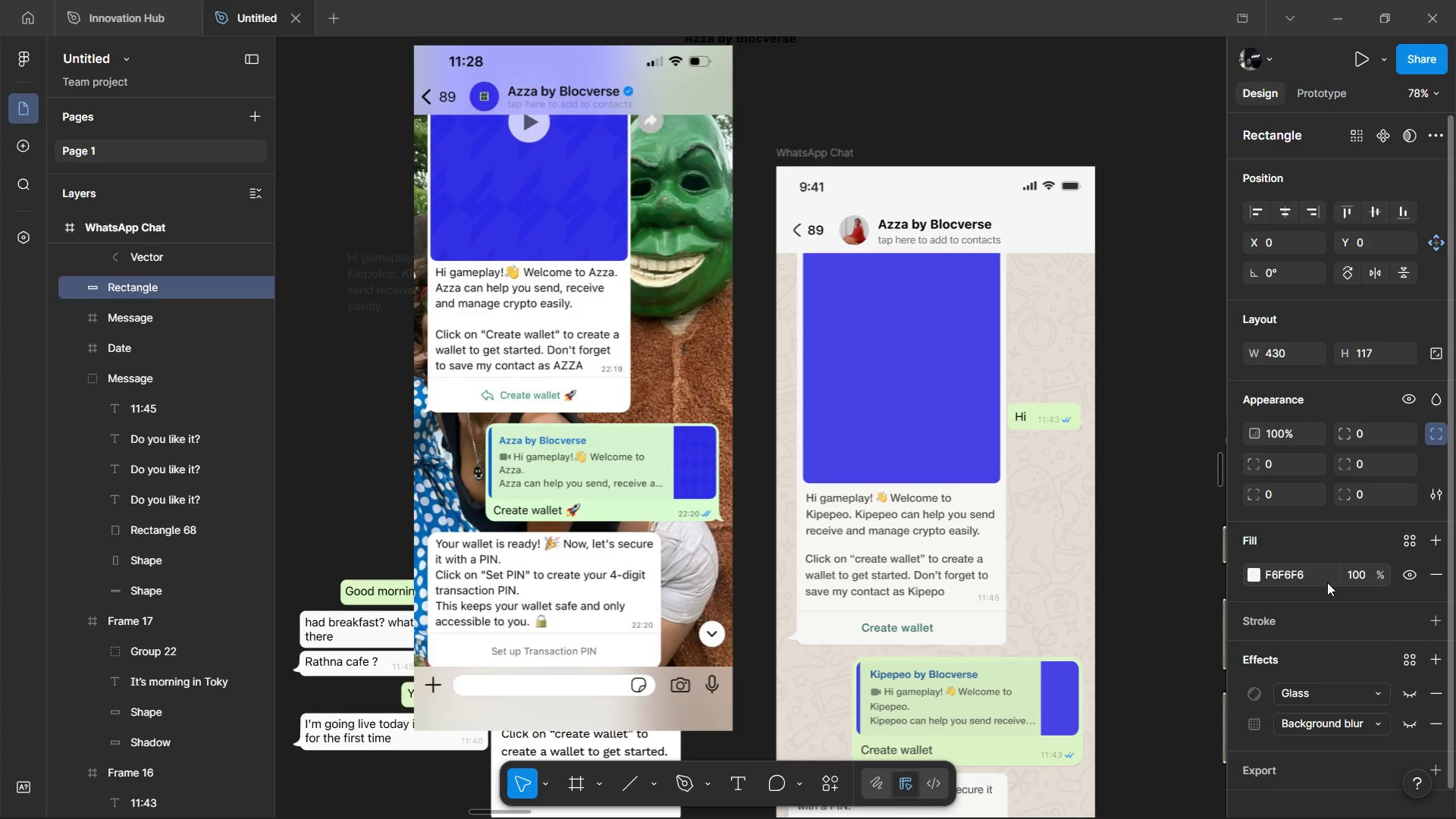 
hold_key(key=ControlLeft, duration=0.95)
left_click([1087, 340])
 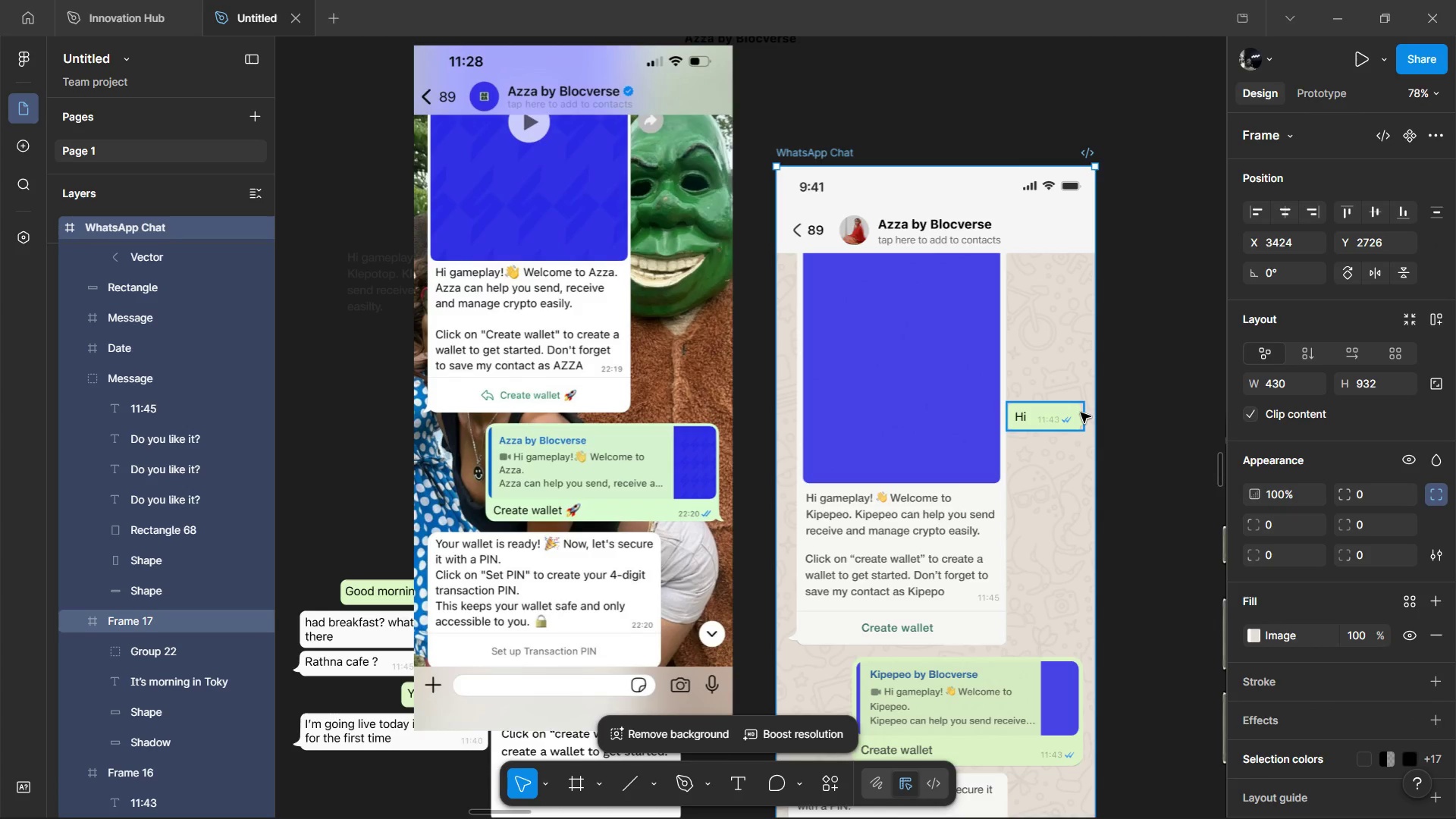 
wait(10.09)
 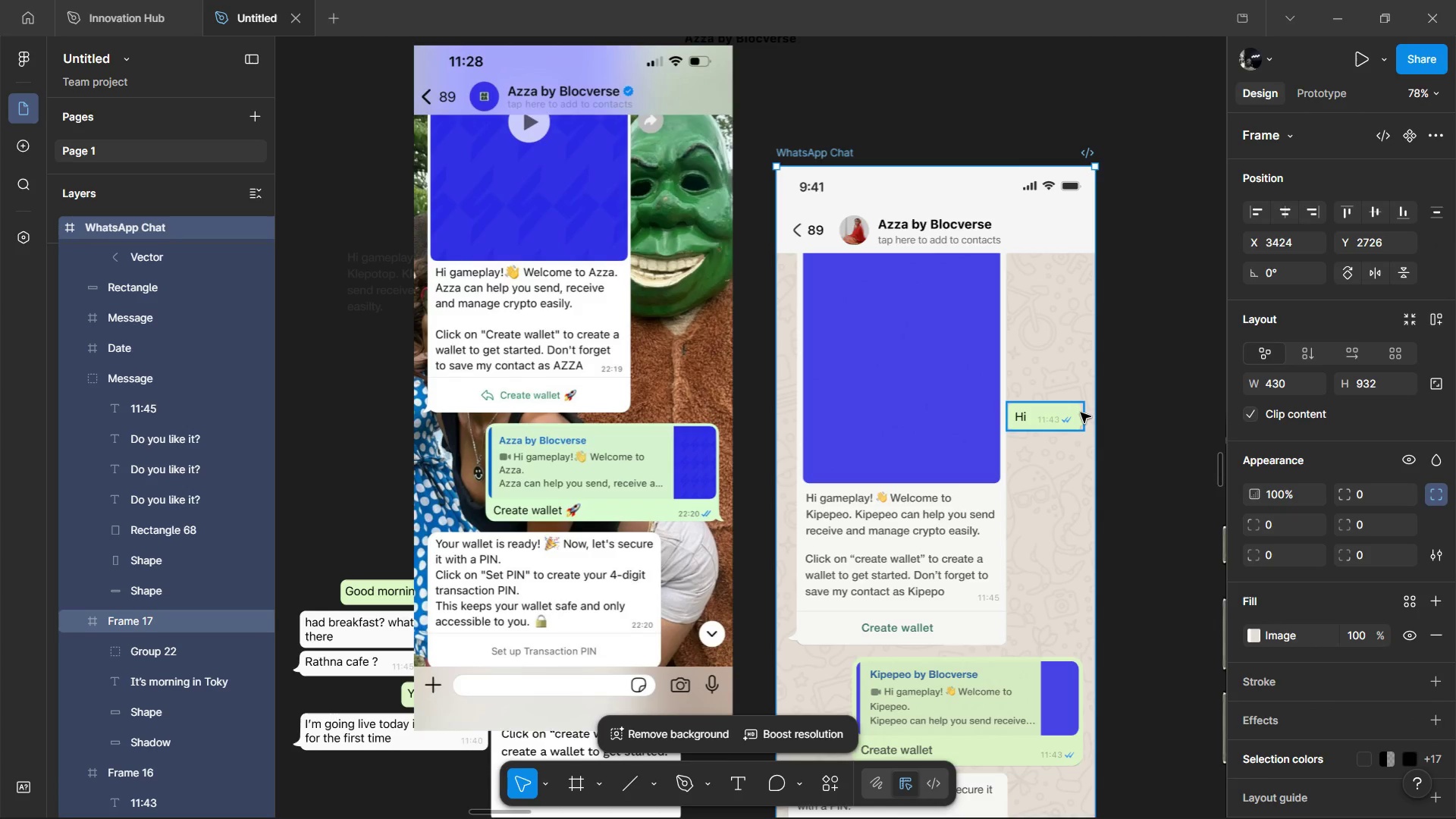 
hold_key(key=ControlLeft, duration=1.24)
left_click([929, 231])
 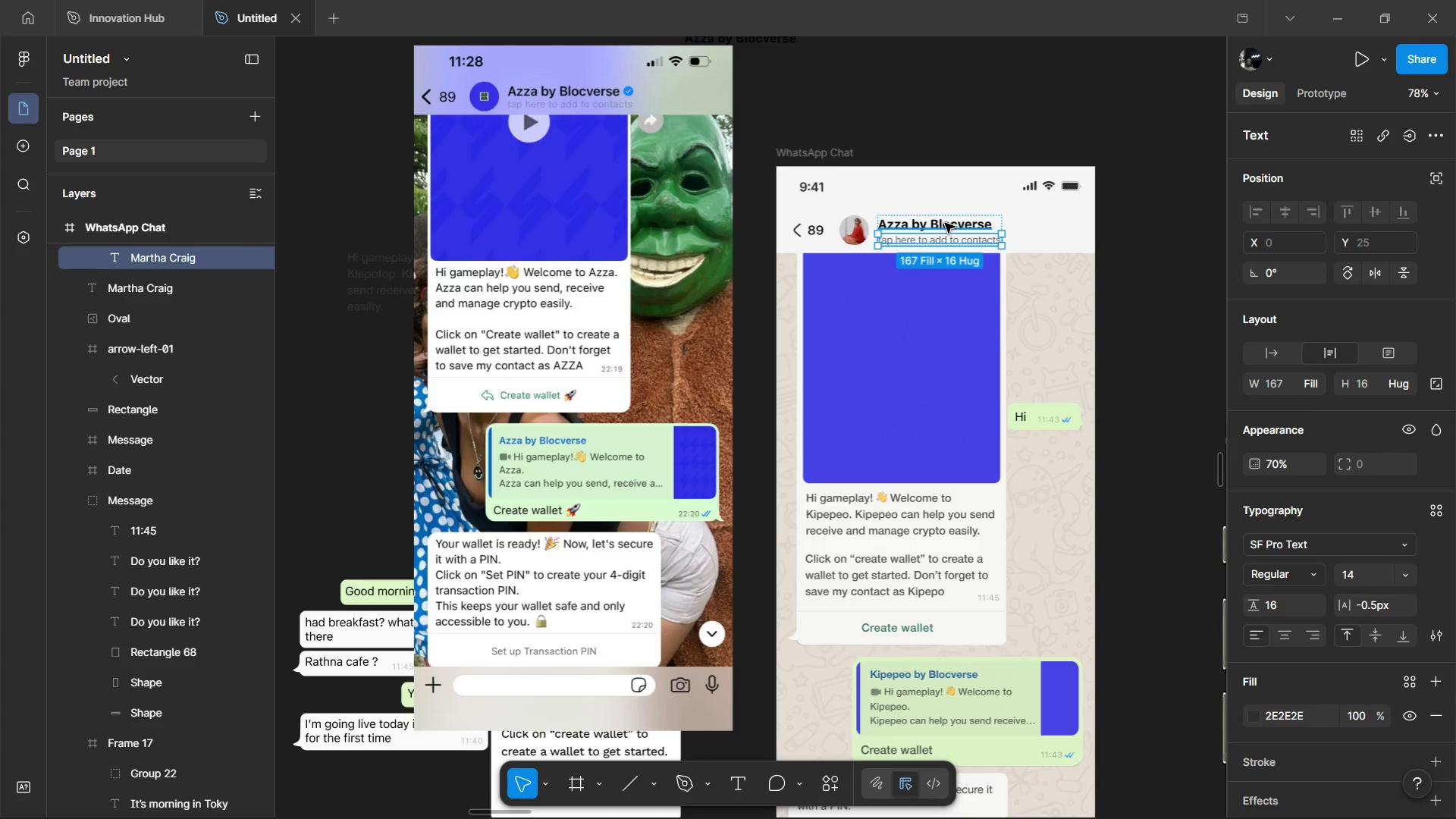 
left_click([945, 223])
 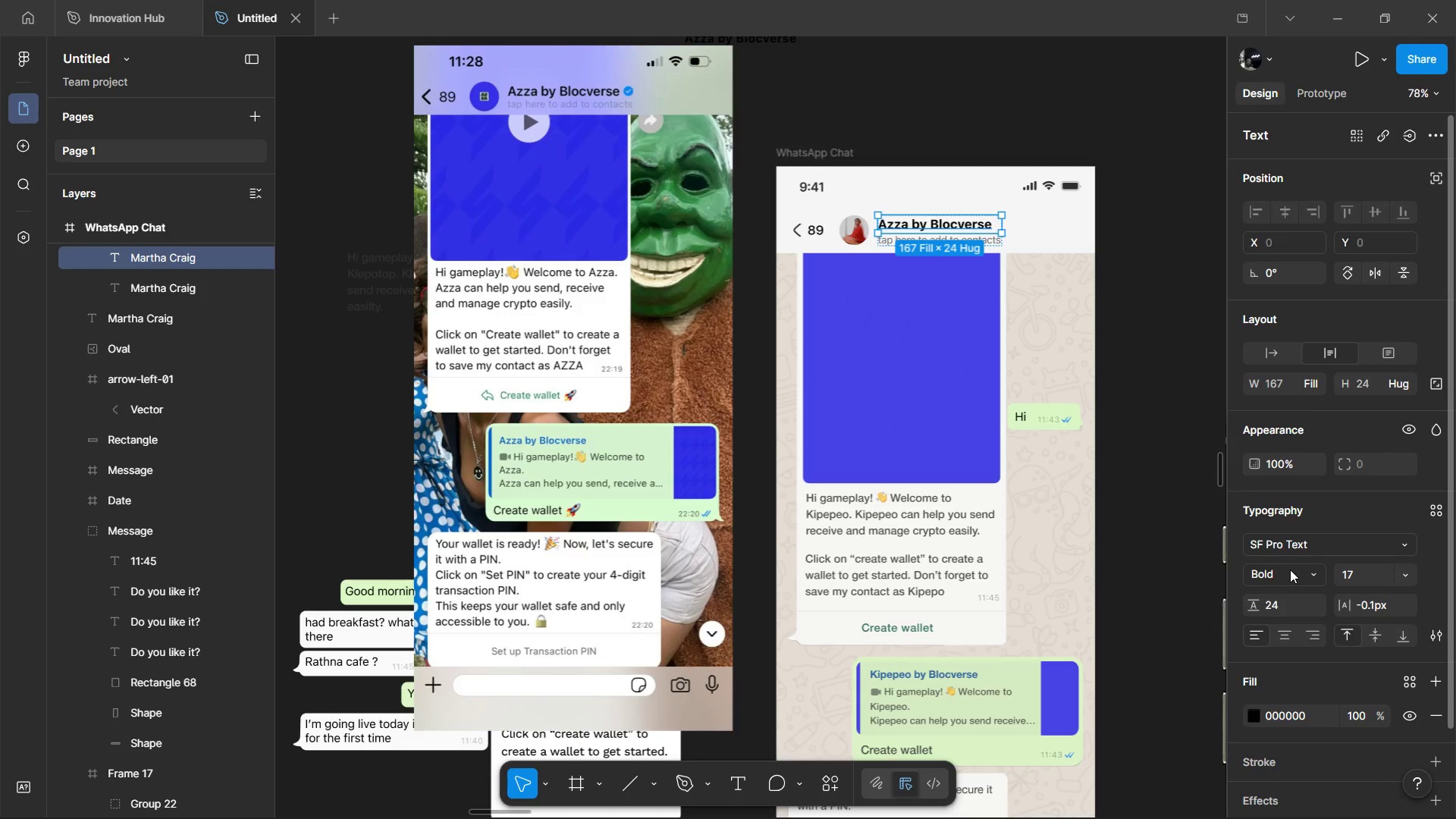 
left_click([1290, 570])
 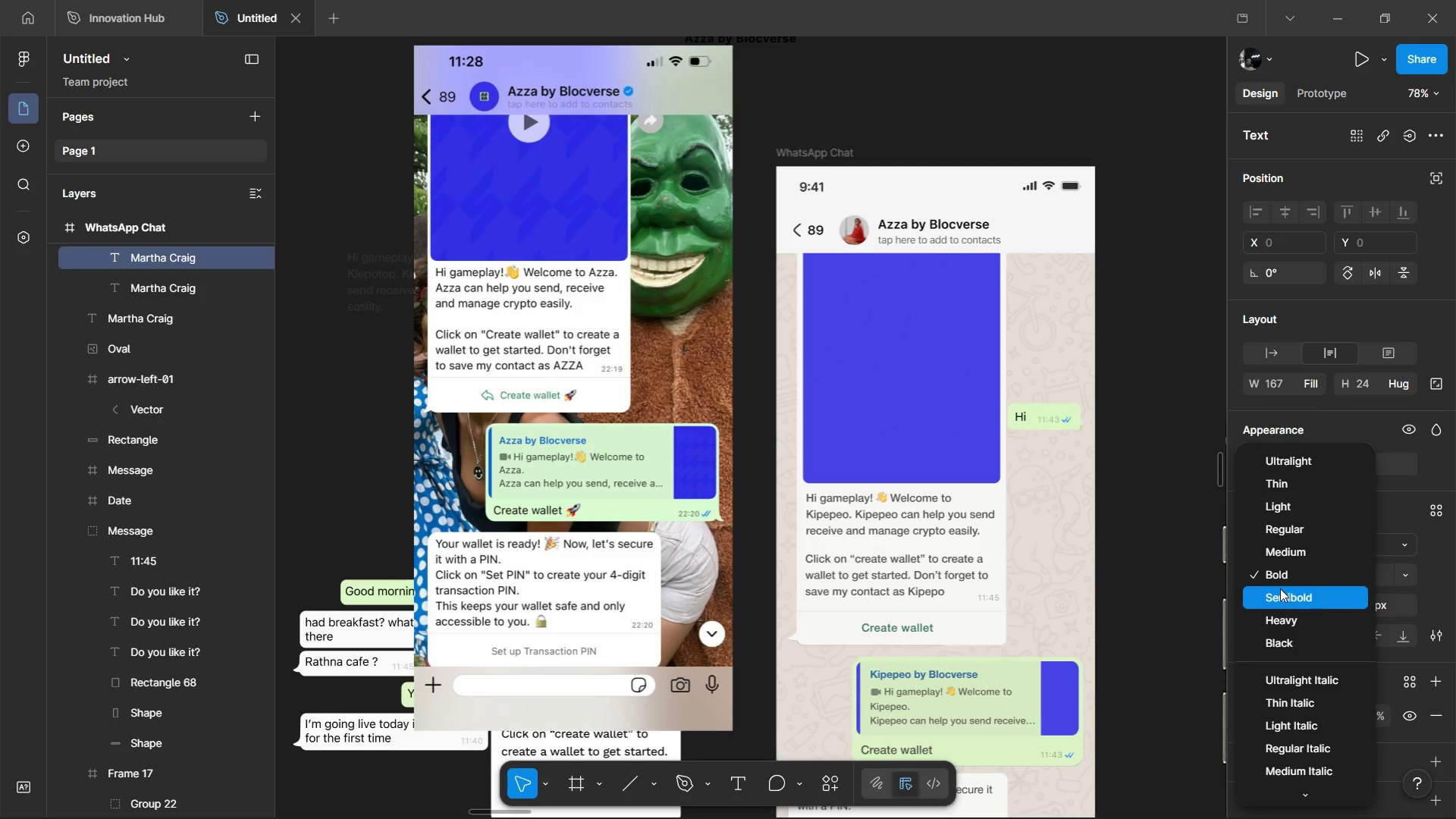 
left_click([1280, 588])
 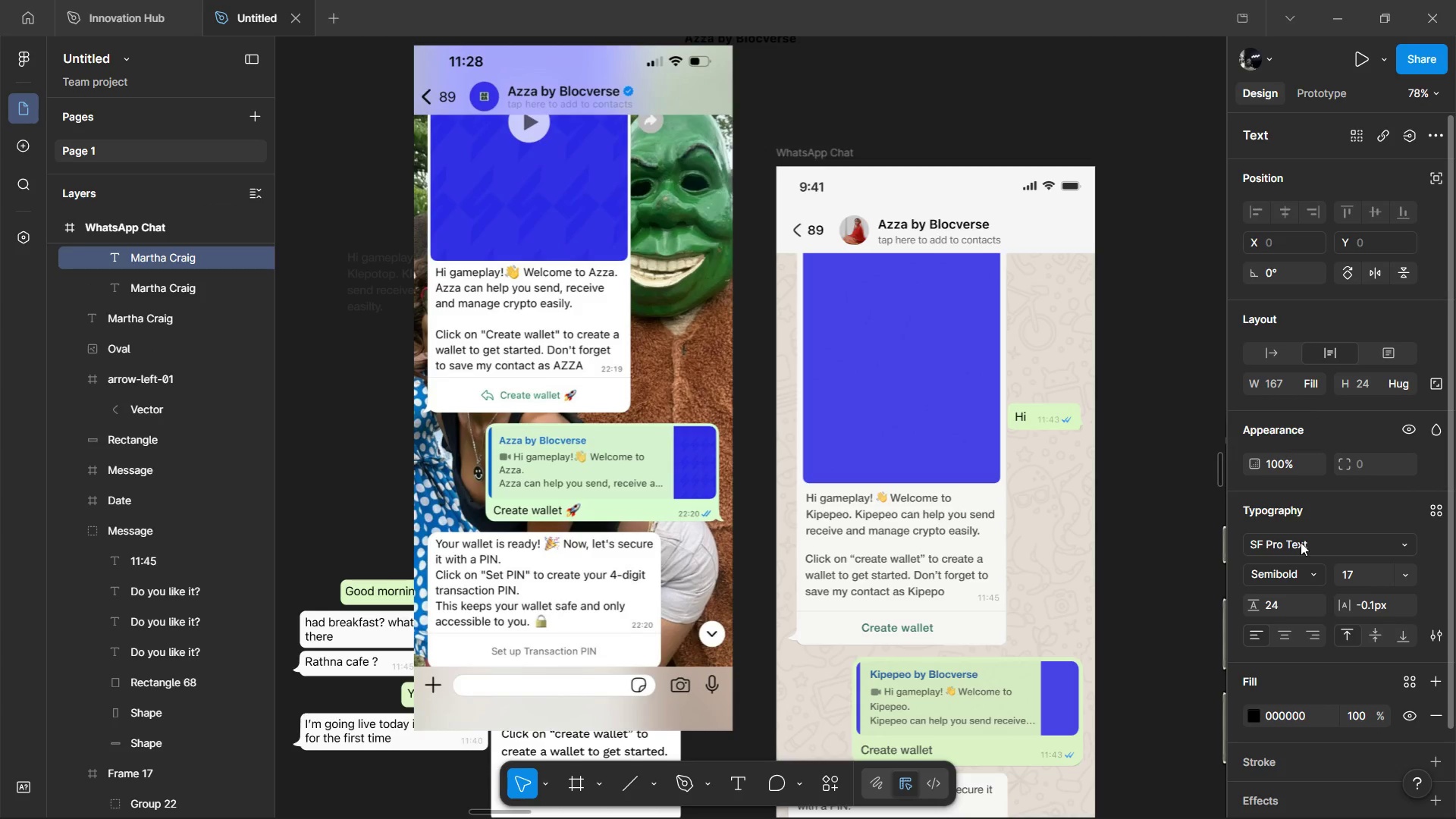 
left_click([1301, 542])
 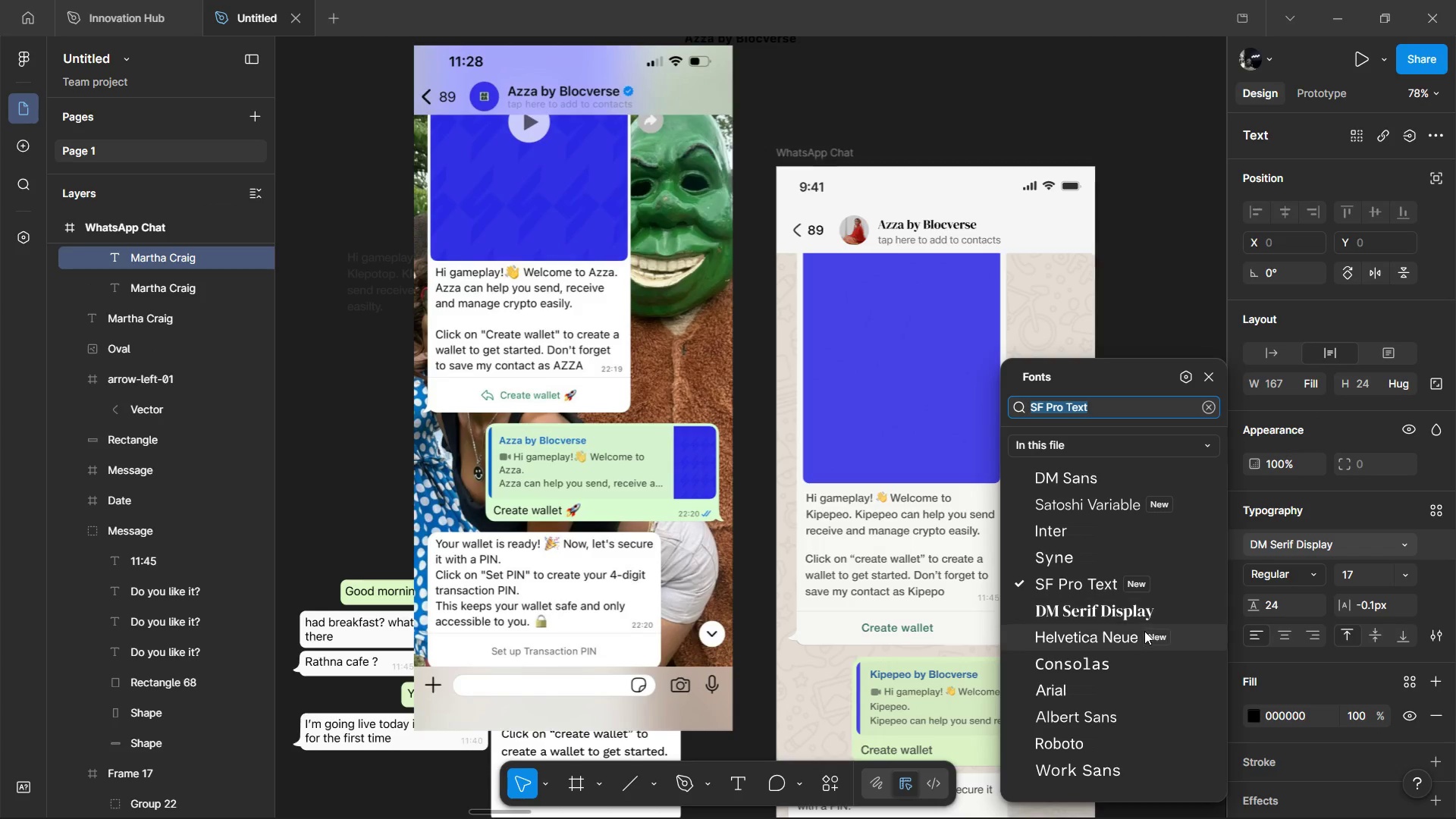 
left_click([1144, 632])
 